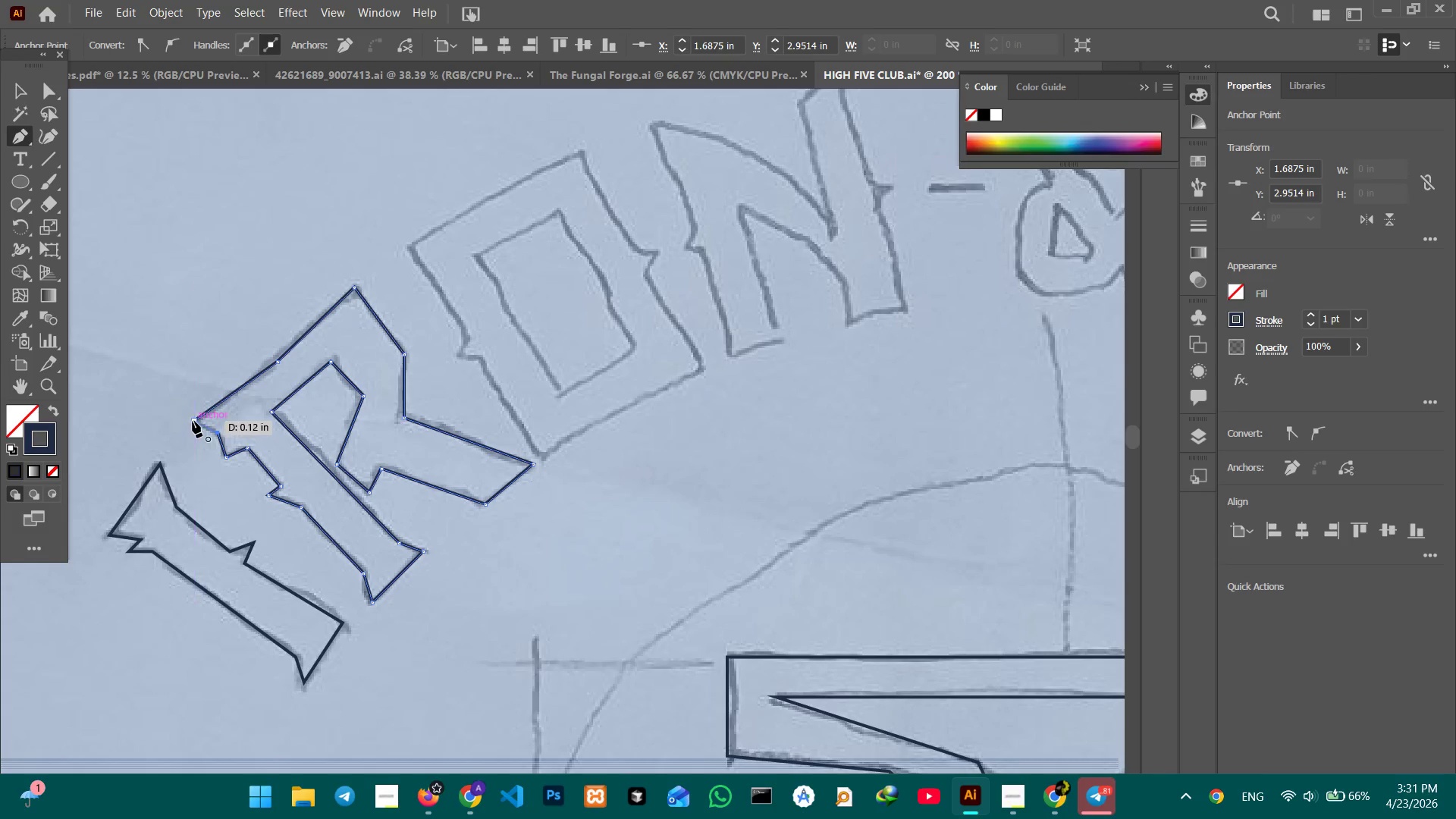 
left_click([193, 421])
 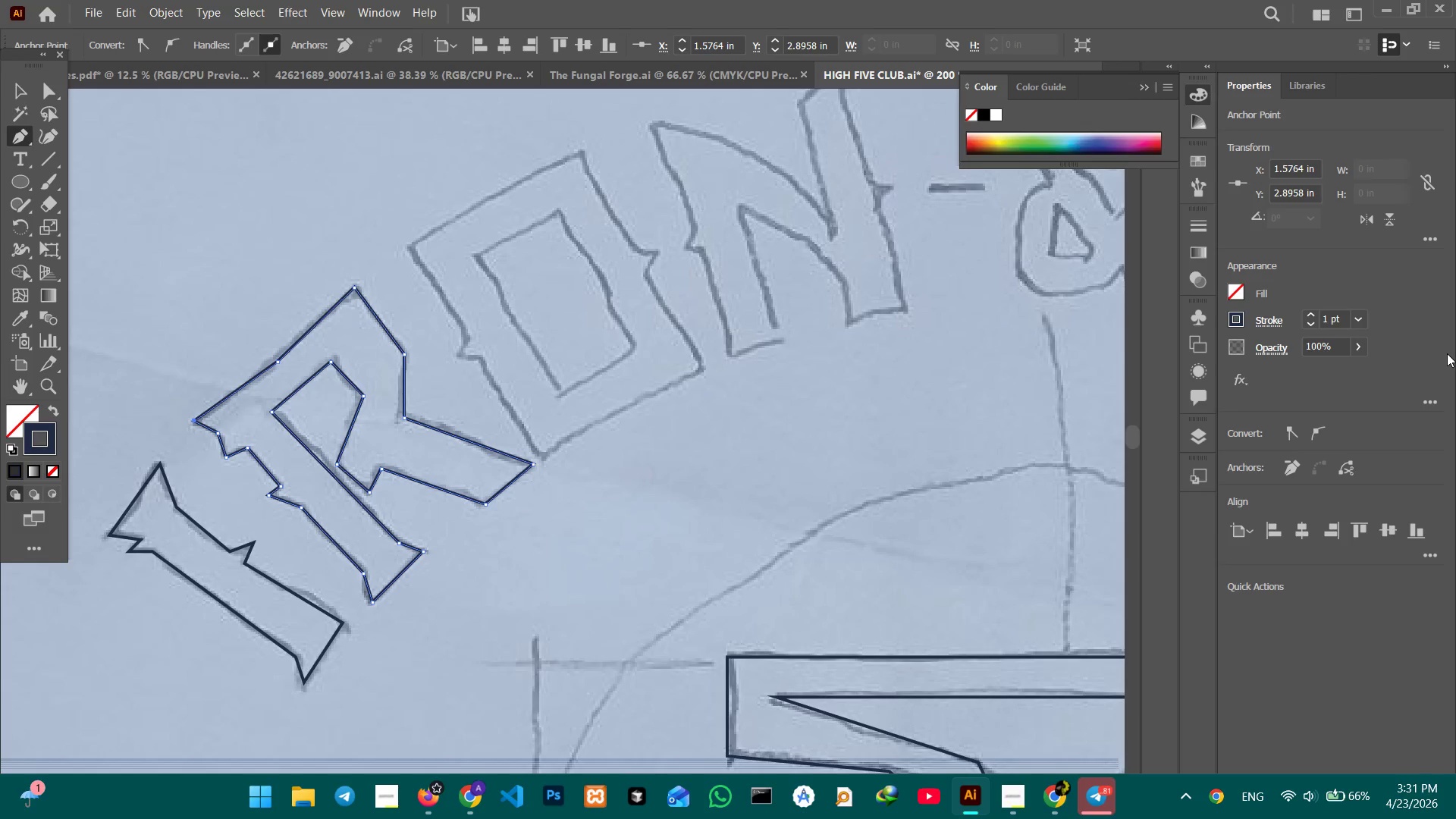 
wait(14.88)
 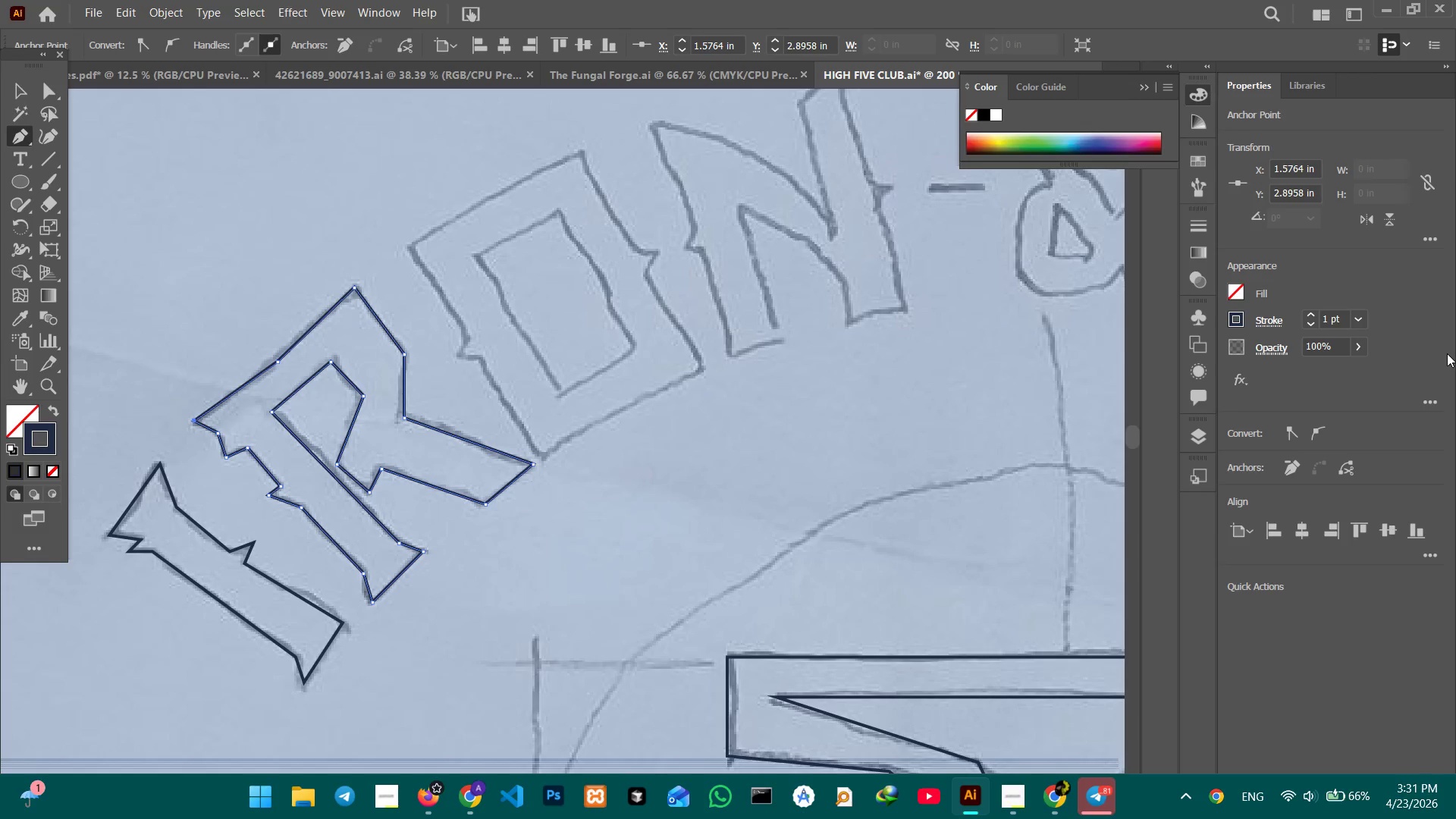 
hold_key(key=Space, duration=0.5)
 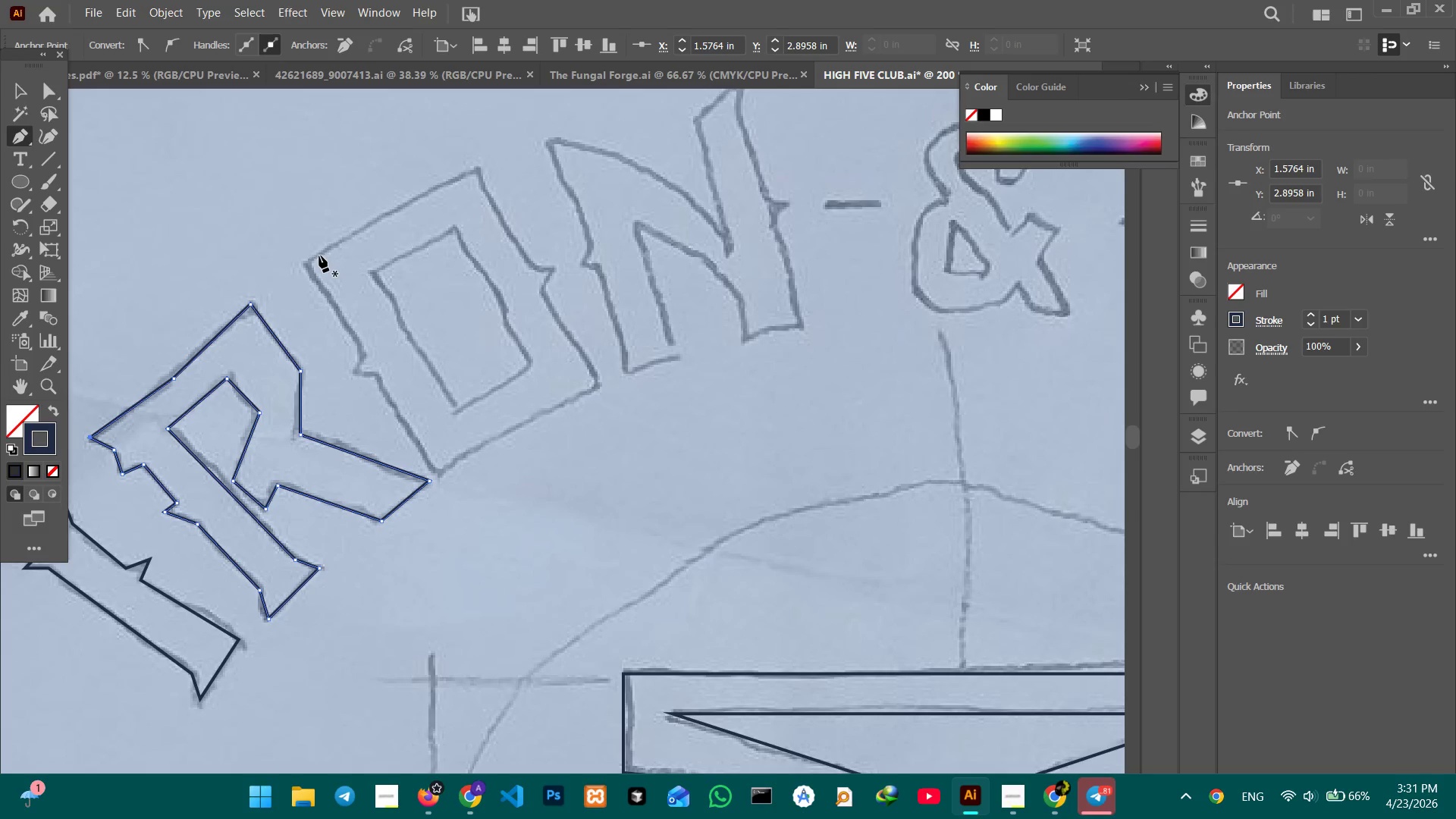 
left_click_drag(start_coordinate=[570, 268], to_coordinate=[464, 284])
 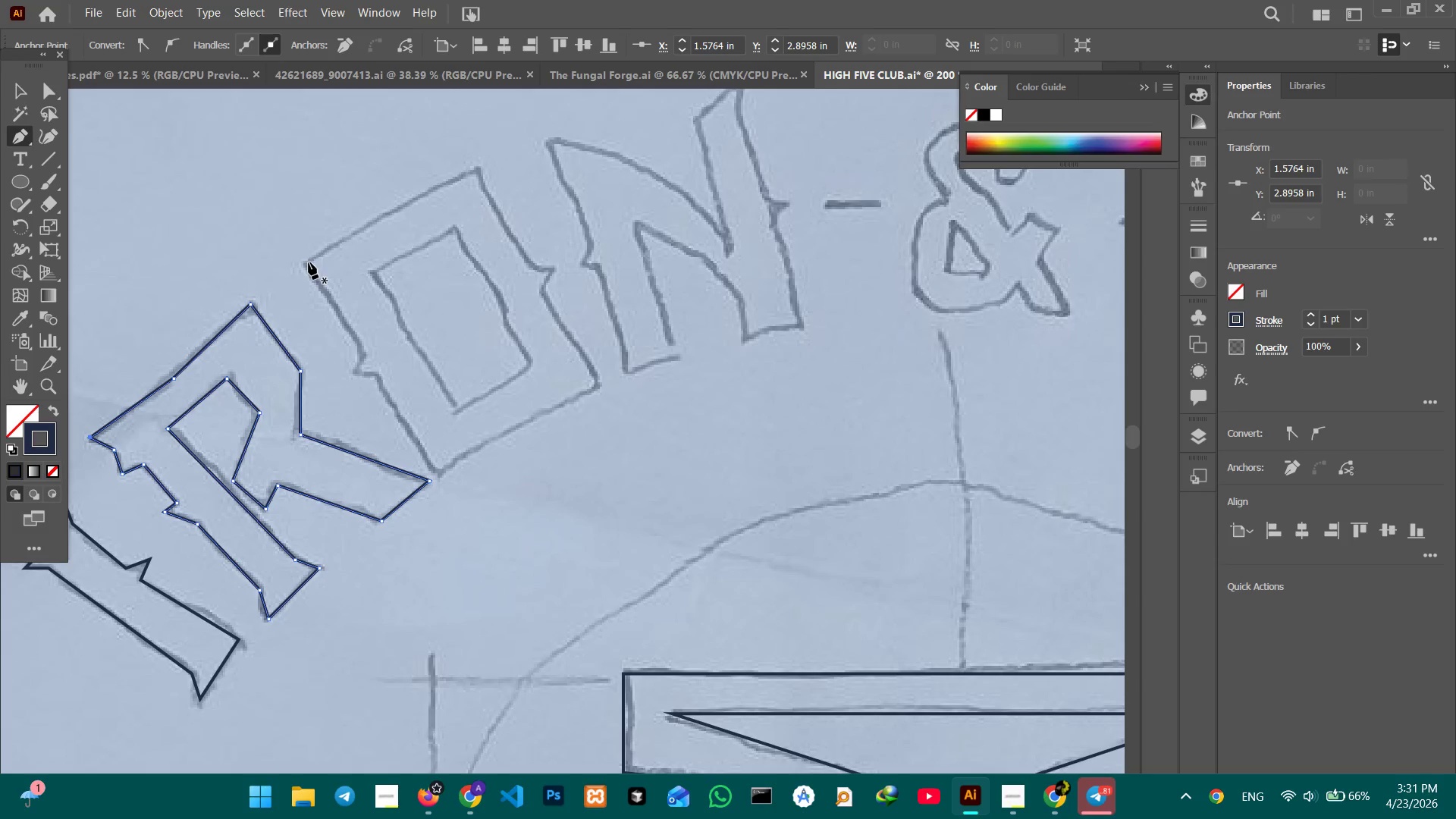 
left_click([306, 263])
 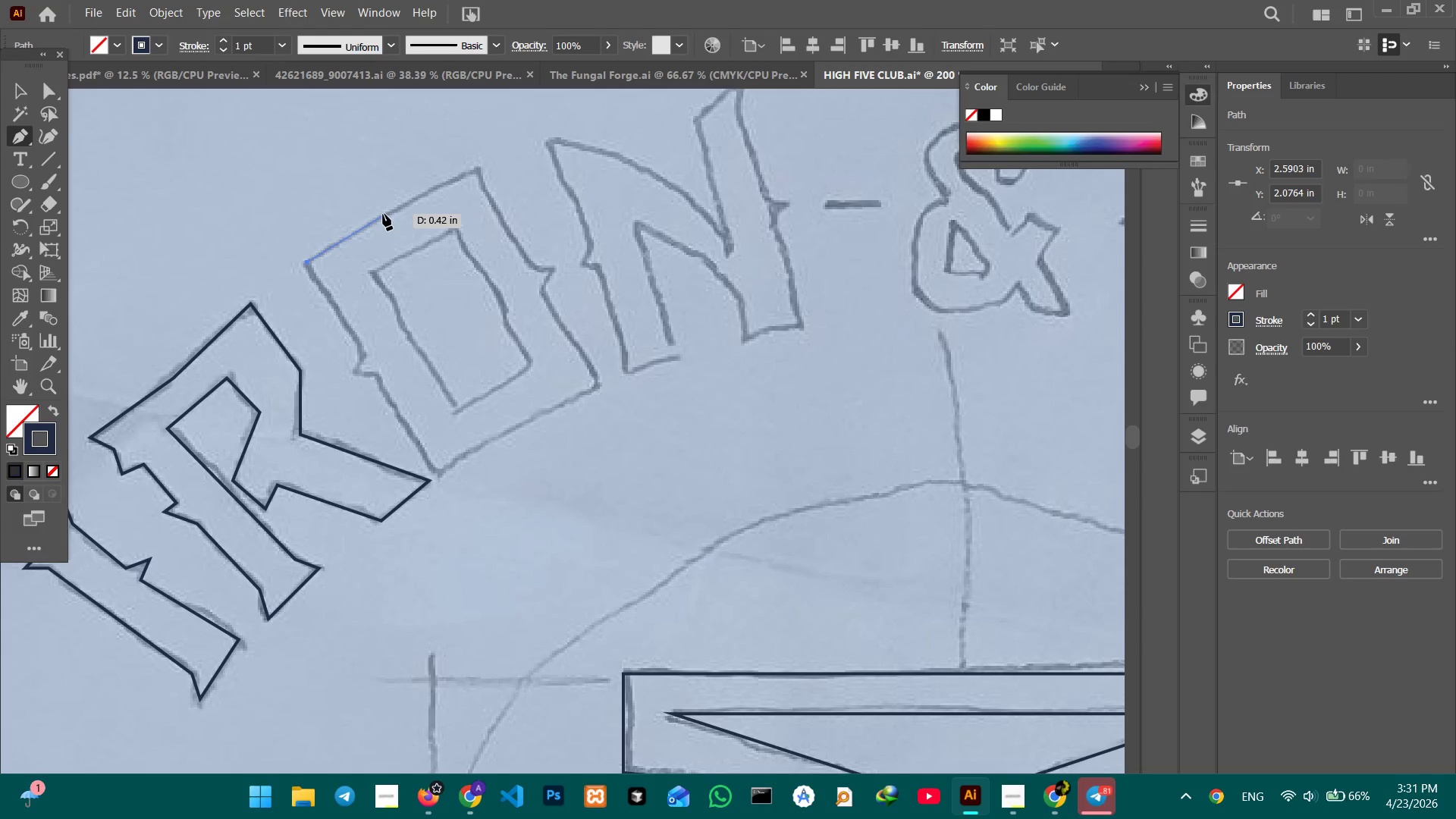 
left_click([383, 214])
 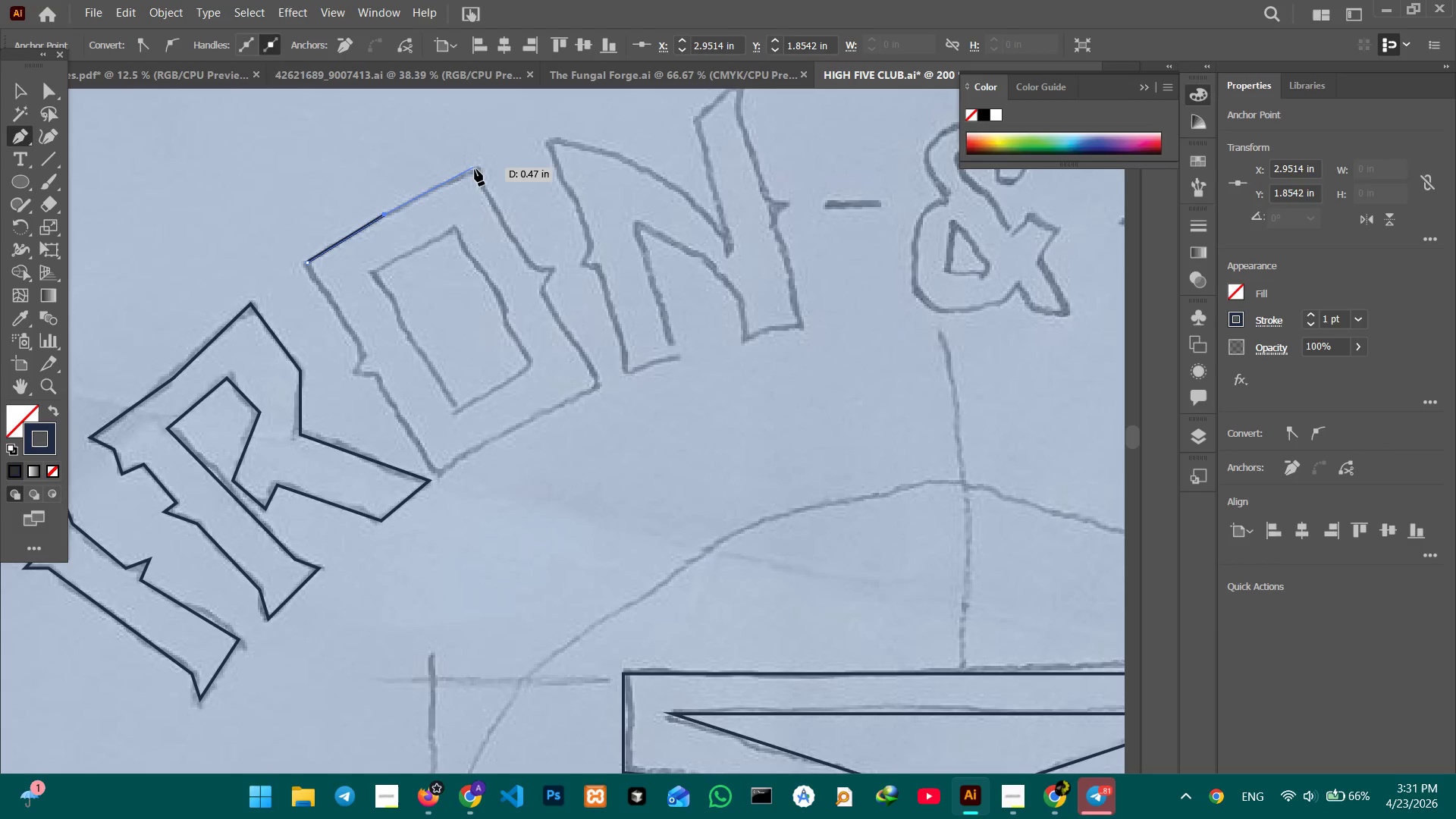 
left_click([477, 173])
 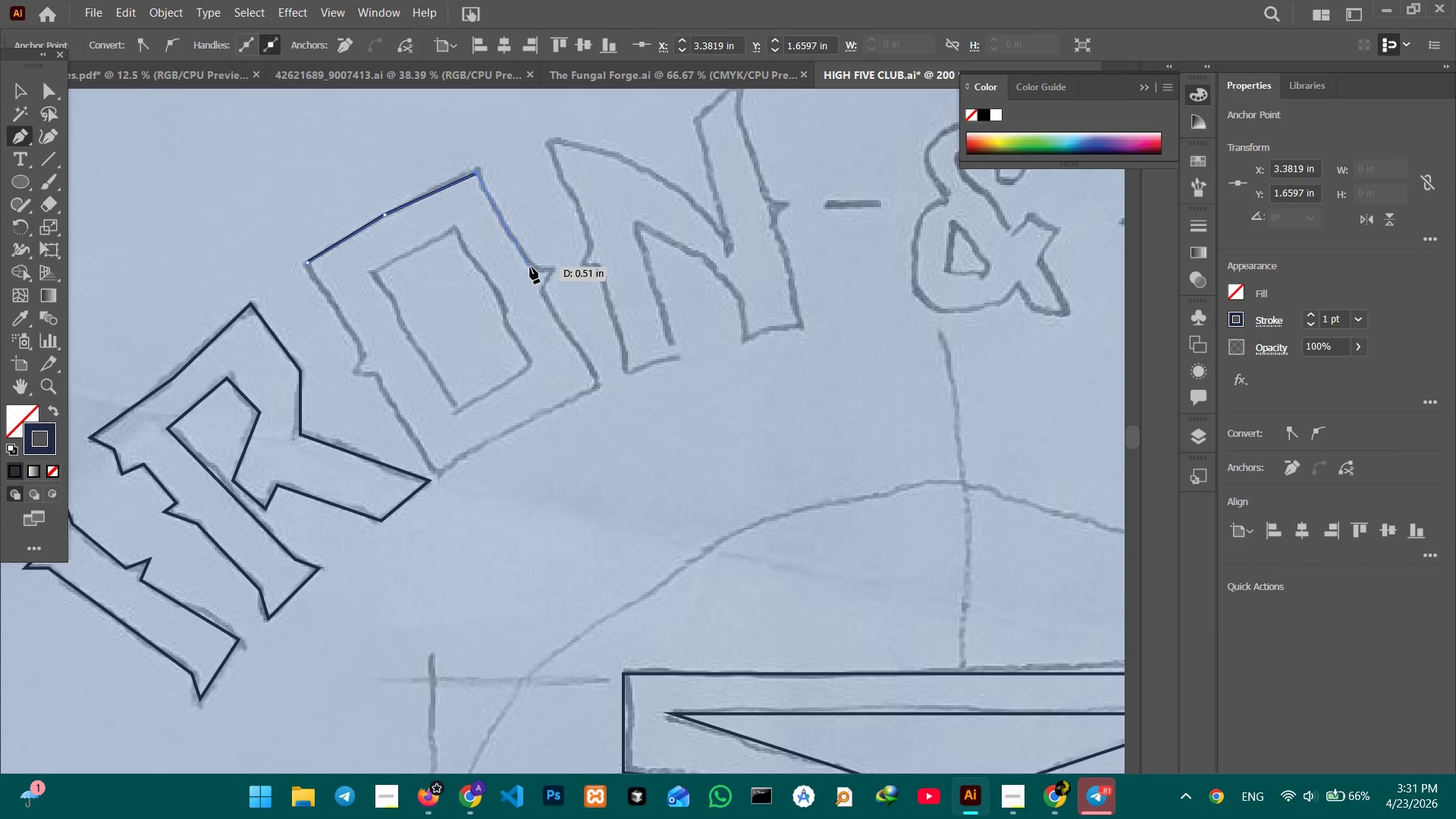 
left_click([531, 267])
 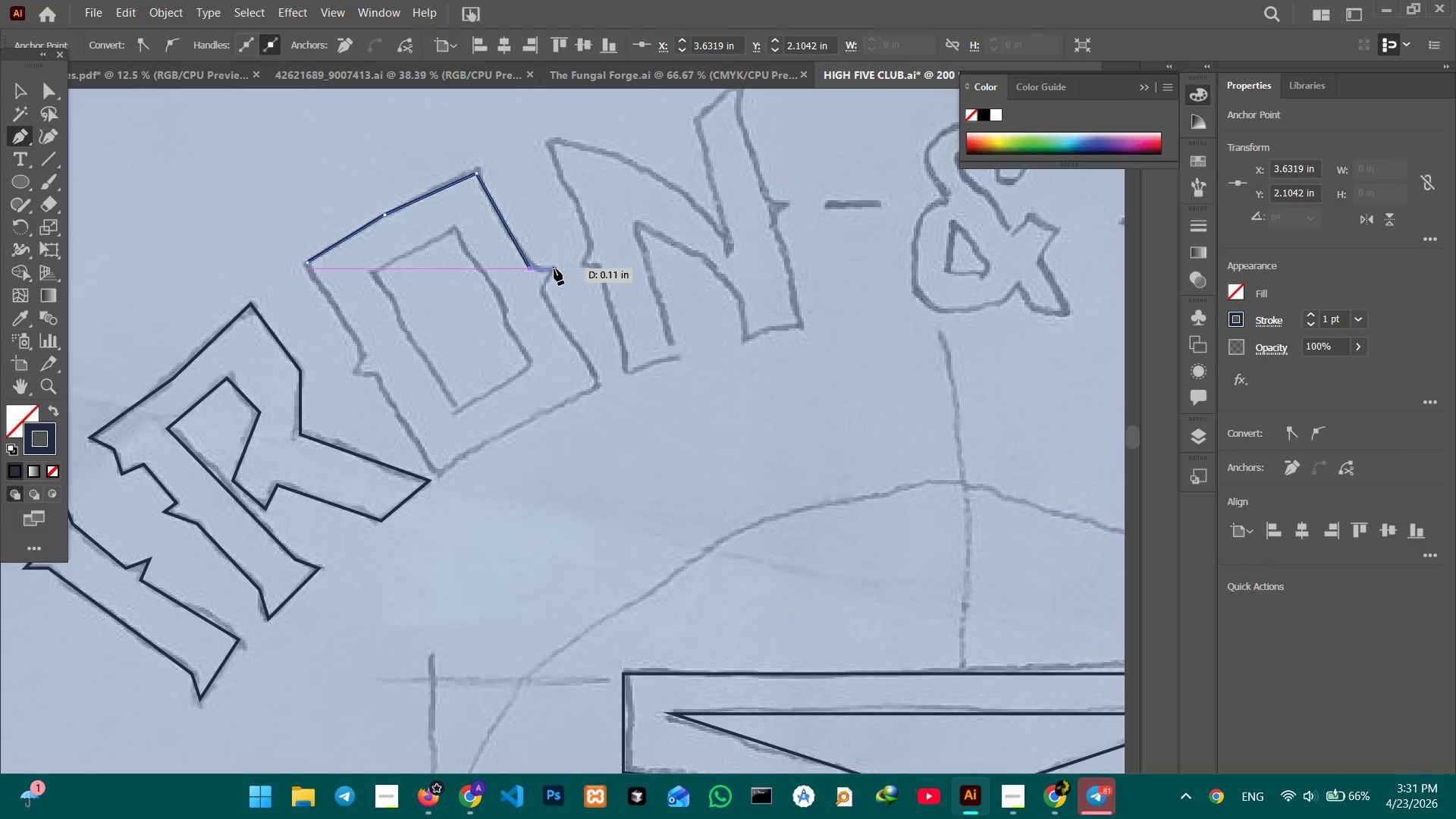 
left_click([554, 269])
 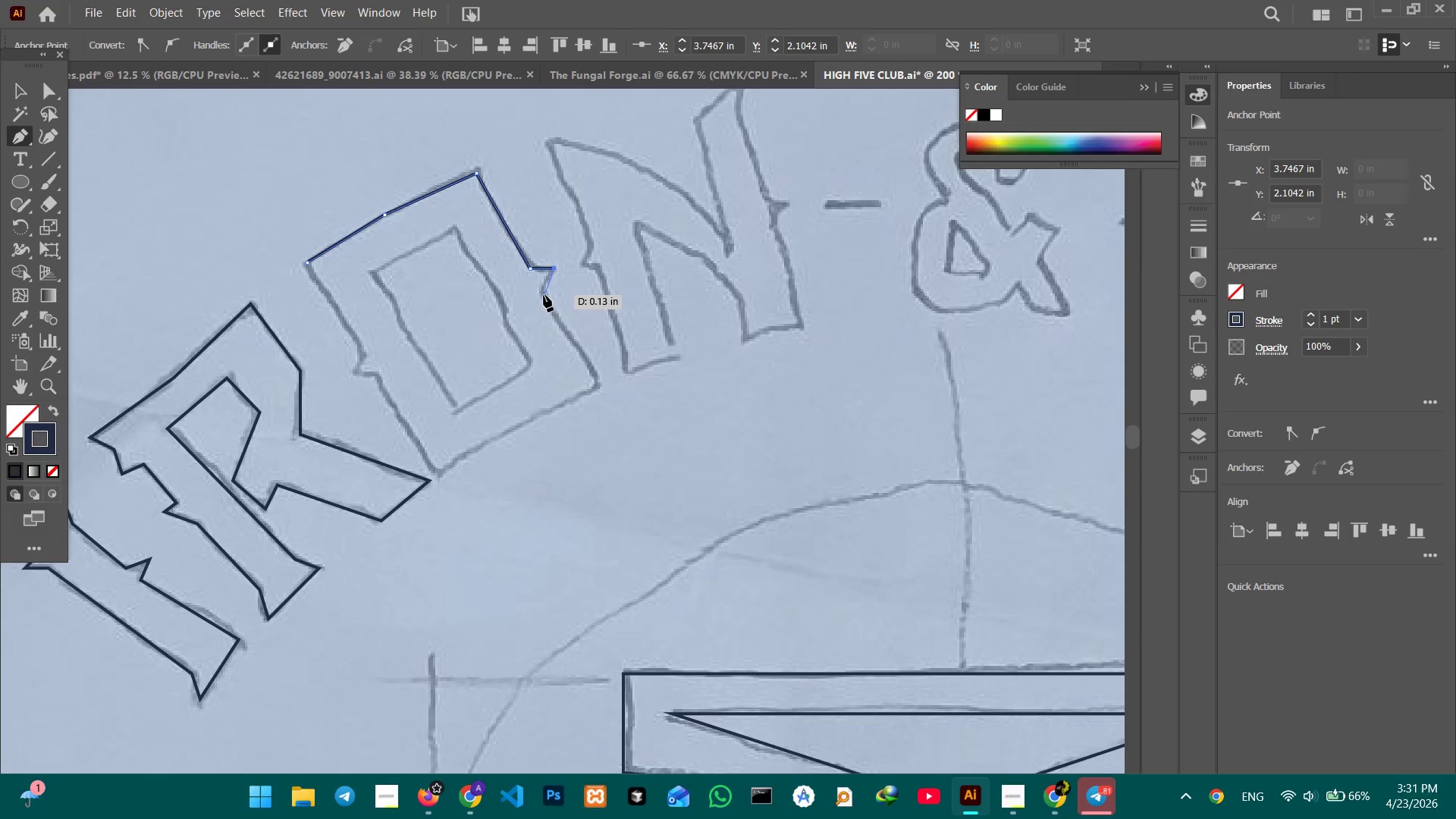 
left_click([544, 295])
 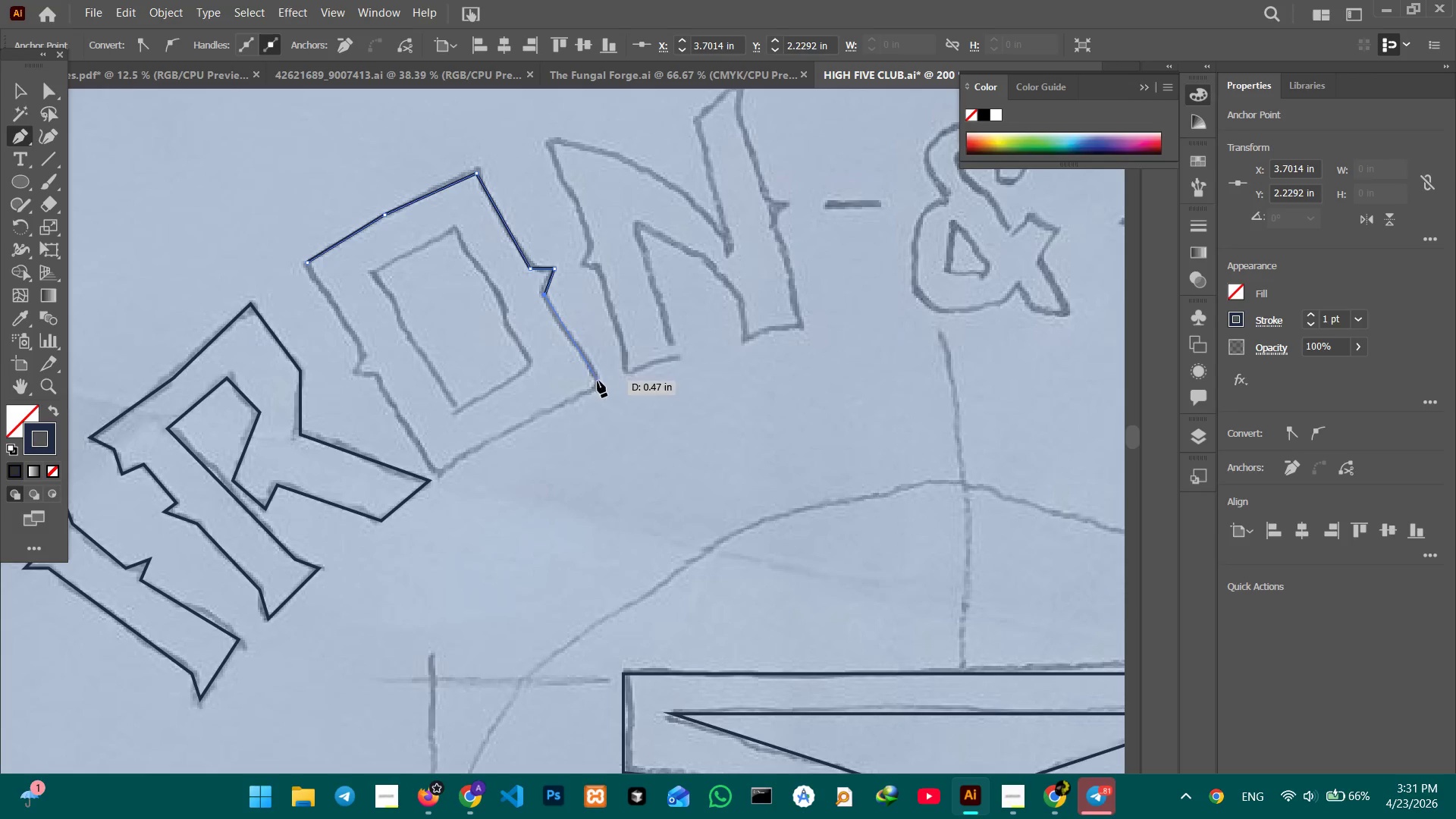 
left_click([598, 383])
 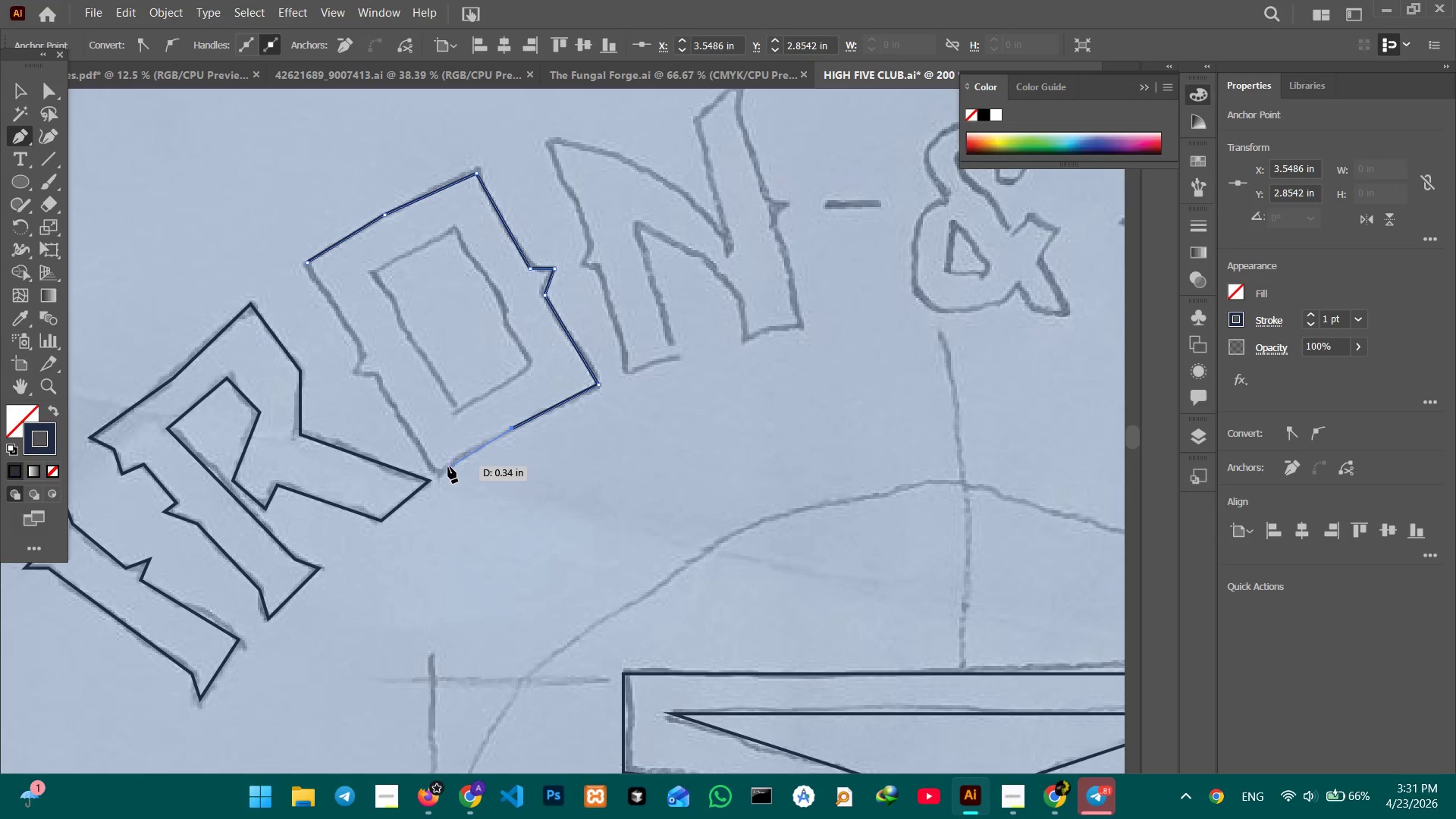 
left_click([439, 474])
 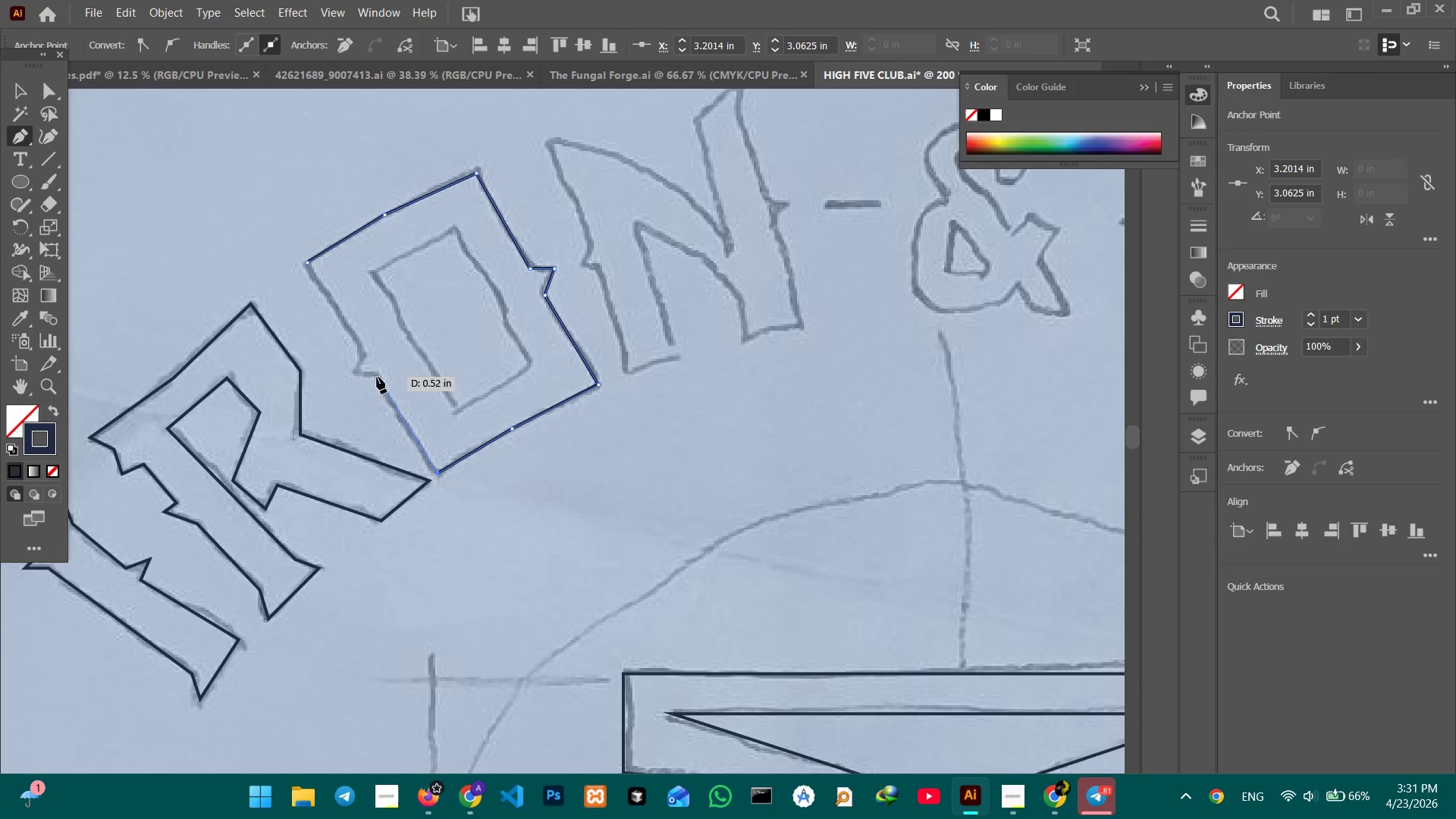 
left_click([377, 377])
 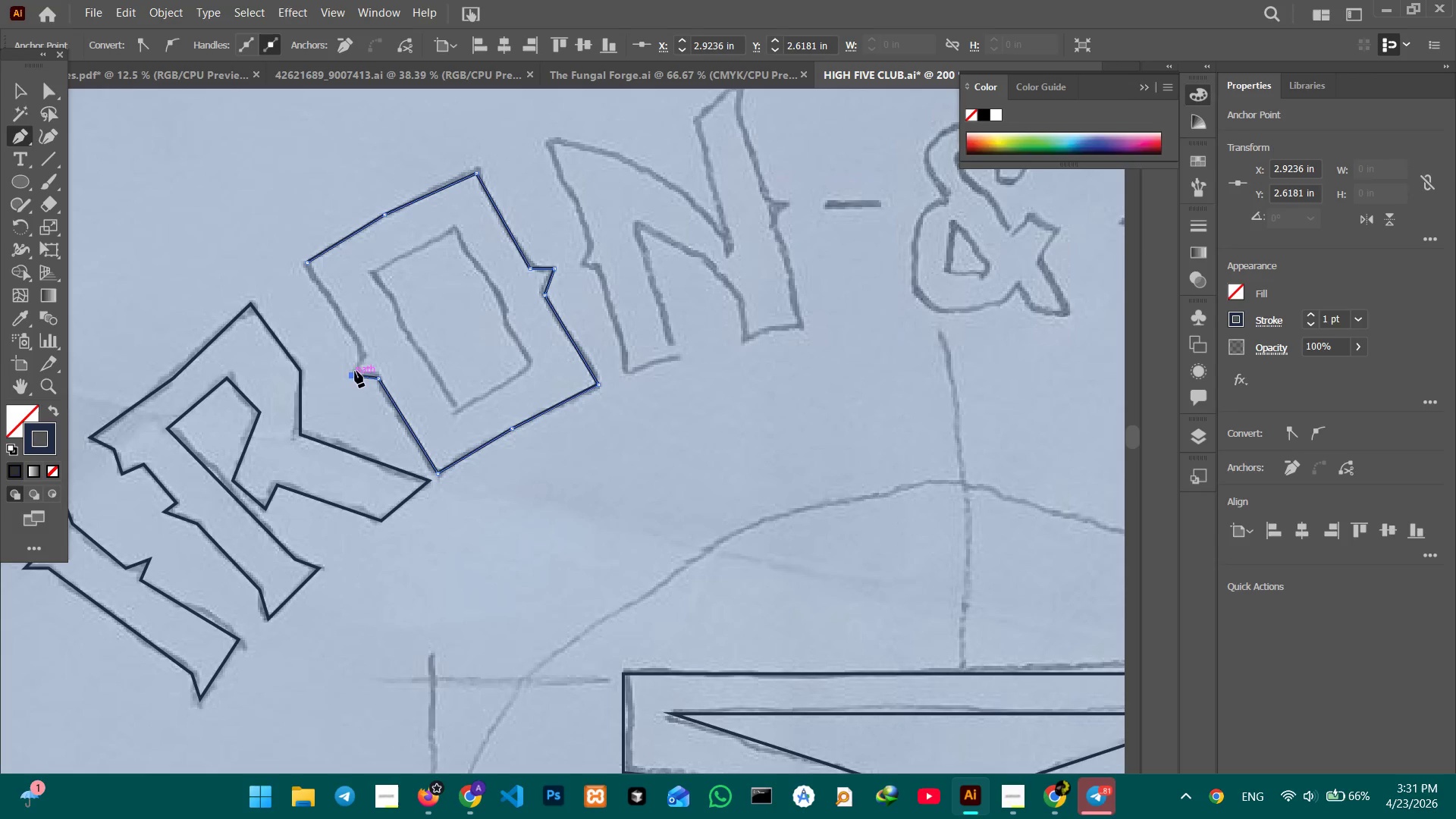 
double_click([360, 355])
 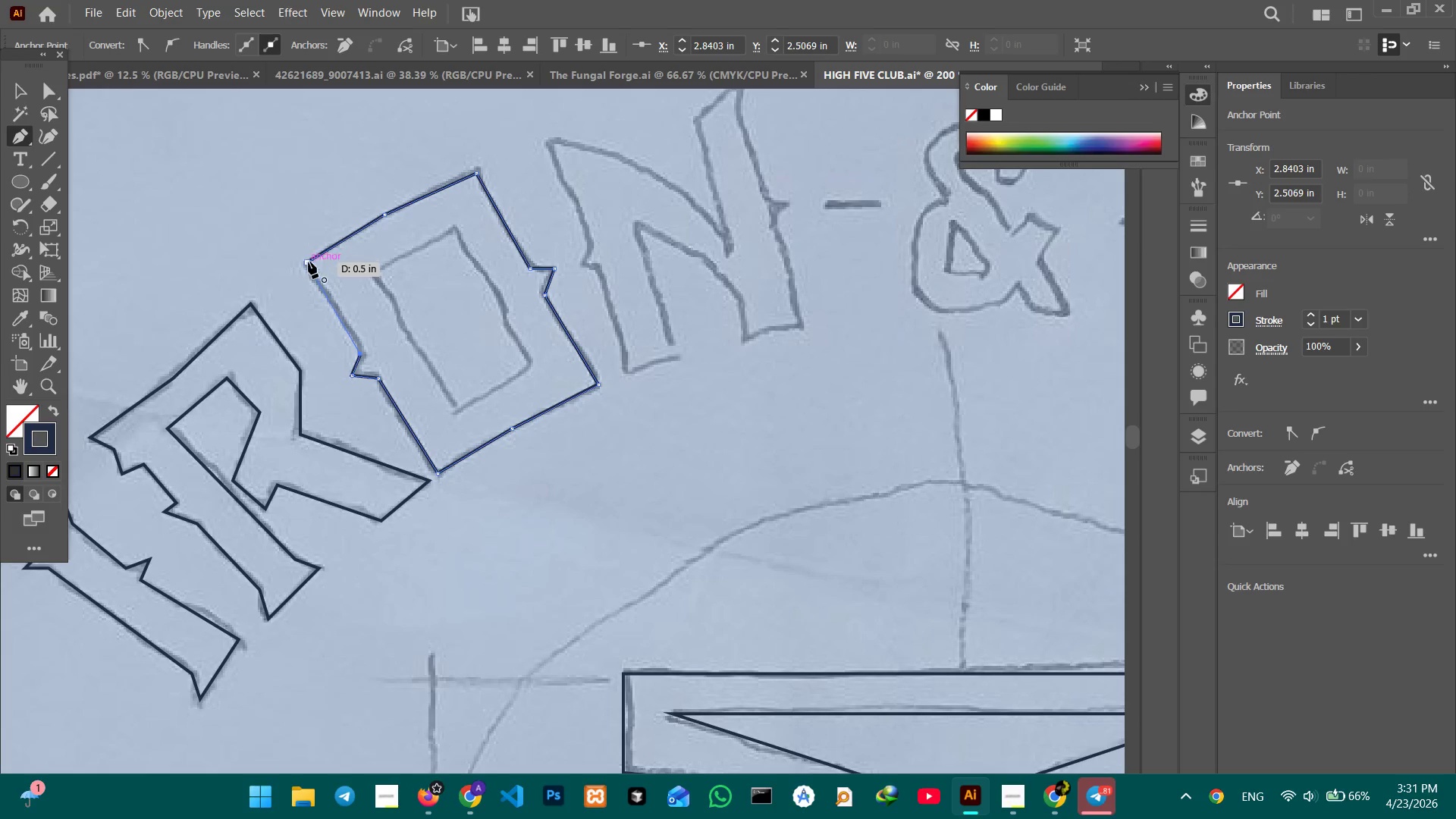 
left_click([309, 262])
 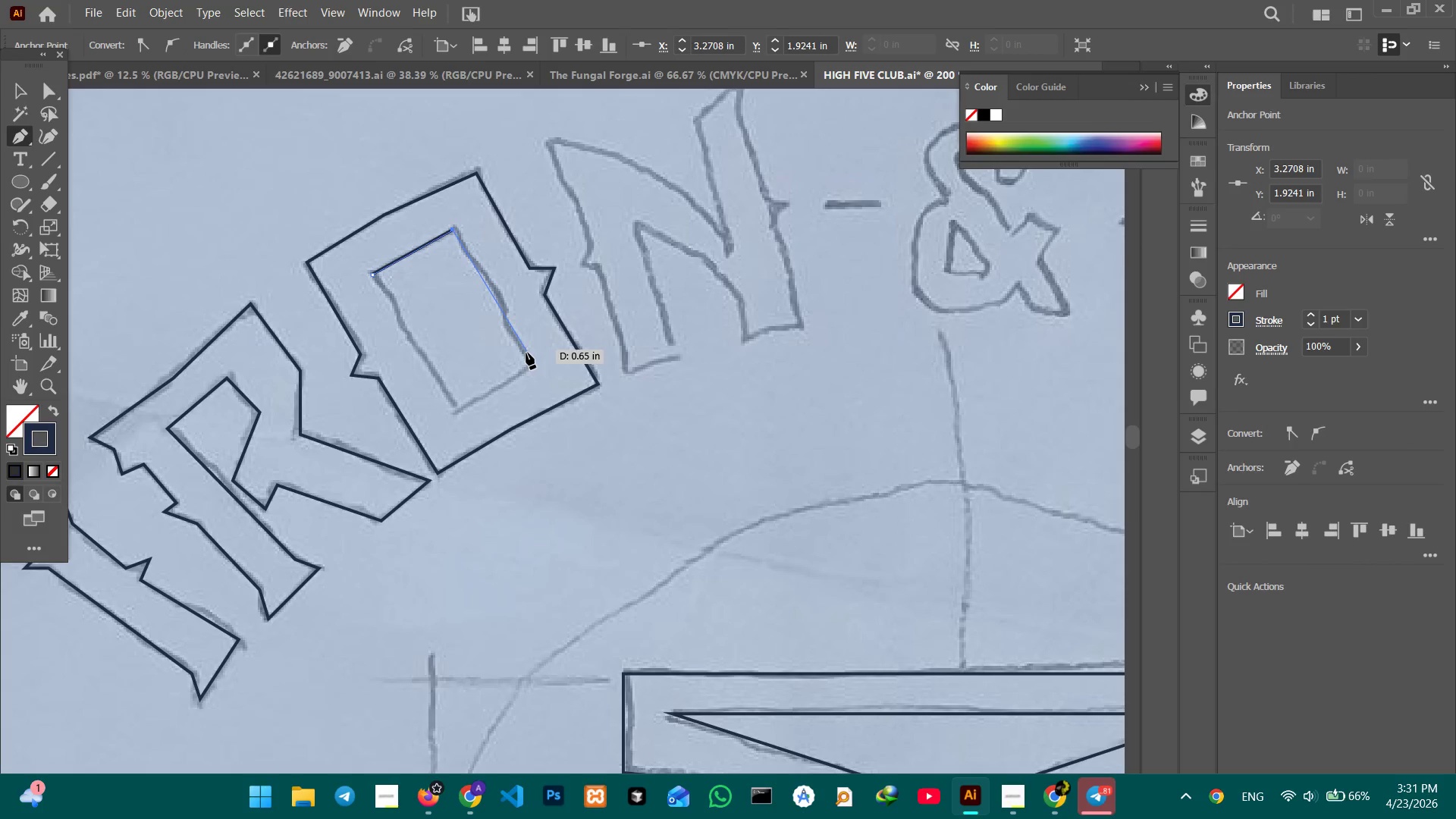 
left_click([534, 366])
 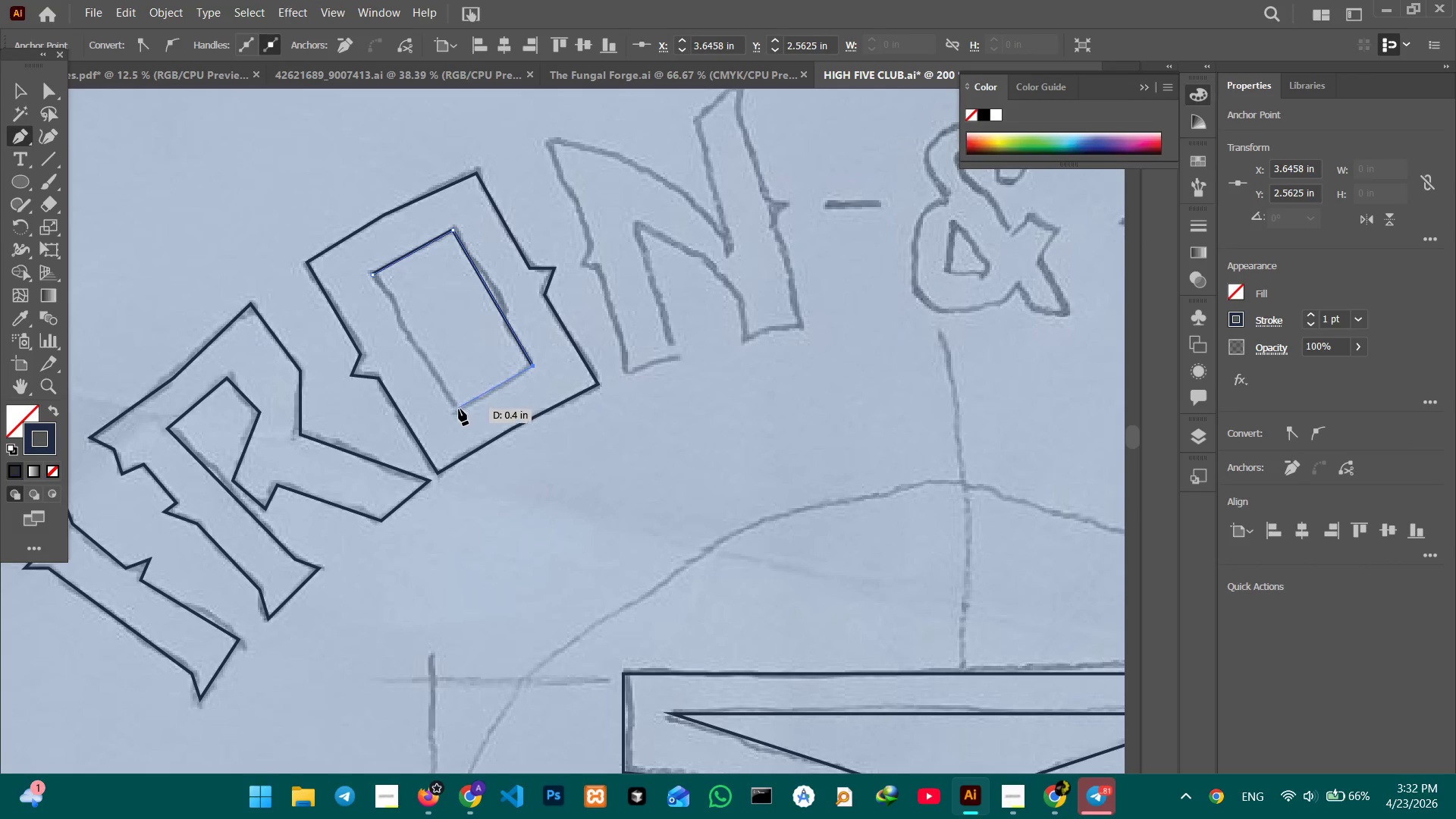 
left_click([459, 409])
 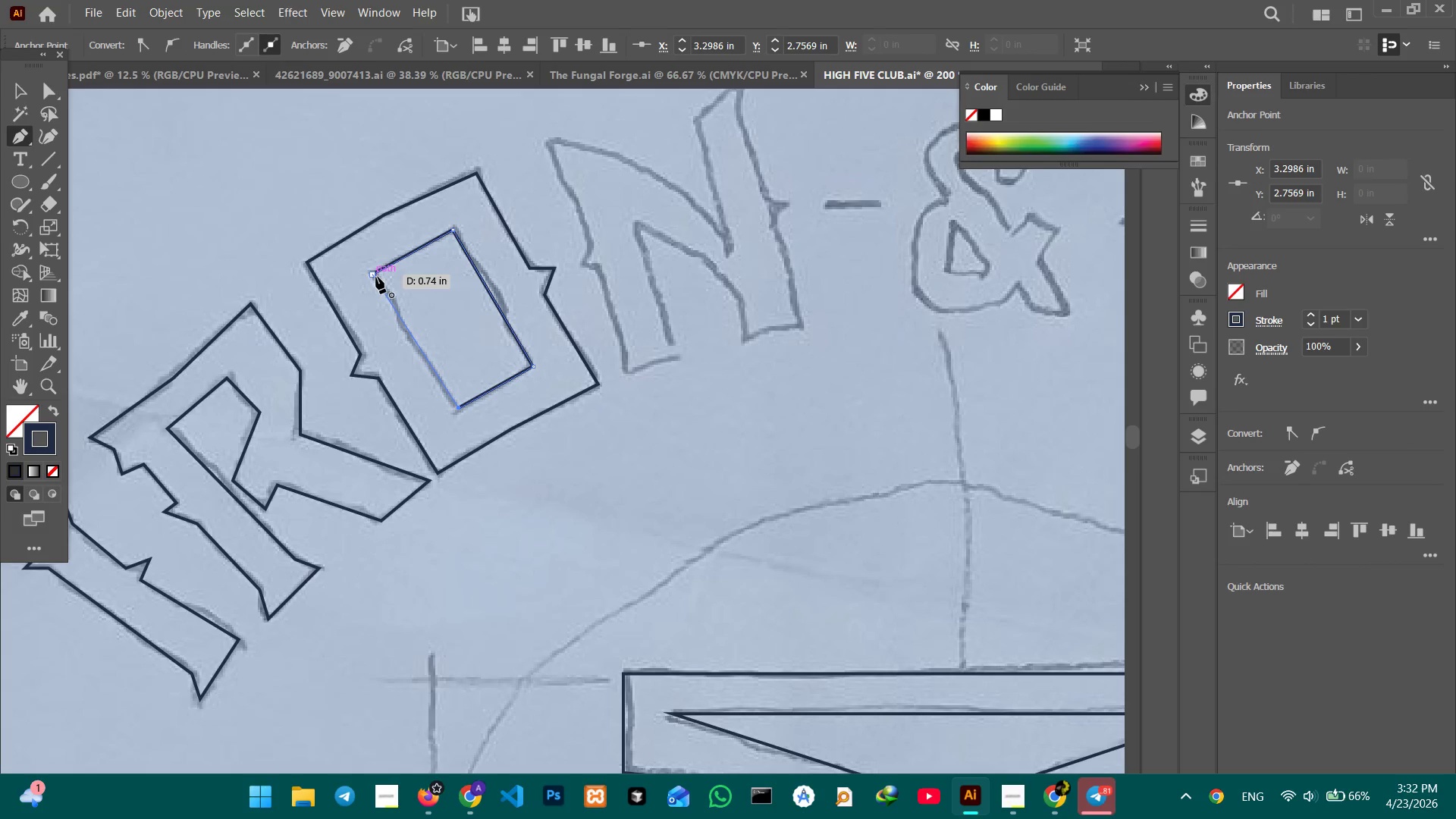 
left_click([376, 276])
 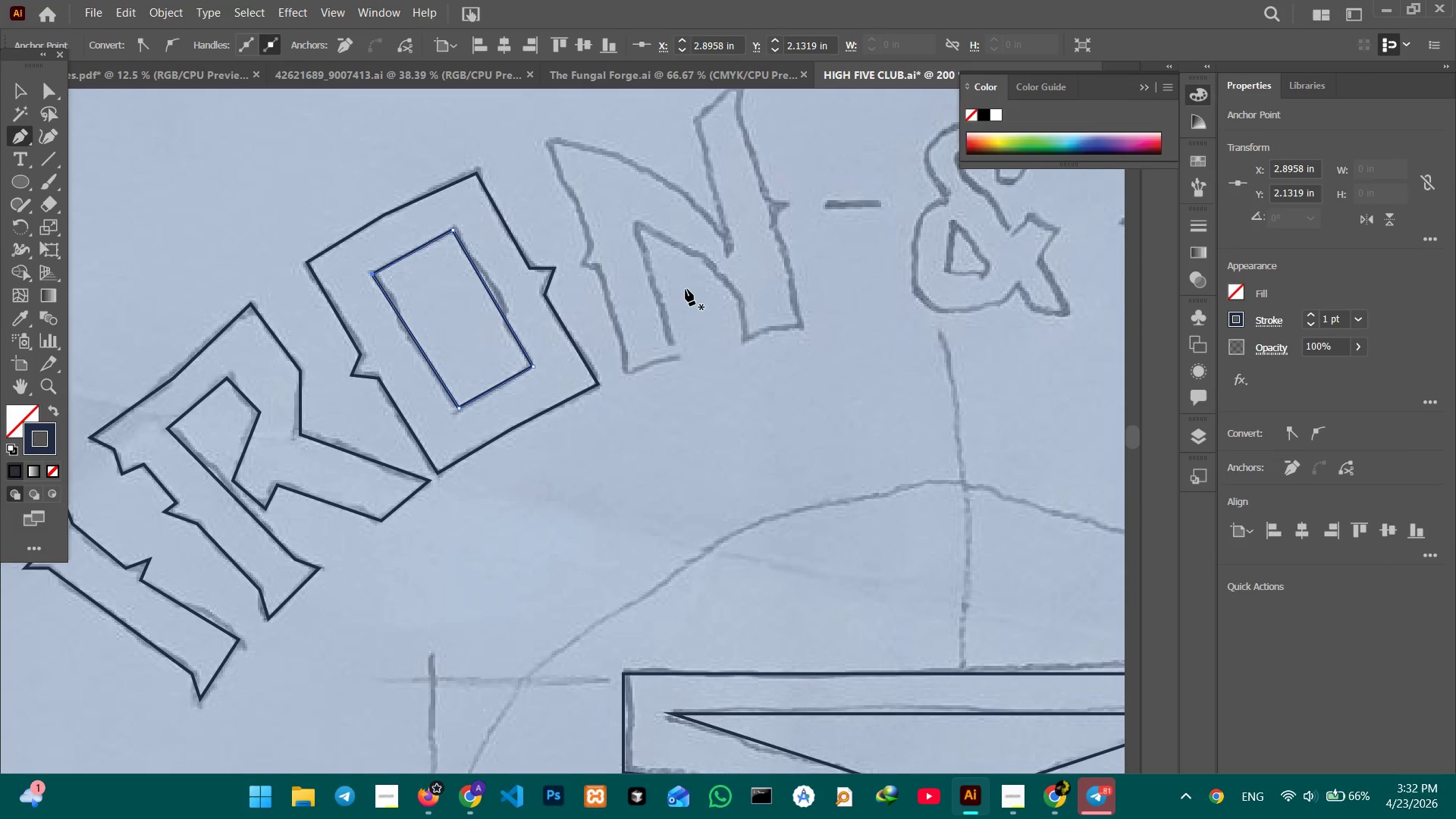 
scroll: coordinate [686, 289], scroll_direction: up, amount: 1.0
 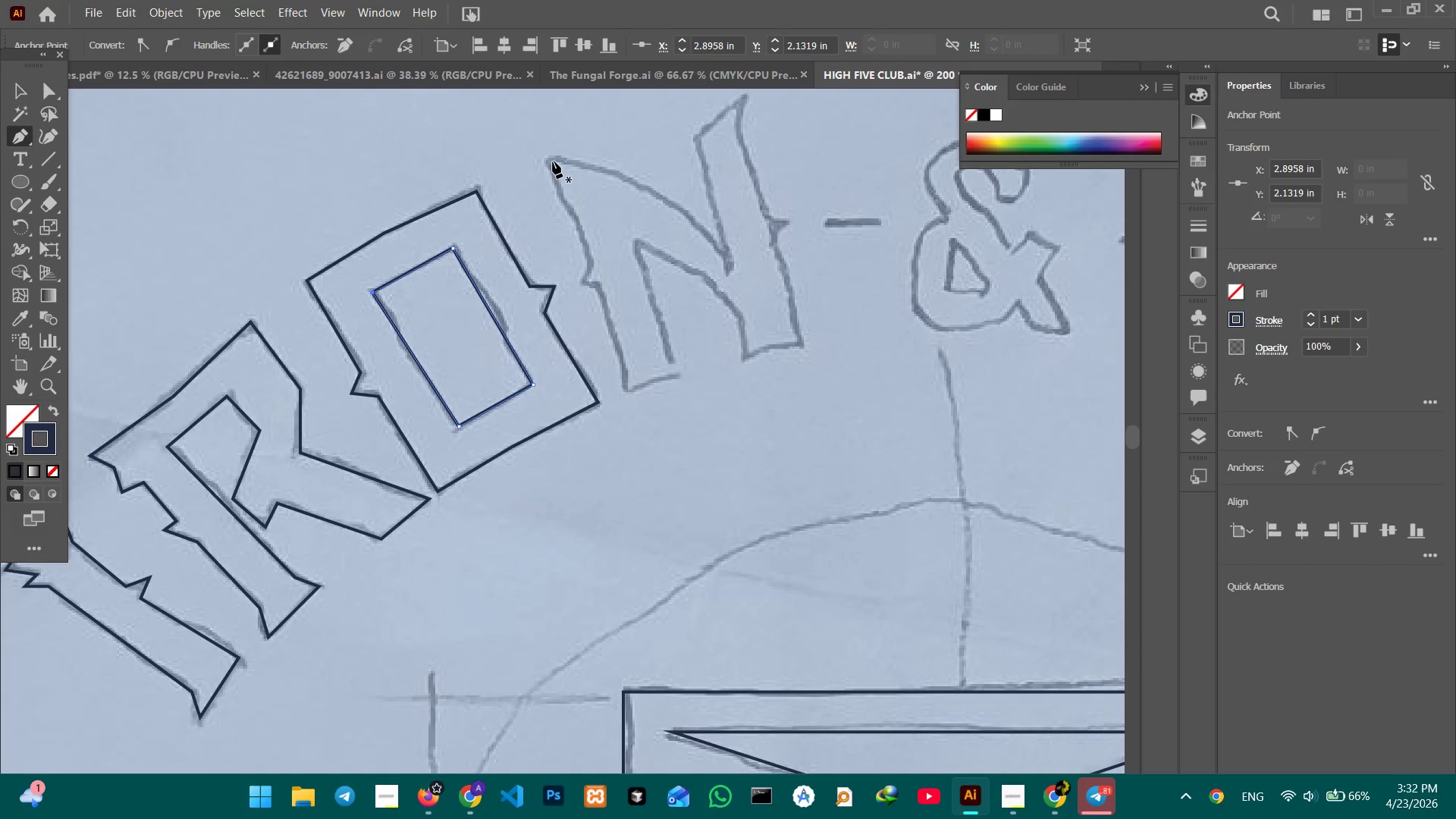 
left_click([549, 162])
 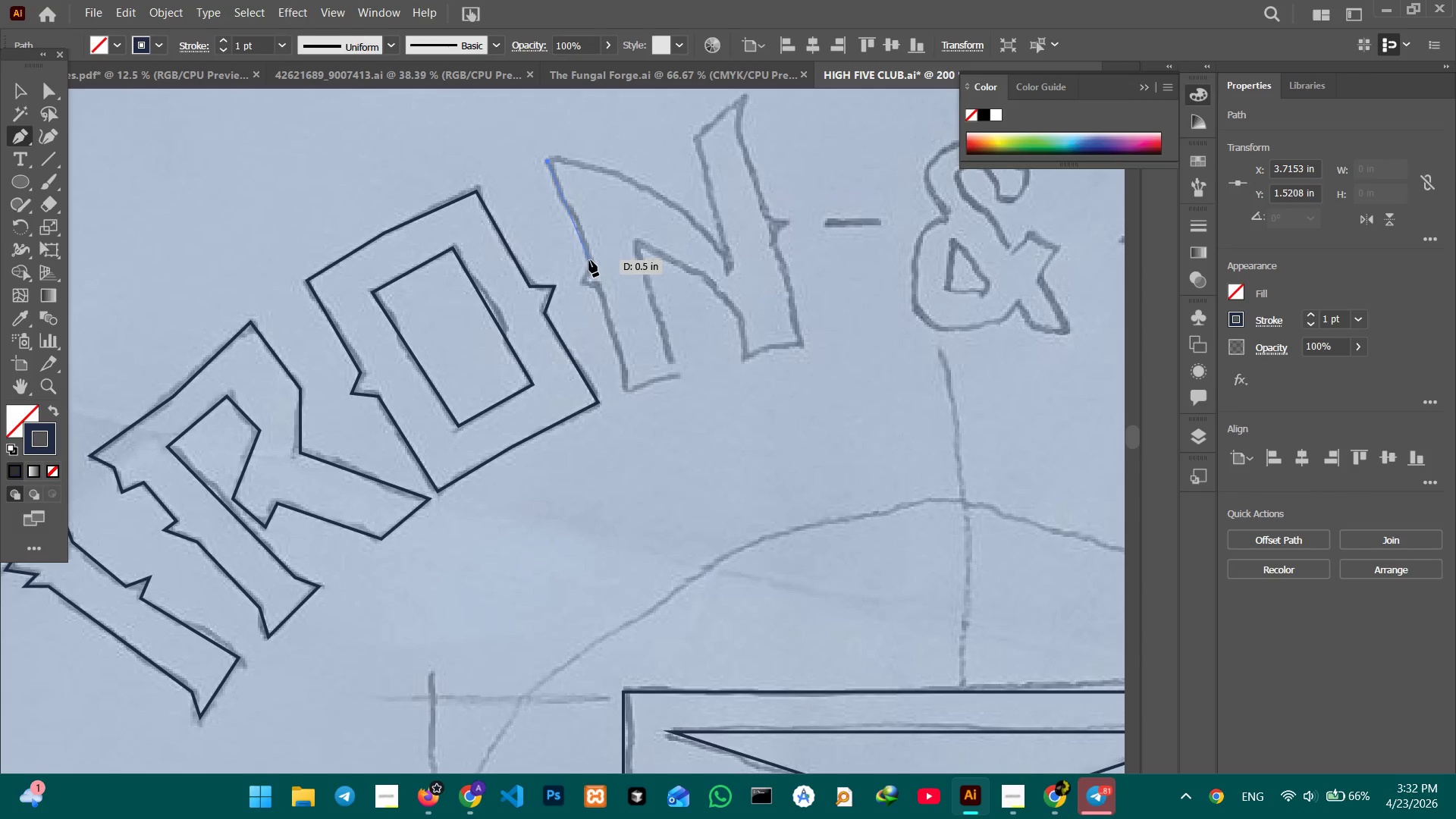 
left_click([589, 261])
 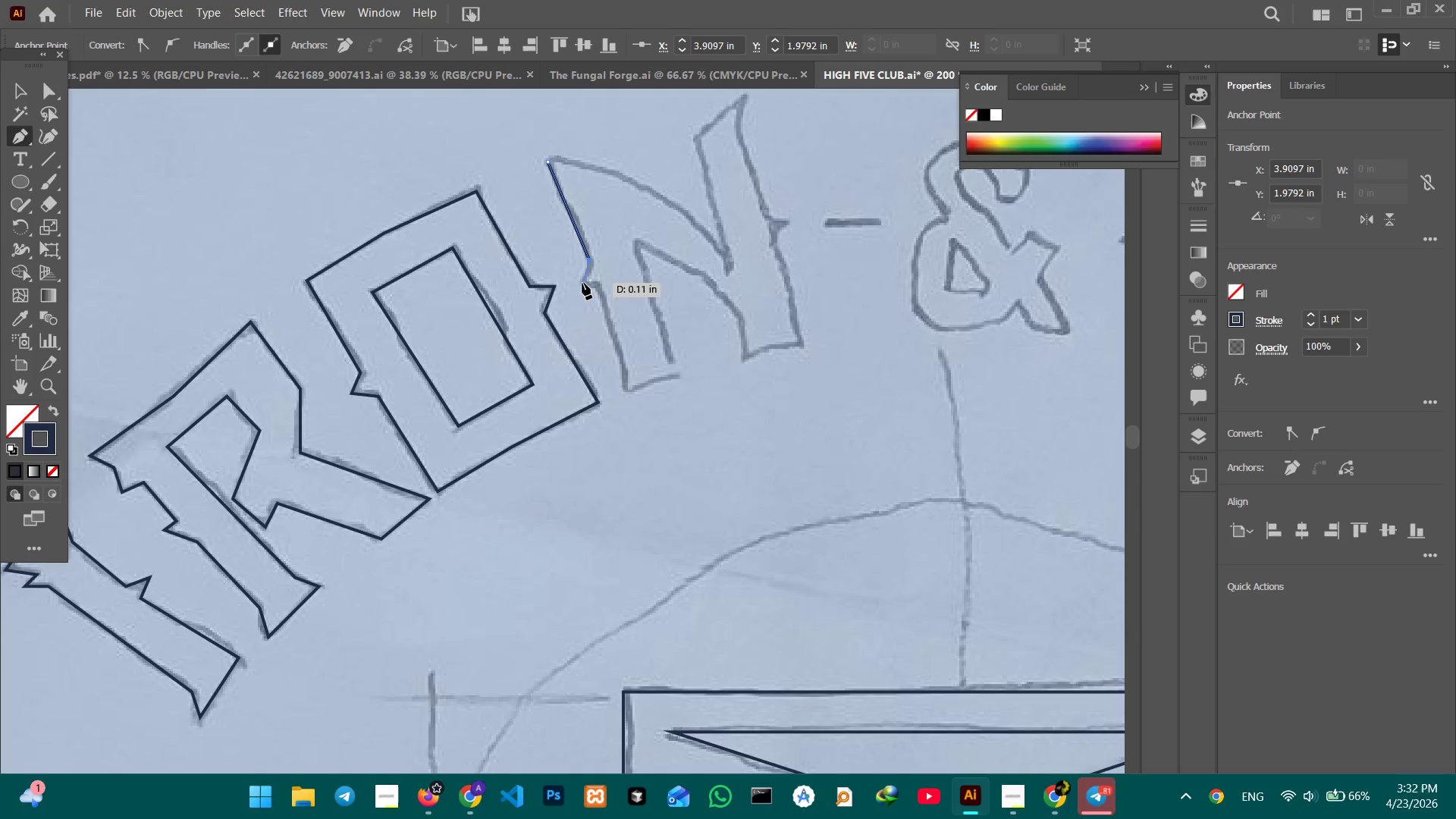 
left_click([582, 284])
 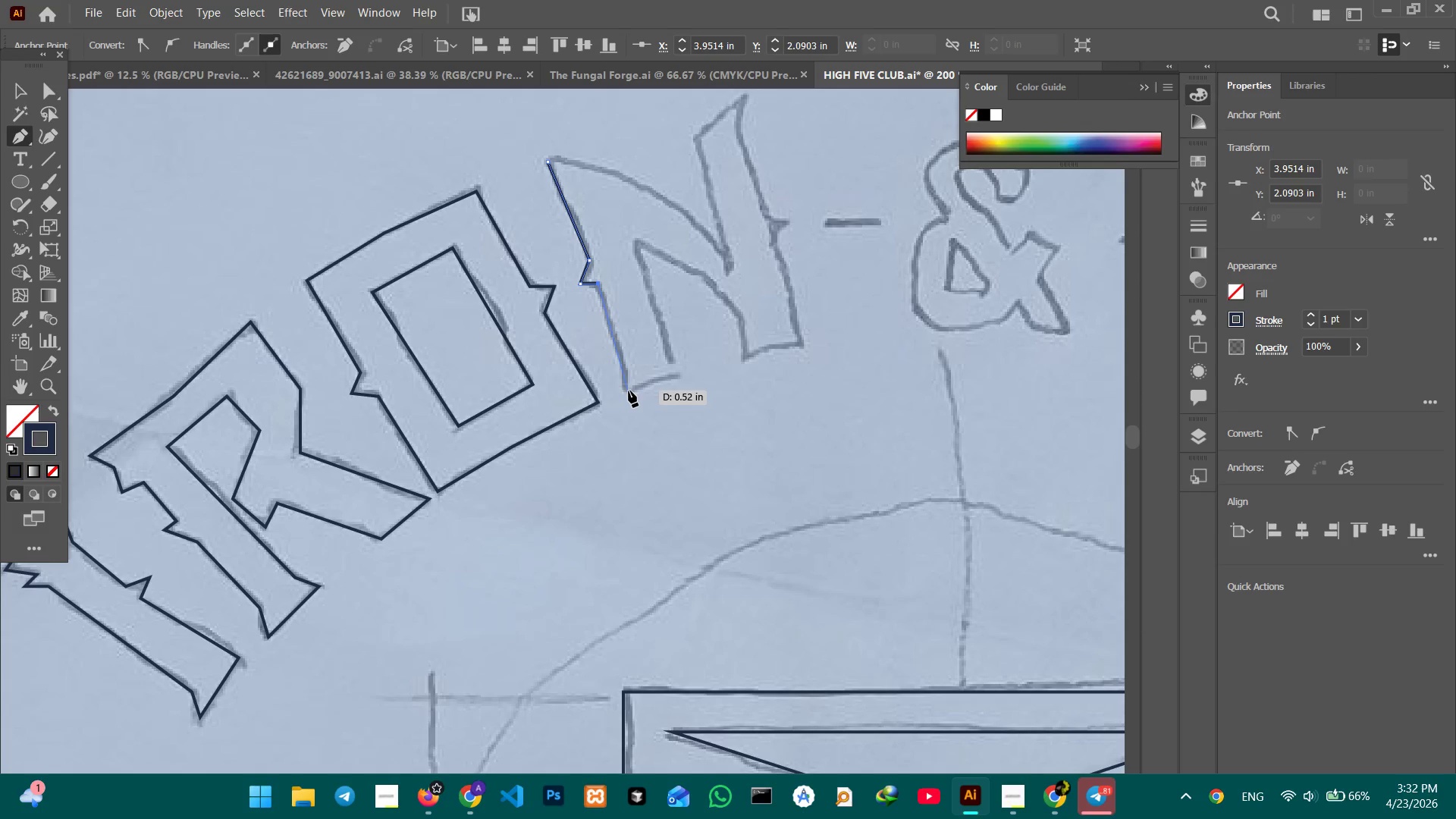 
left_click_drag(start_coordinate=[626, 372], to_coordinate=[626, 389])
 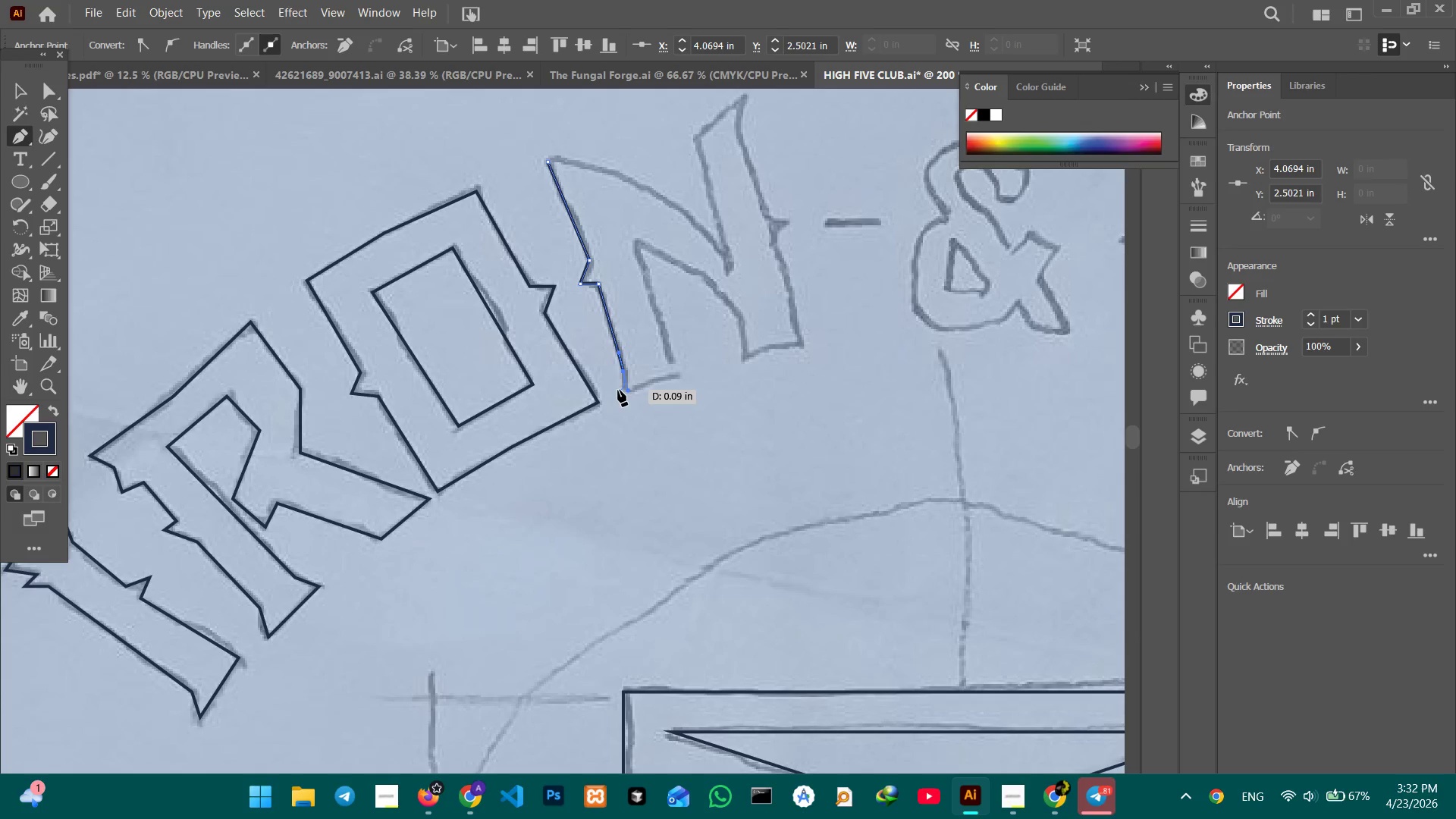 
key(Control+Z)
 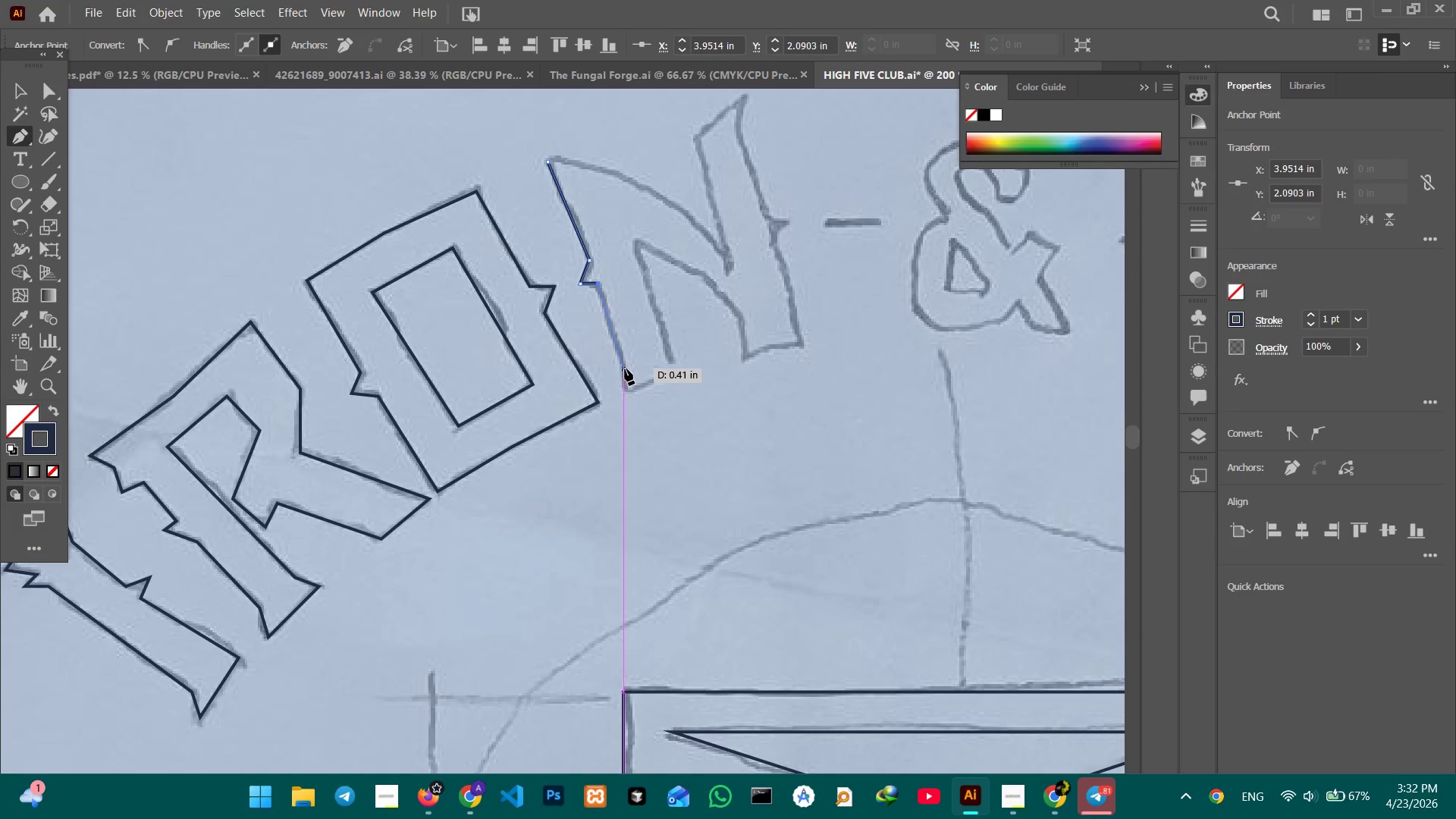 
left_click([625, 369])
 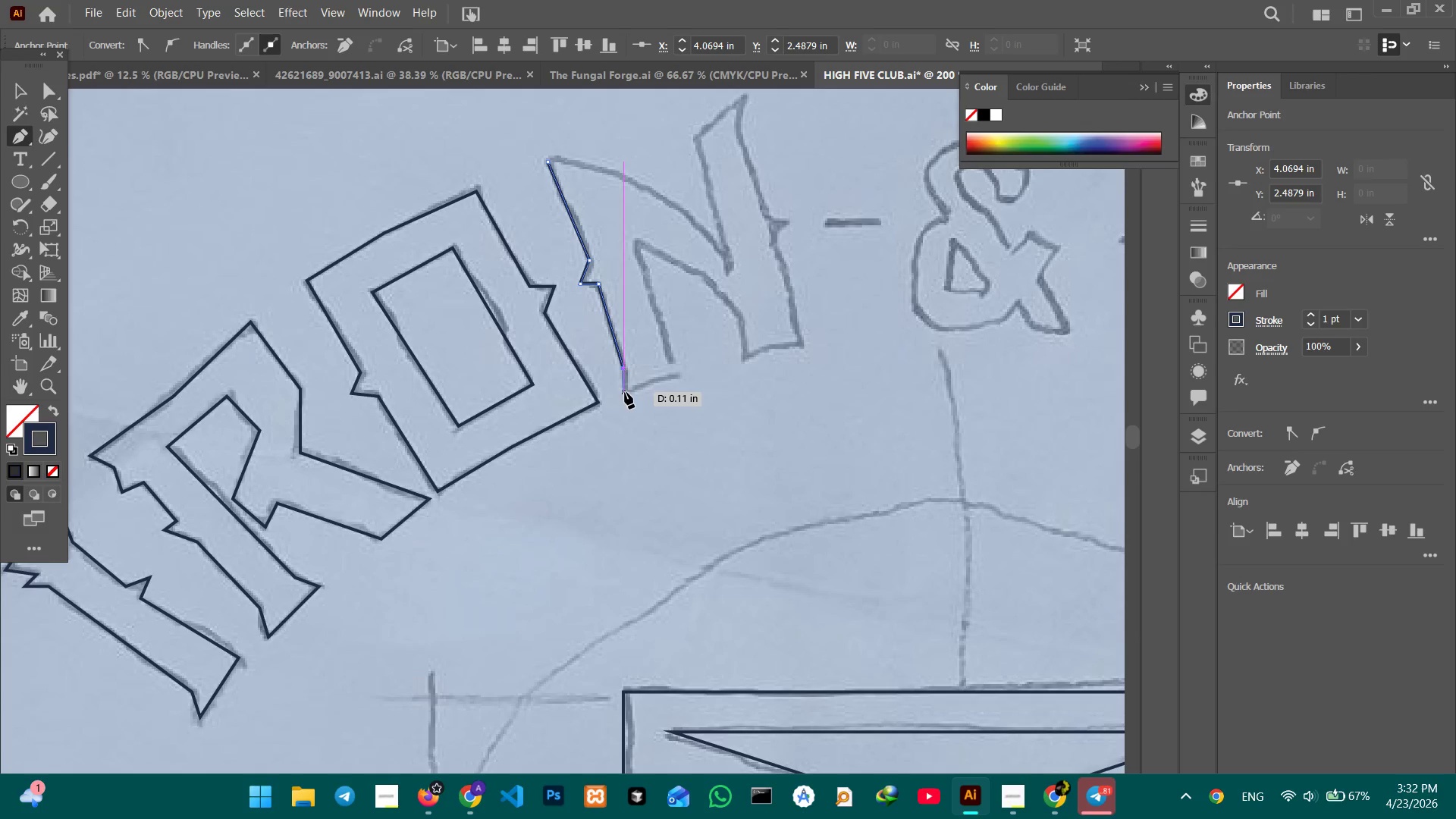 
left_click([625, 392])
 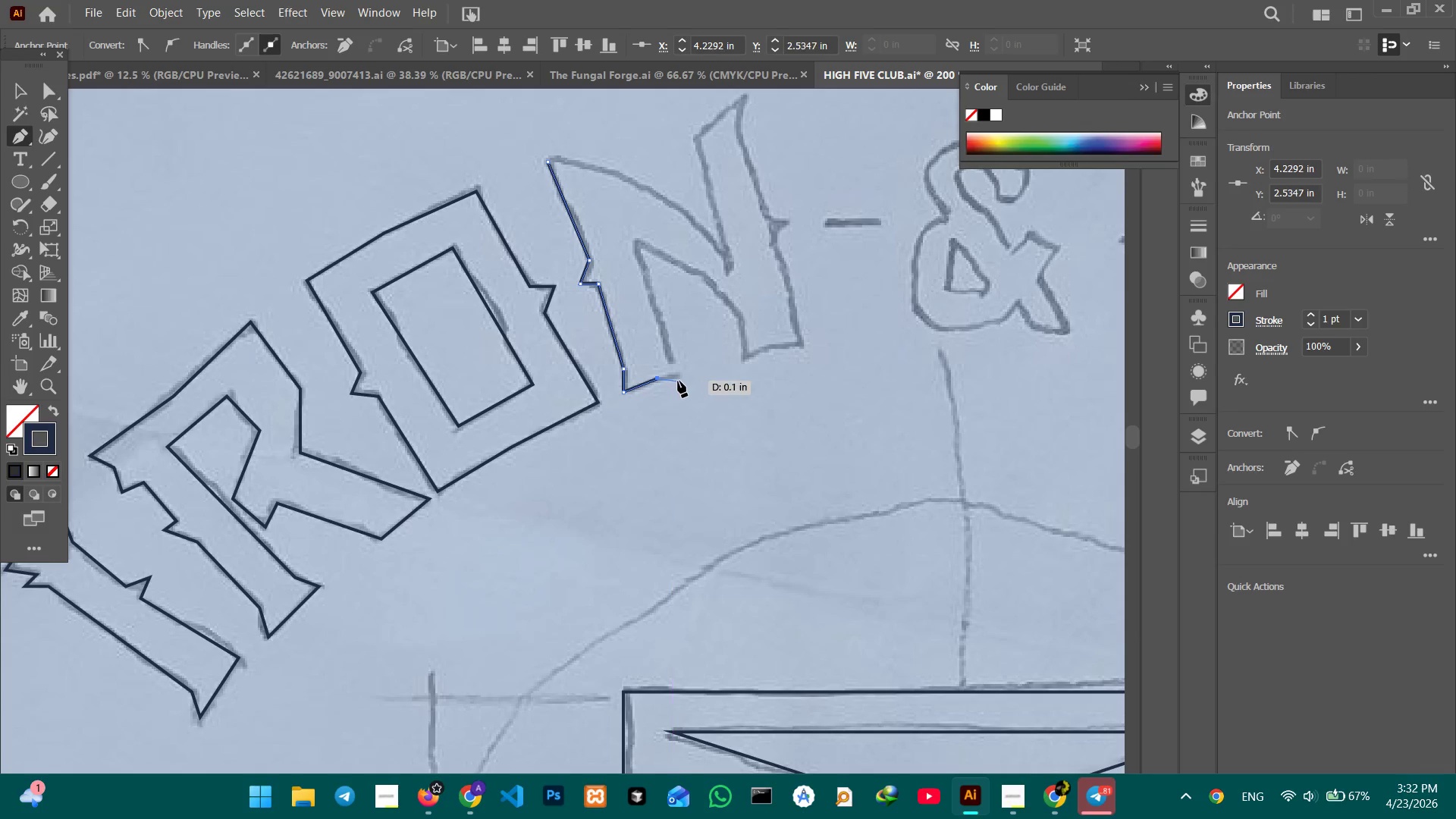 
left_click([678, 380])
 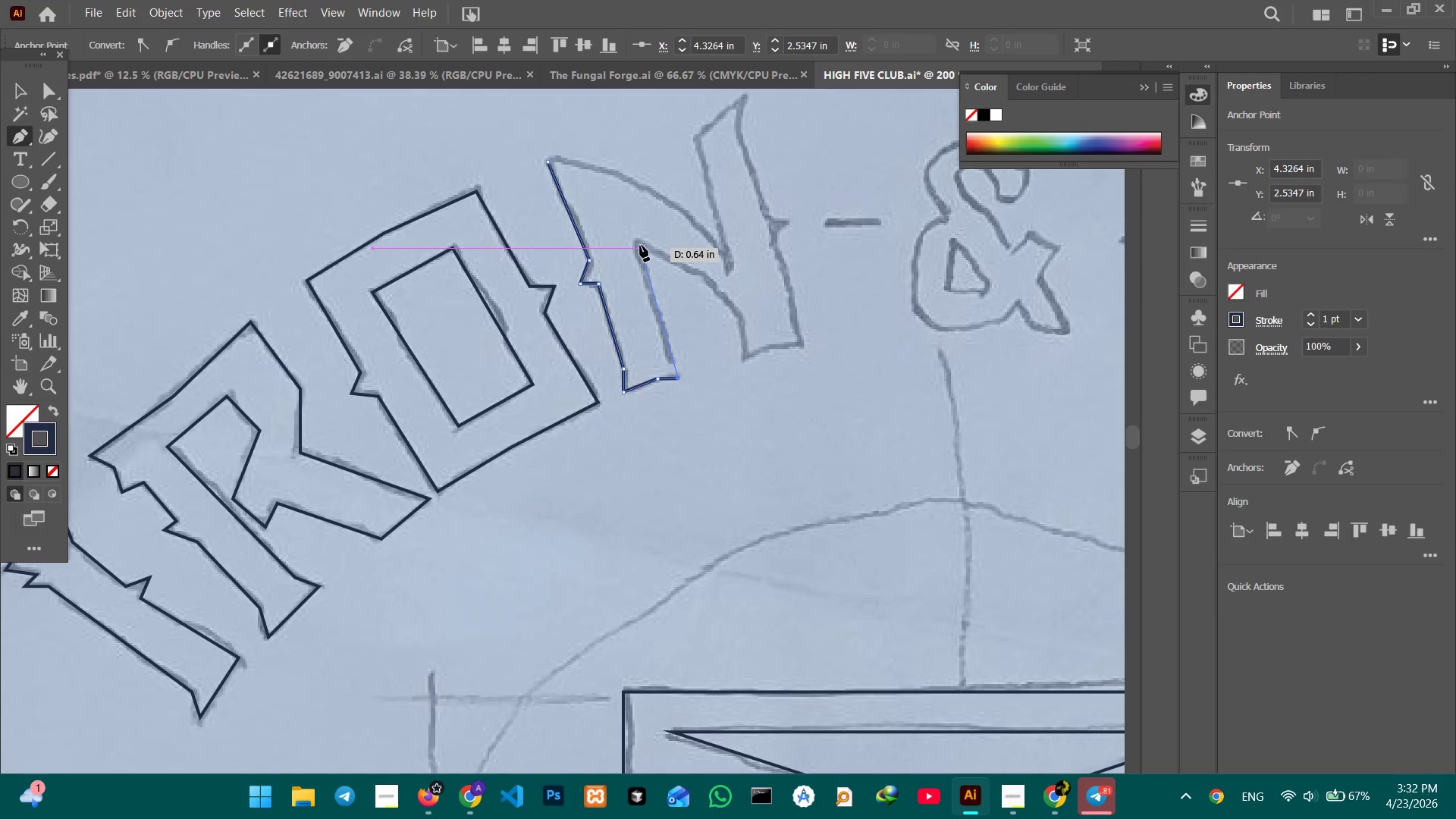 
left_click([640, 245])
 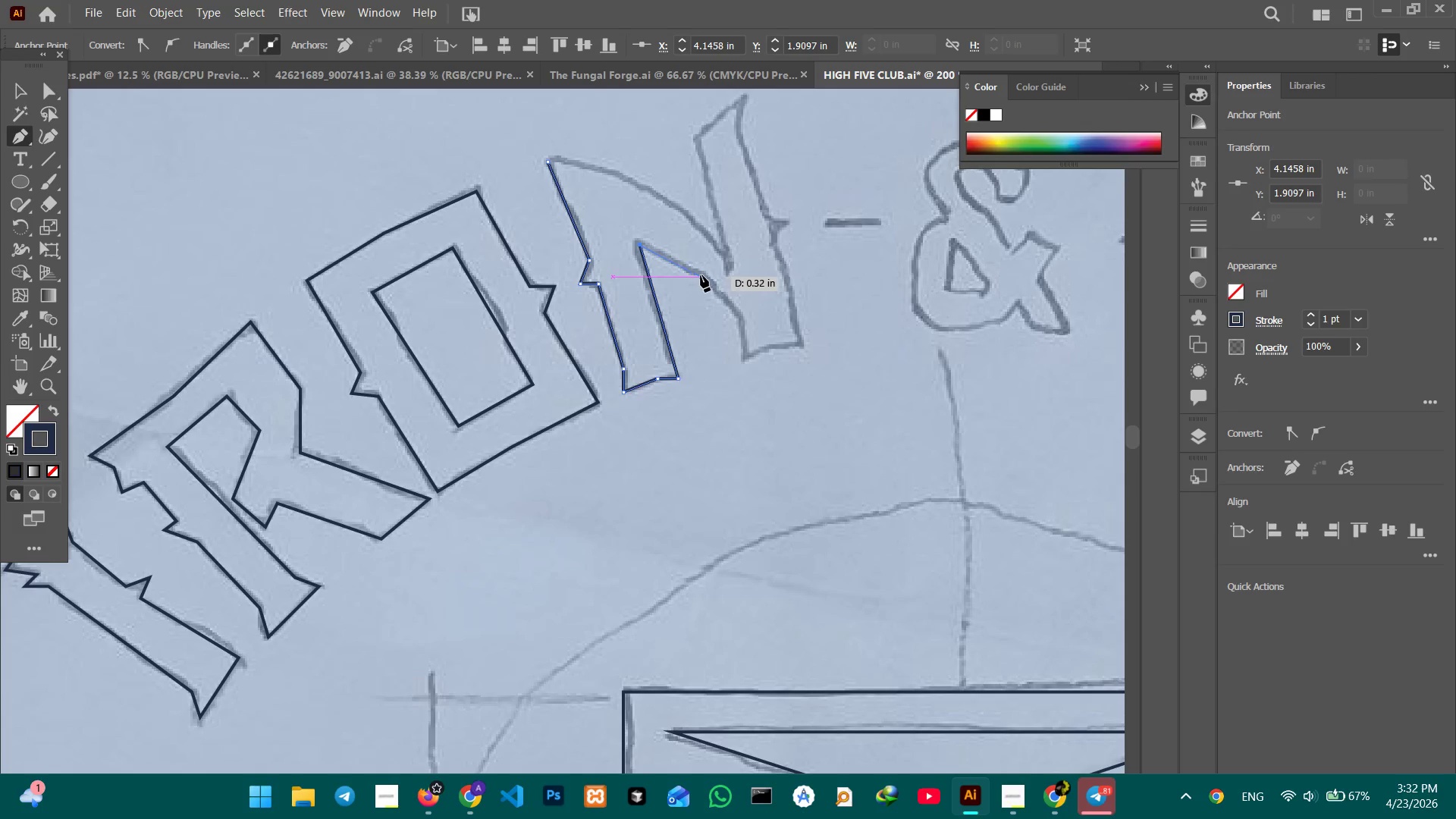 
left_click([701, 275])
 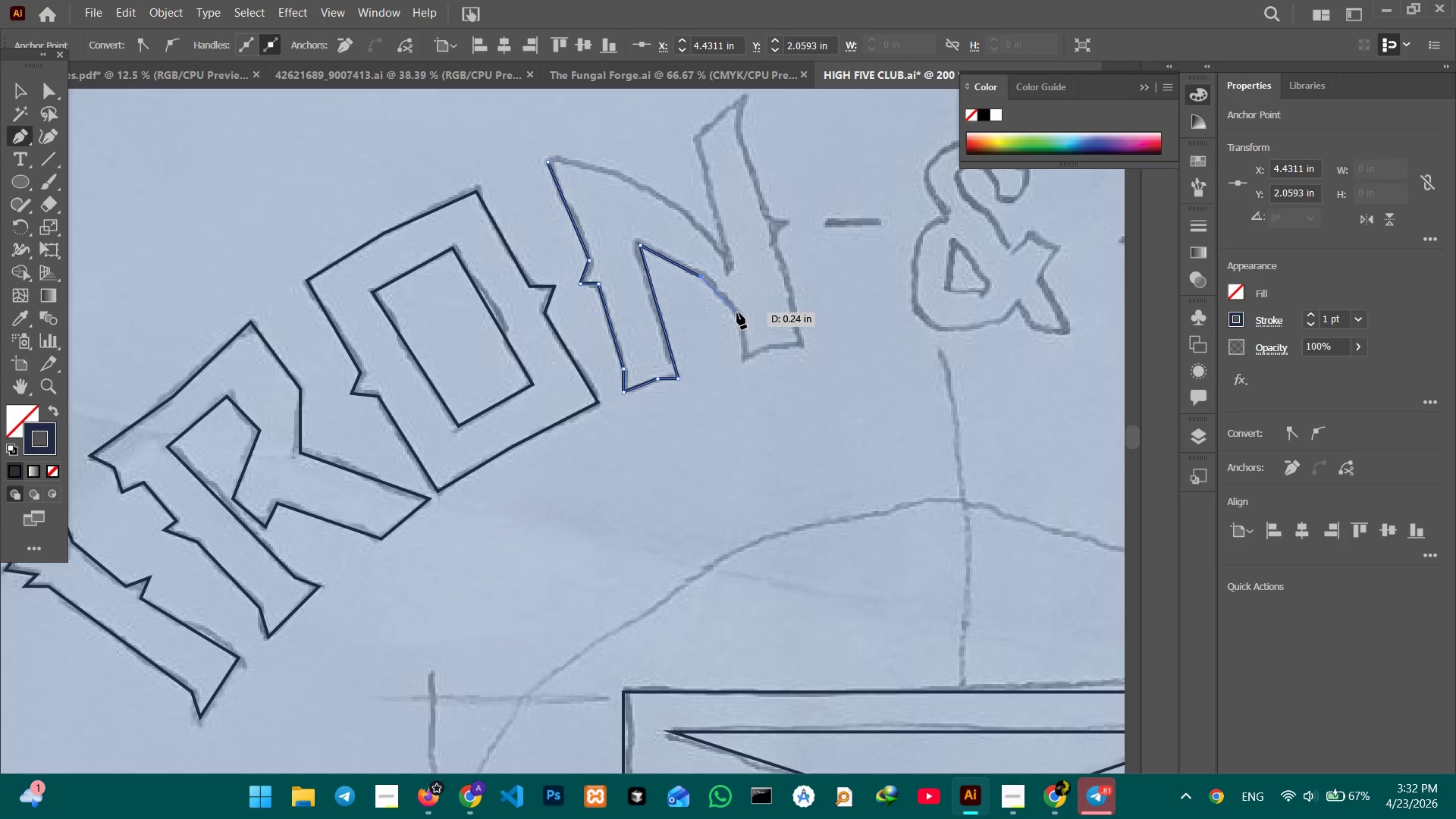 
left_click([737, 312])
 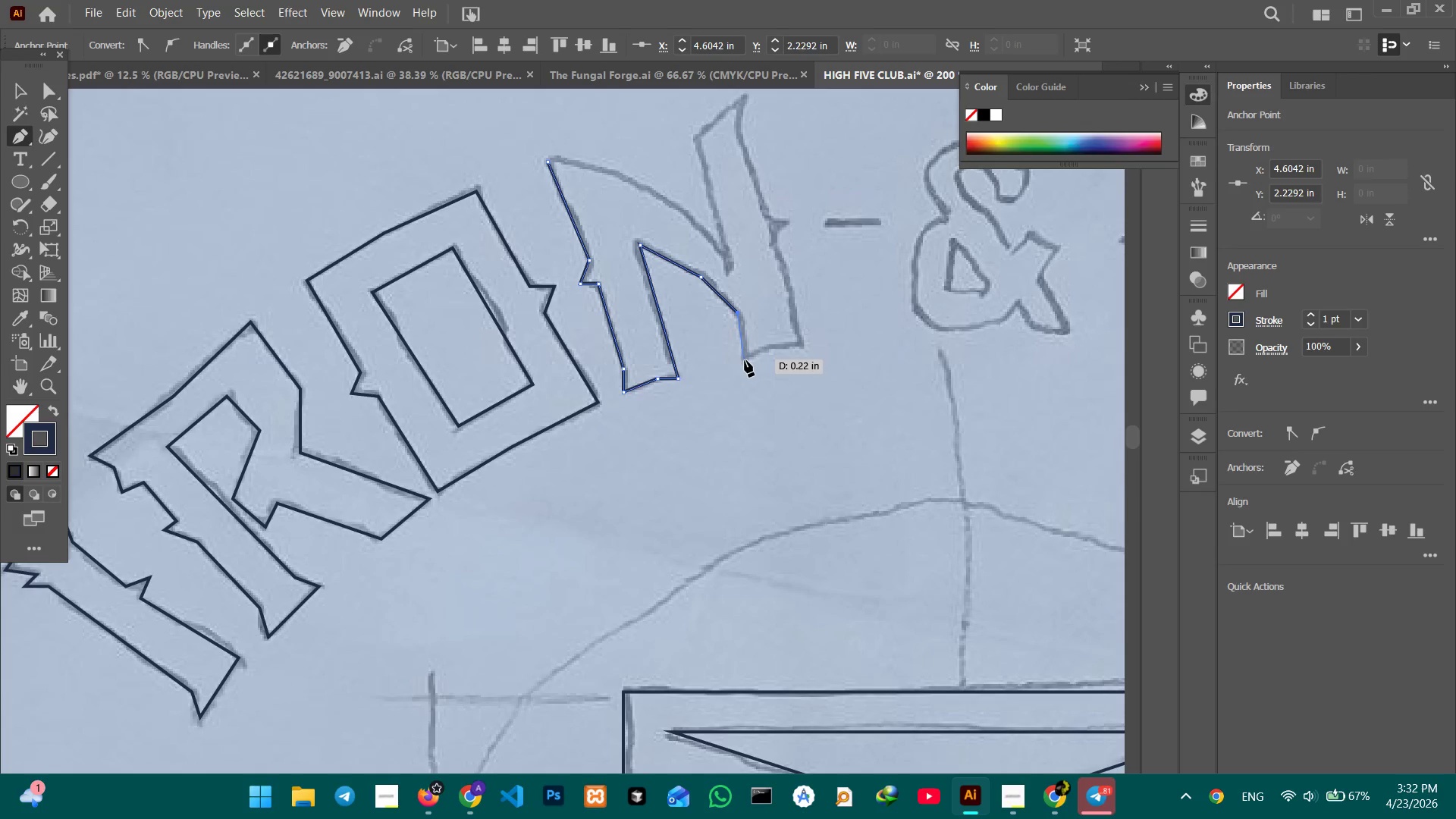 
left_click([745, 361])
 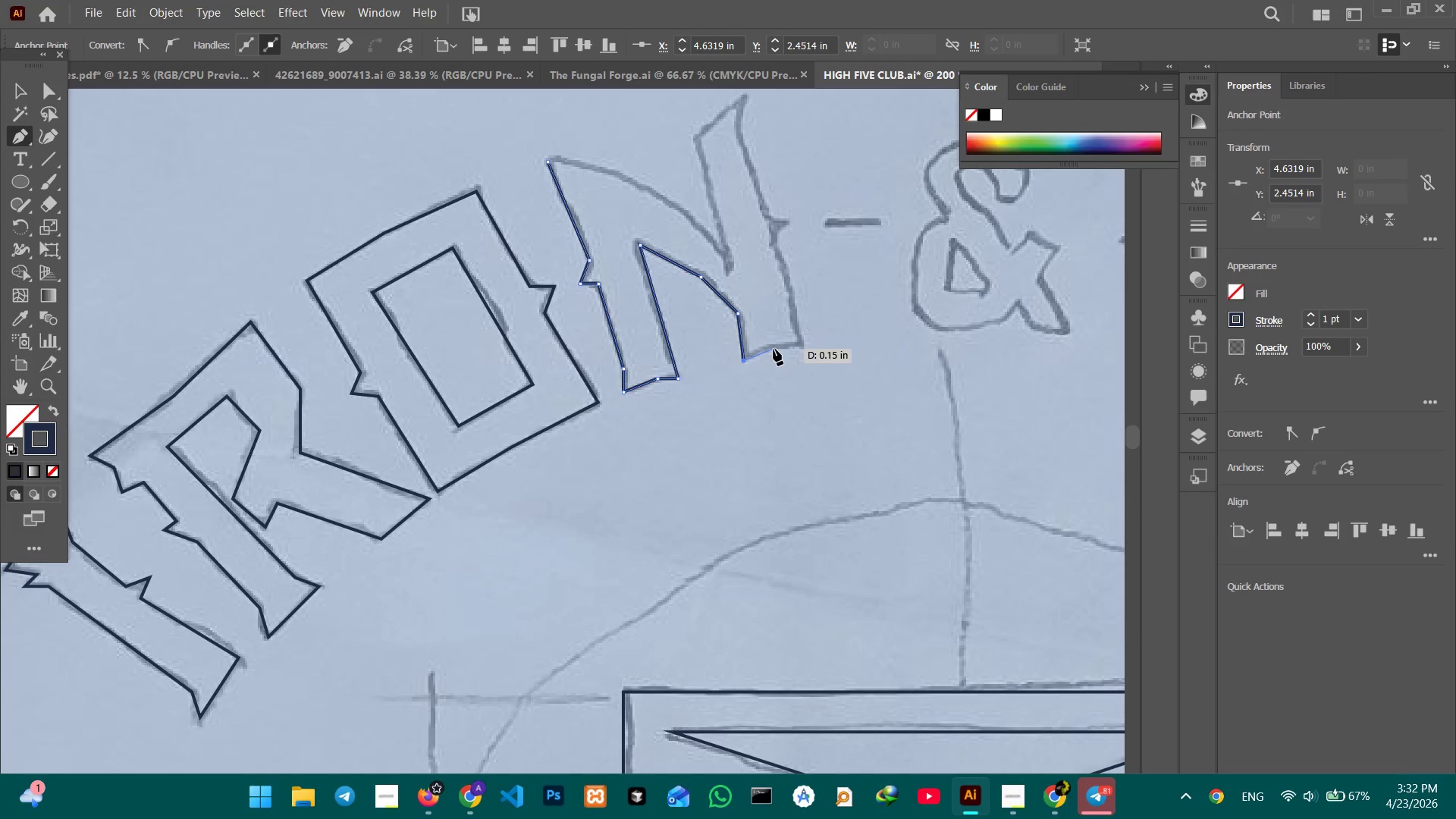 
double_click([774, 349])
 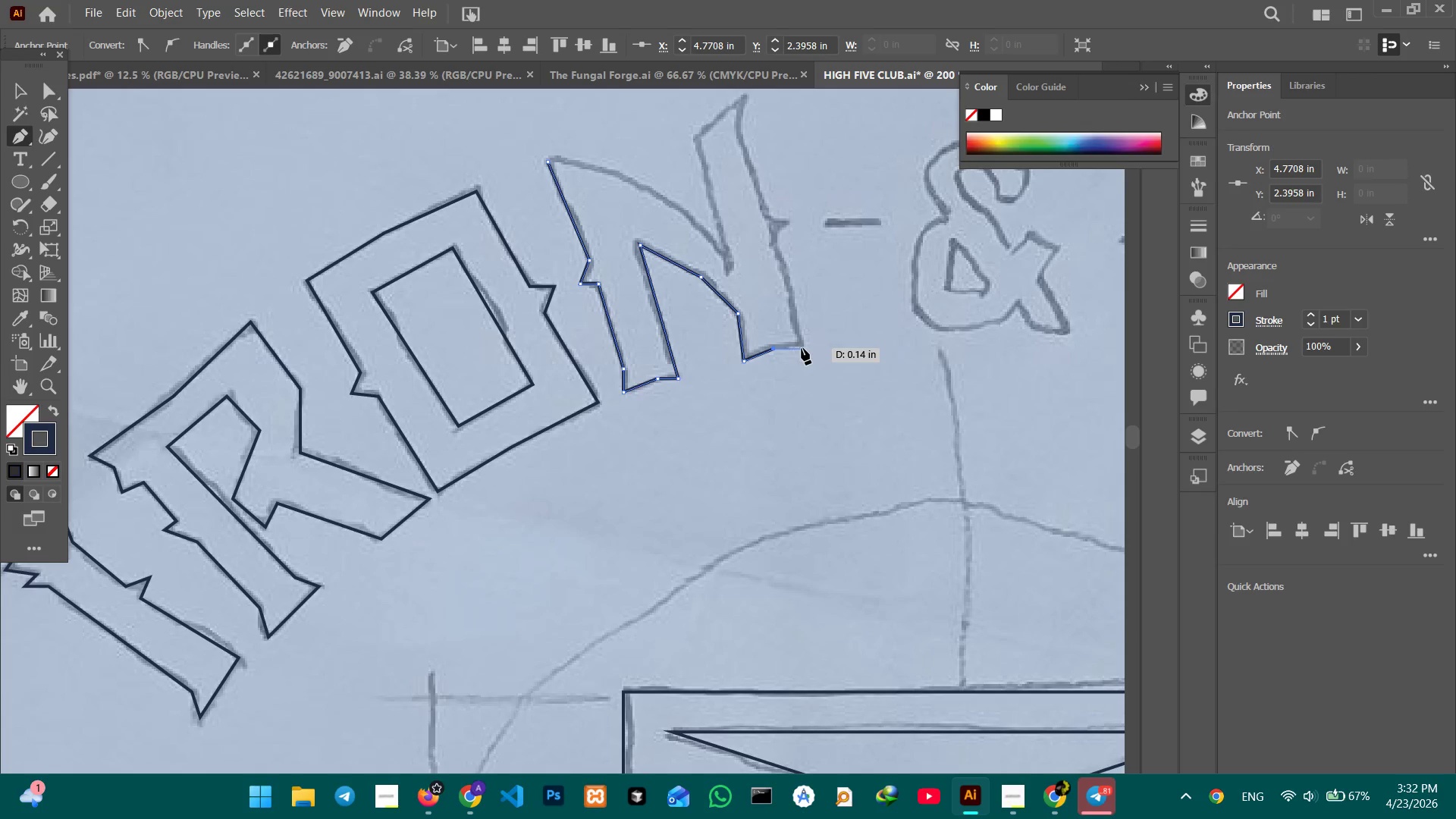 
left_click([802, 348])
 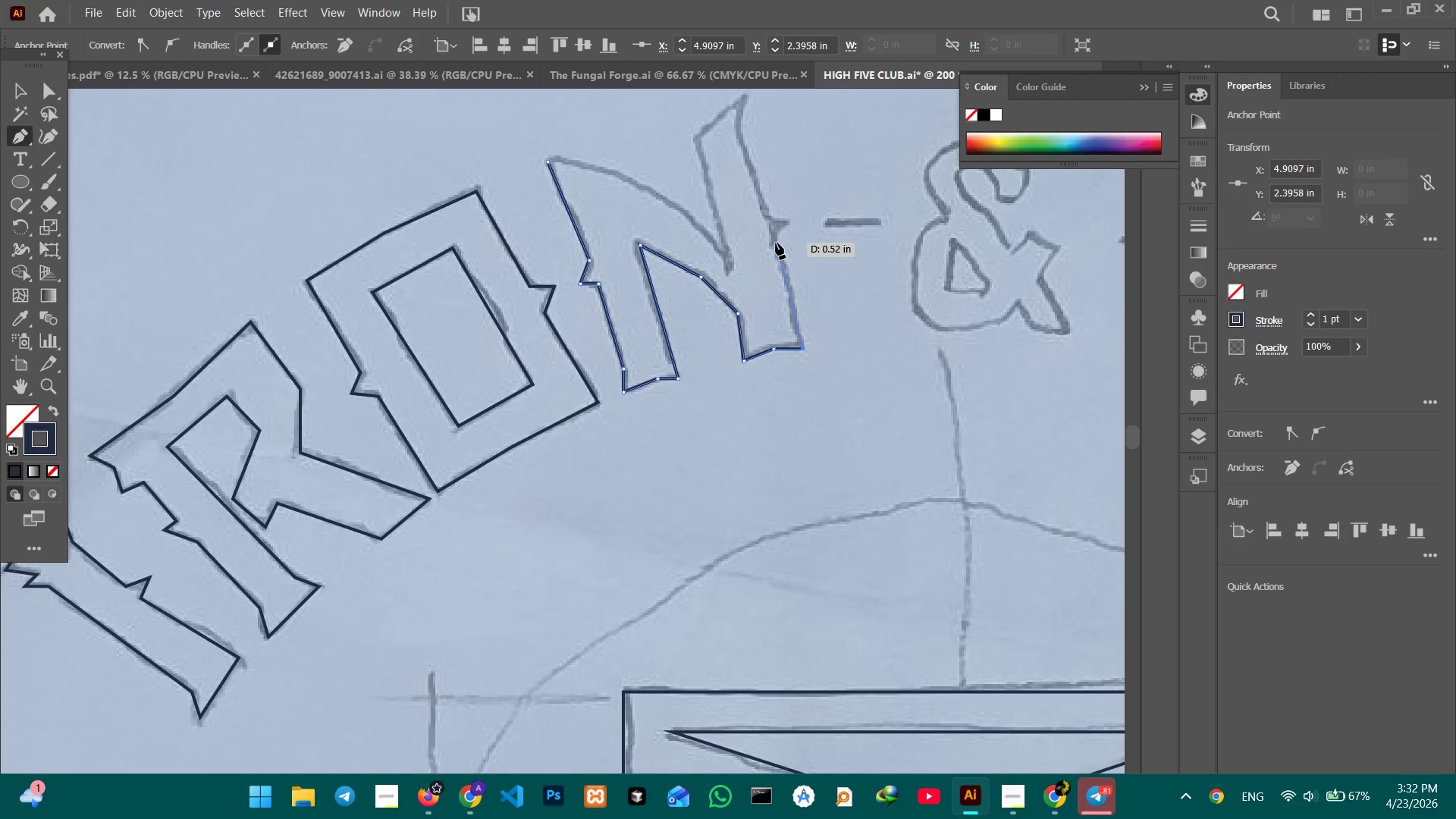 
left_click([775, 243])
 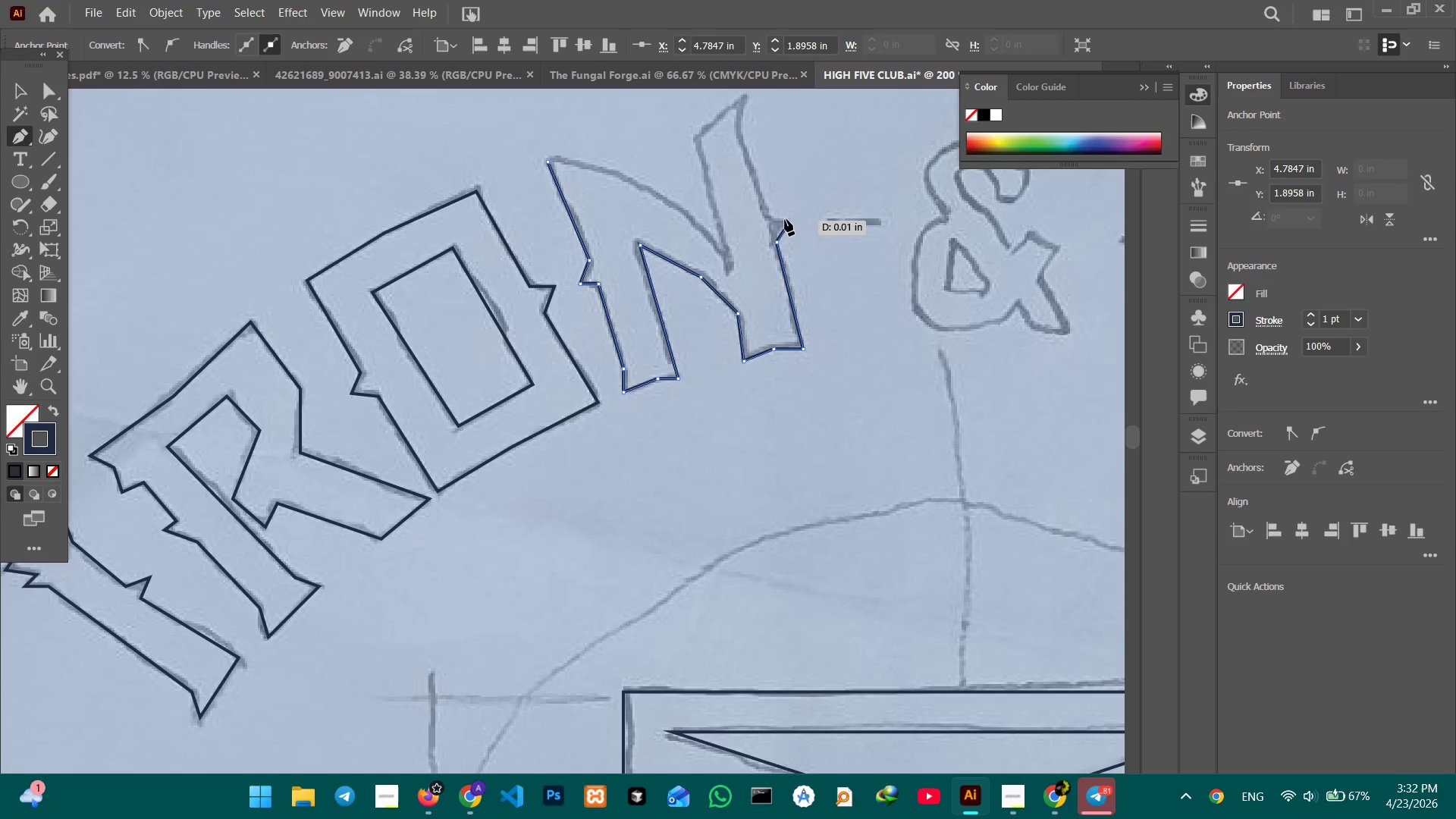 
double_click([767, 213])
 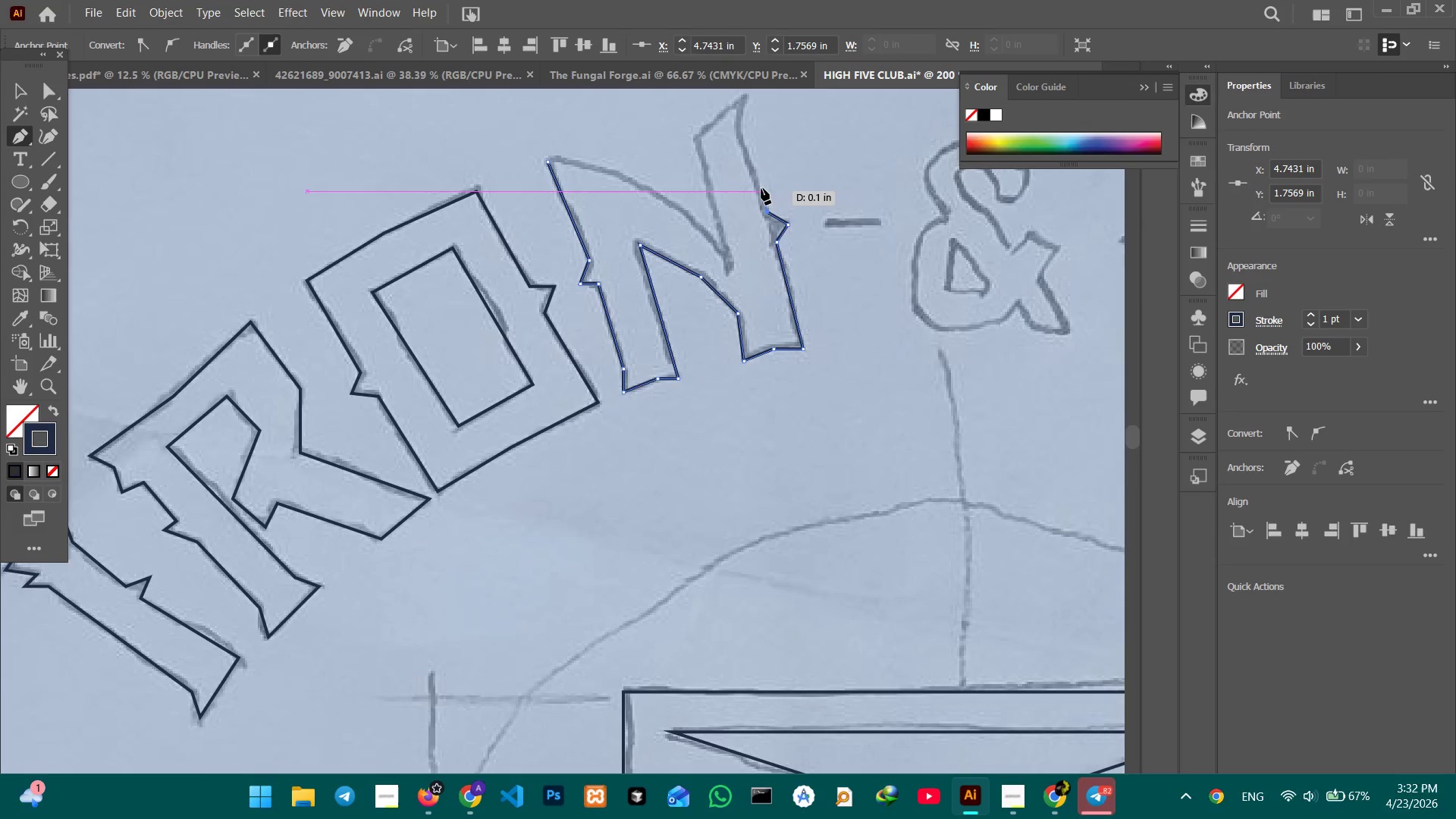 
scroll: coordinate [761, 187], scroll_direction: up, amount: 5.0
 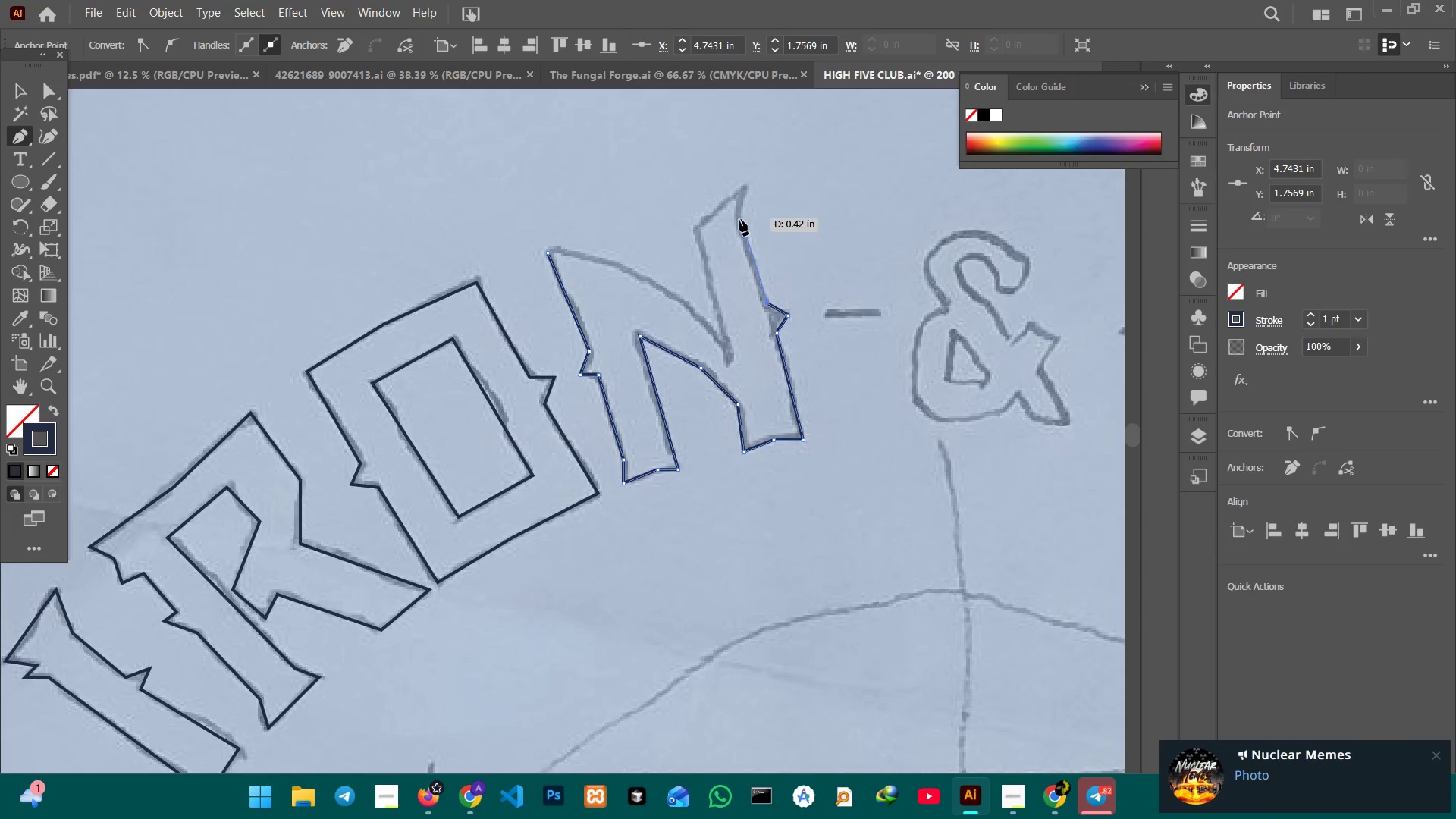 
left_click([739, 224])
 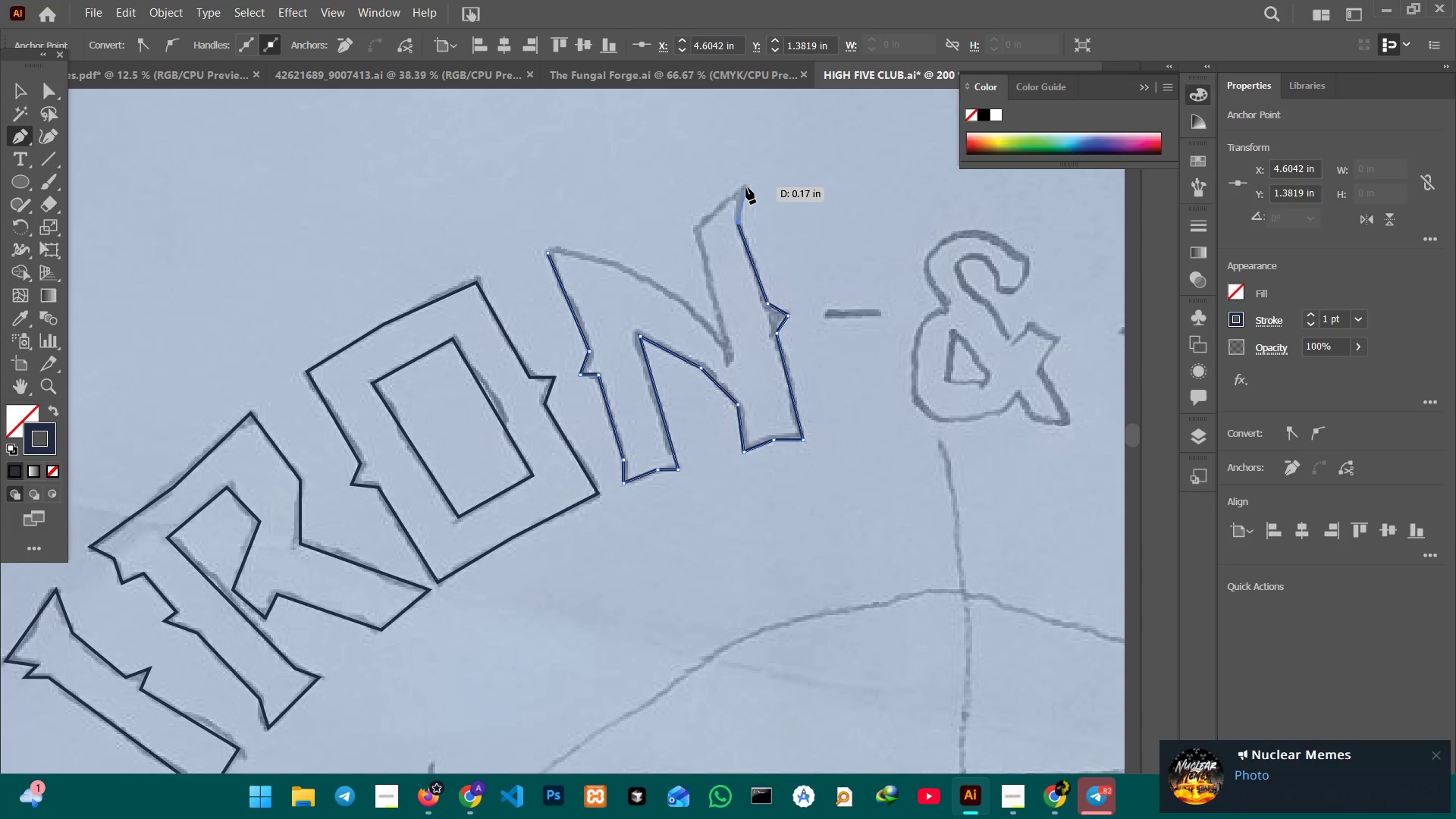 
left_click([746, 187])
 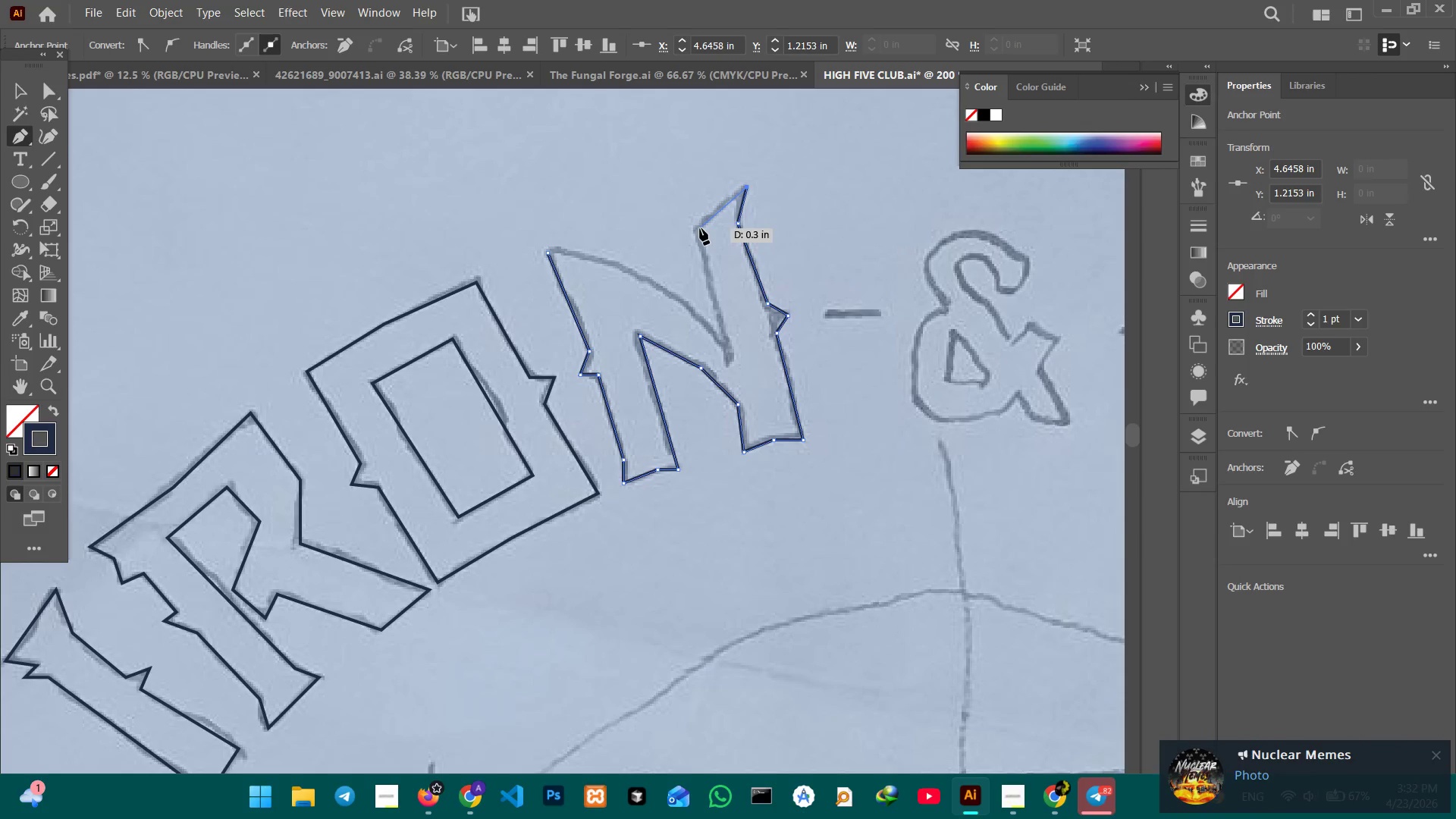 
left_click([698, 229])
 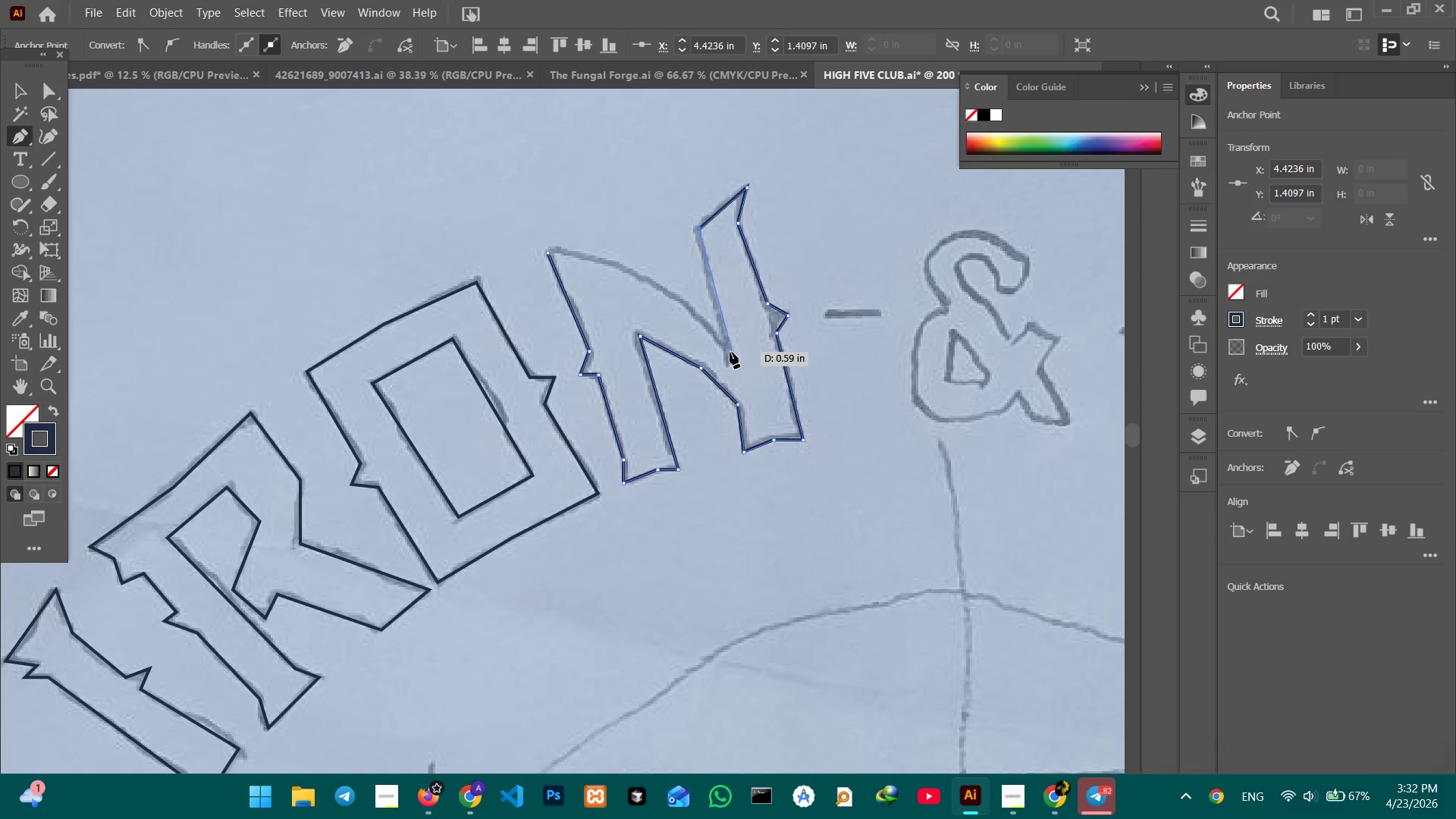 
left_click([728, 350])
 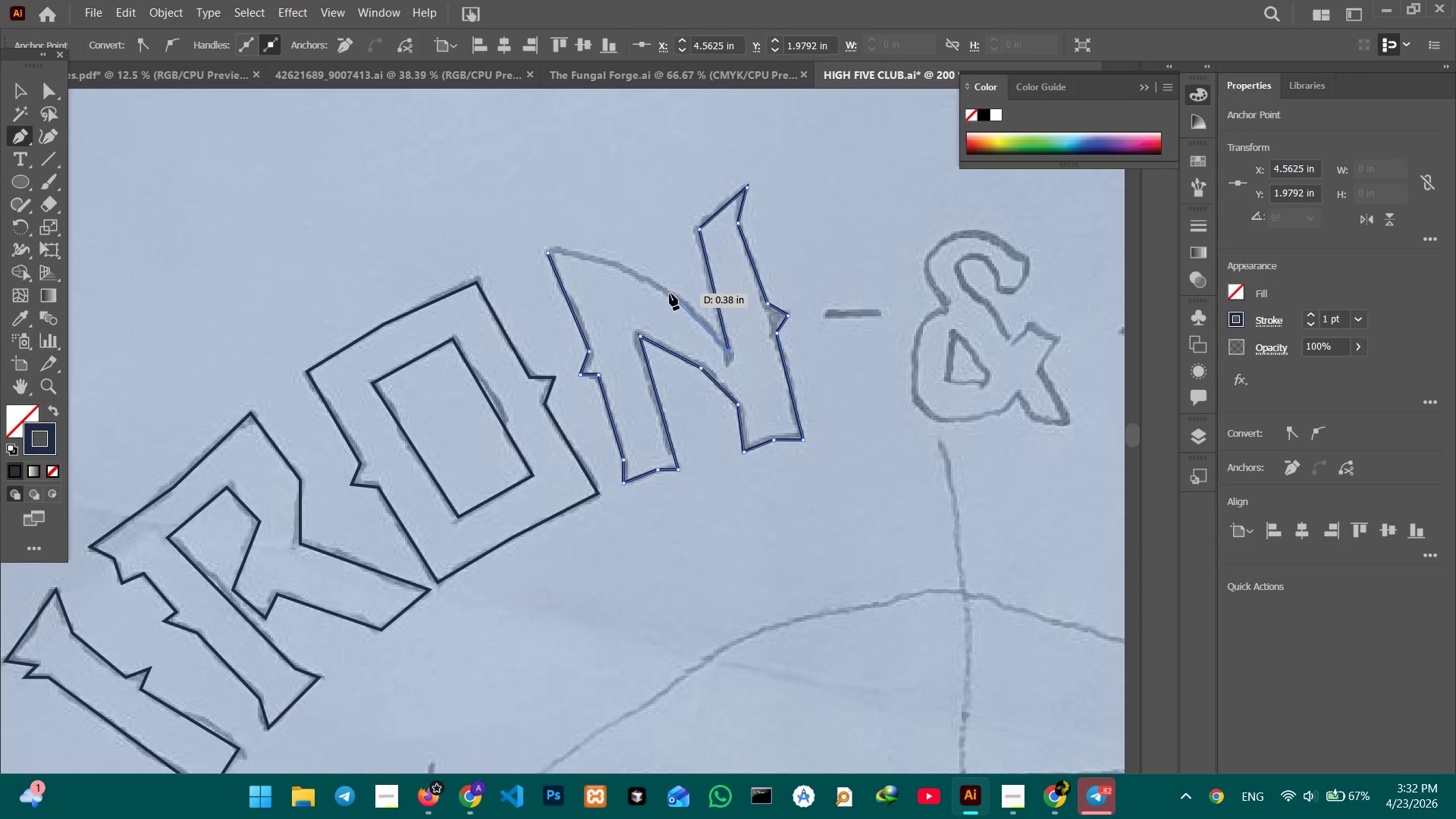 
left_click([670, 293])
 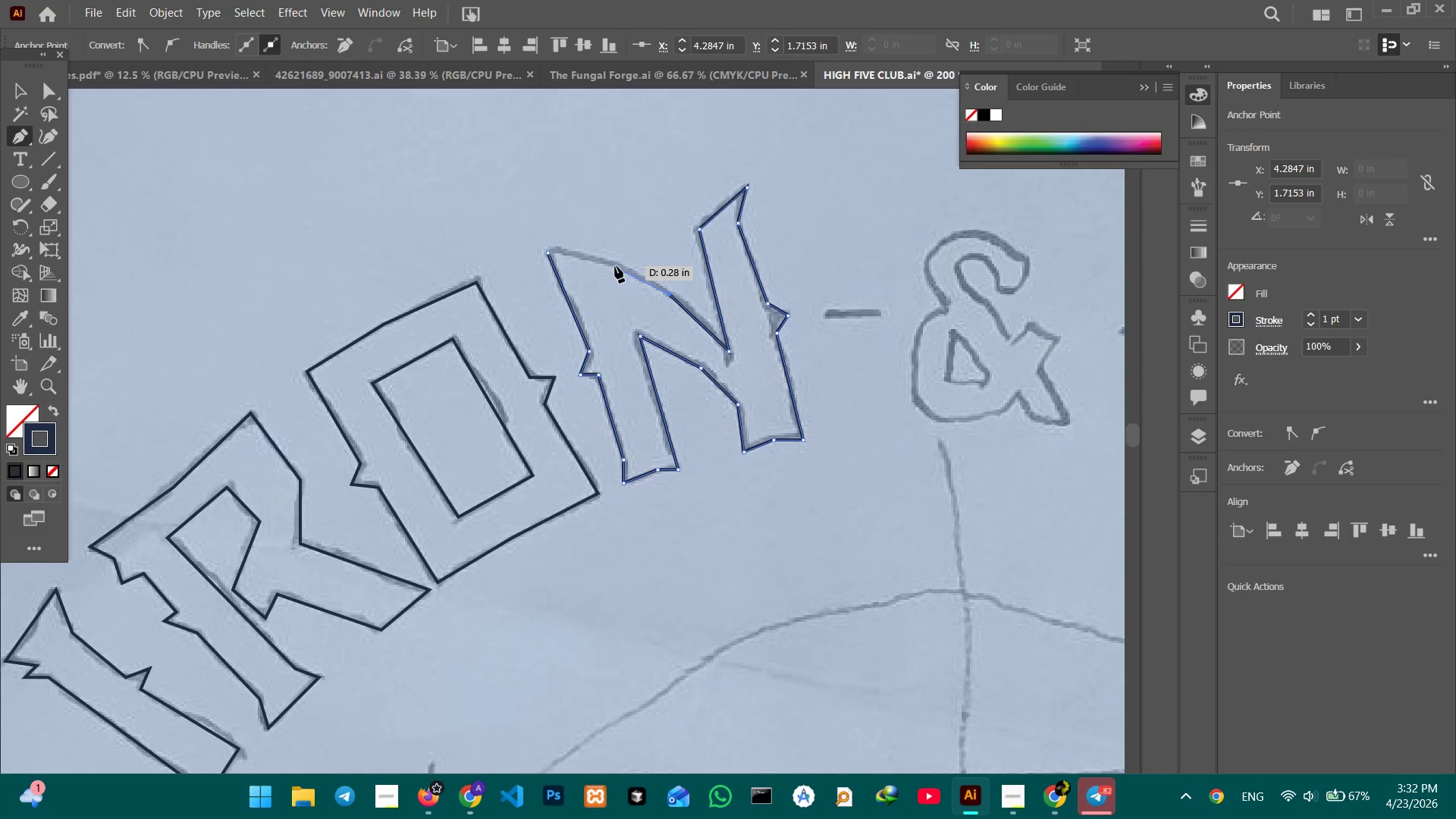 
left_click([615, 265])
 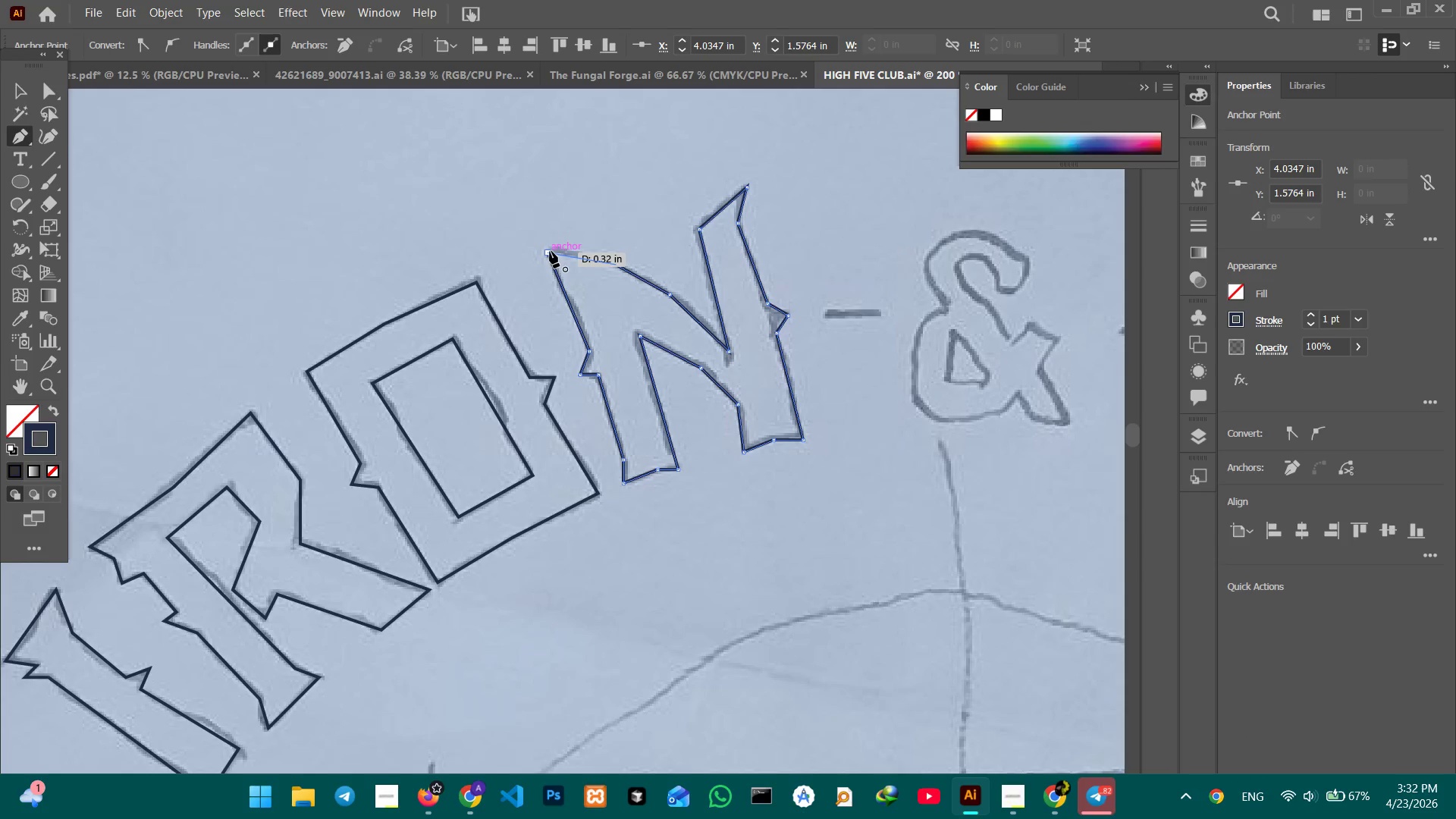 
left_click([550, 251])
 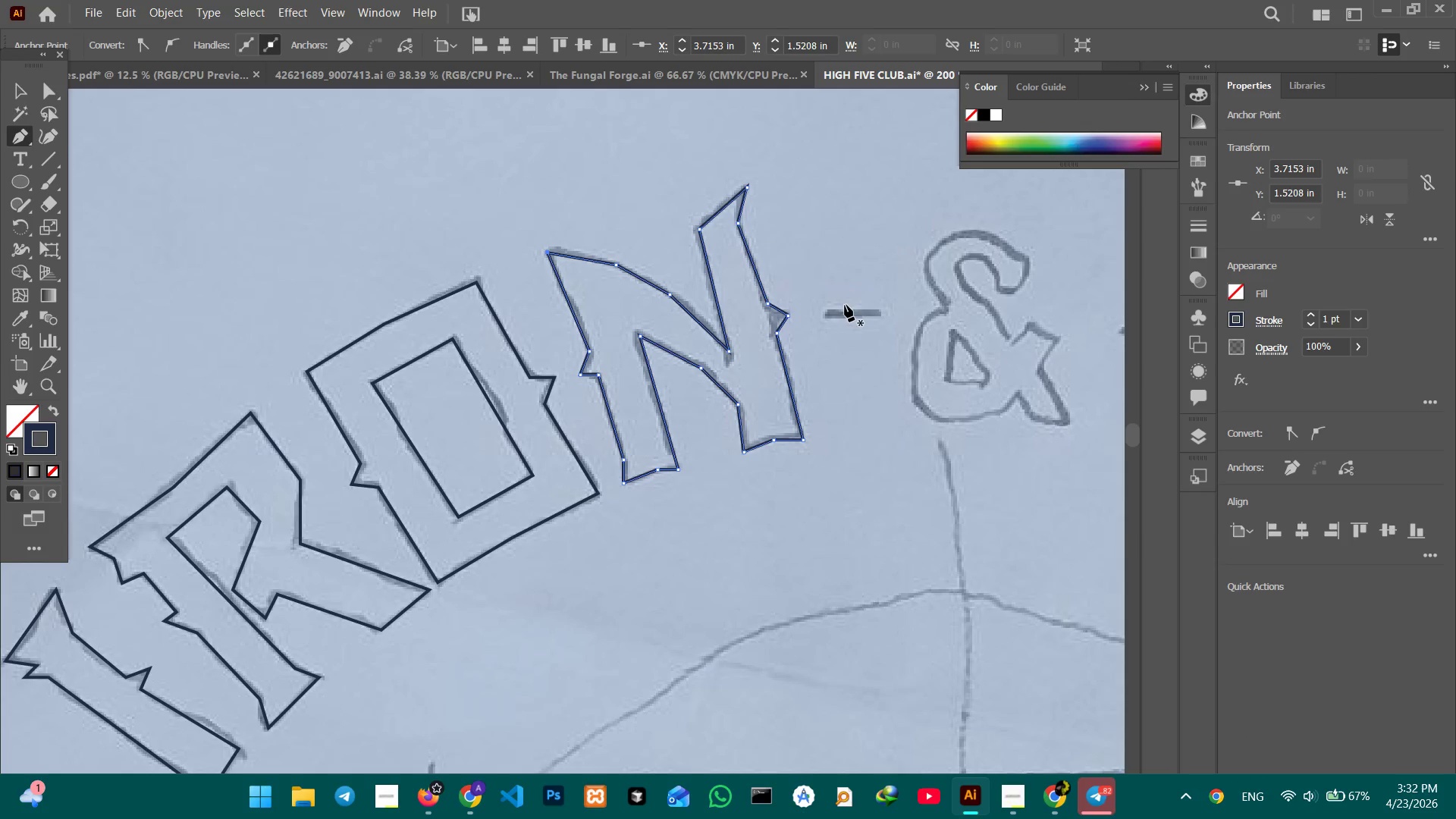 
scroll: coordinate [845, 305], scroll_direction: down, amount: 2.0
 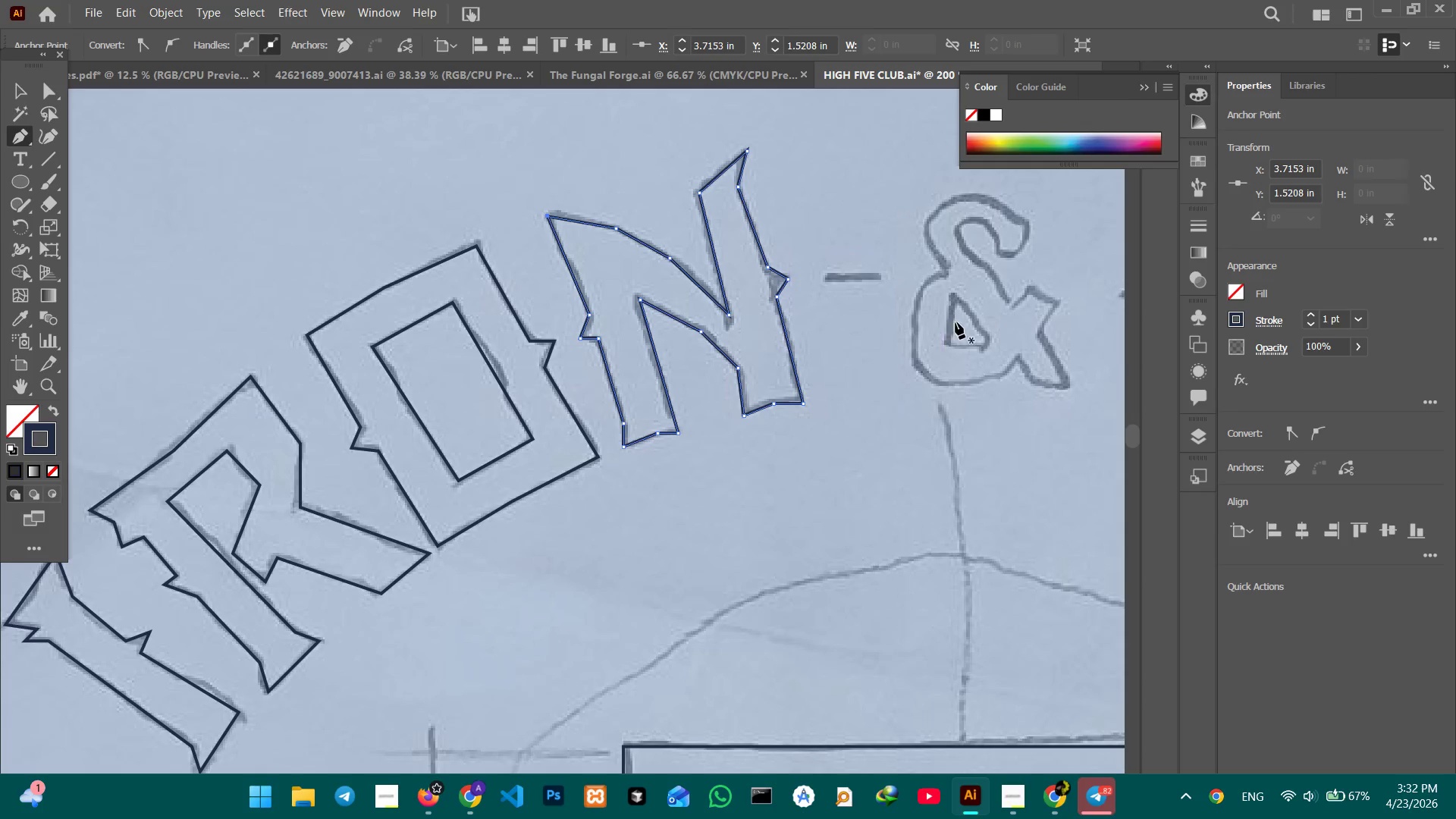 
hold_key(key=Space, duration=1.08)
 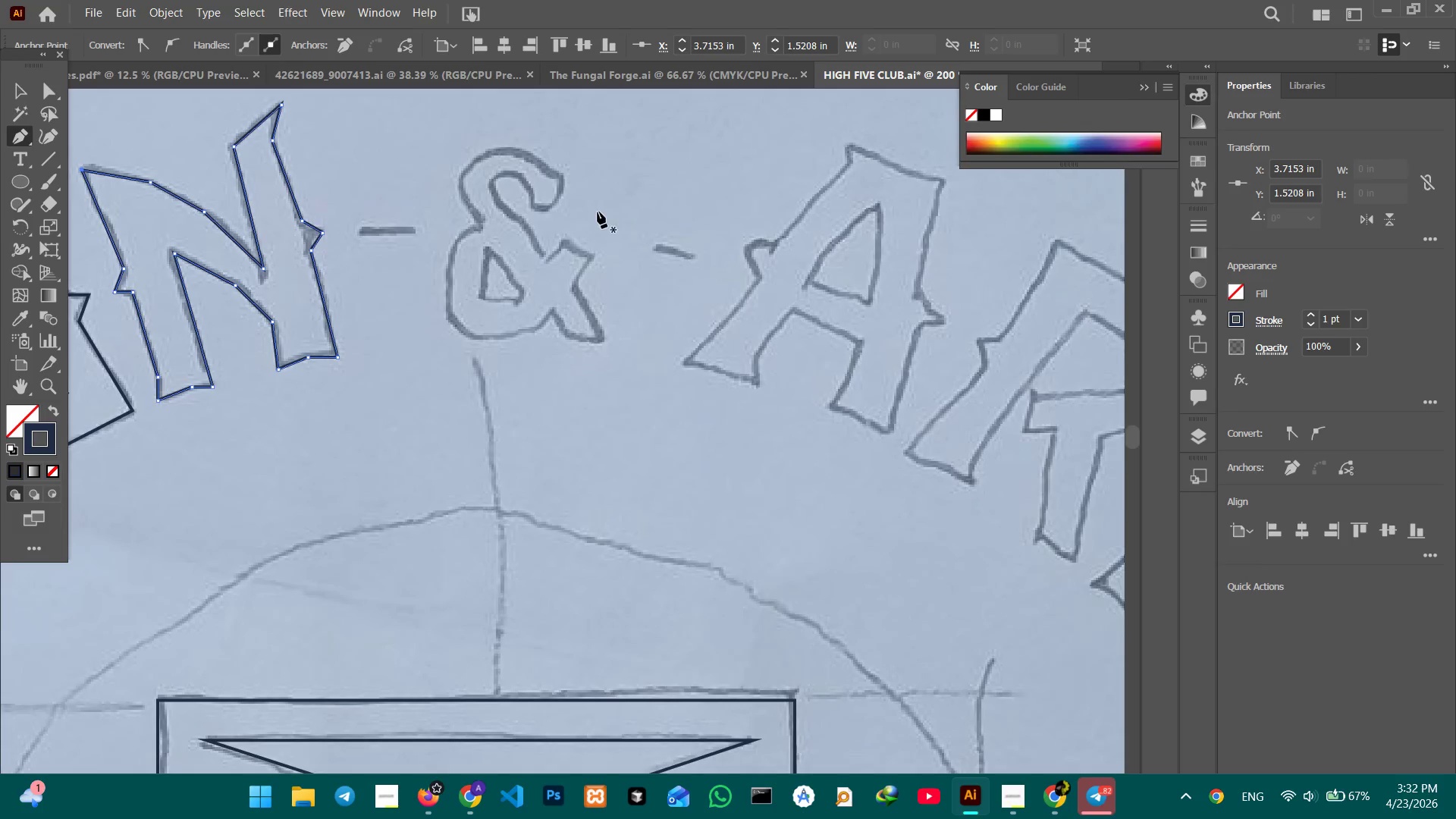 
left_click_drag(start_coordinate=[953, 328], to_coordinate=[488, 281])
 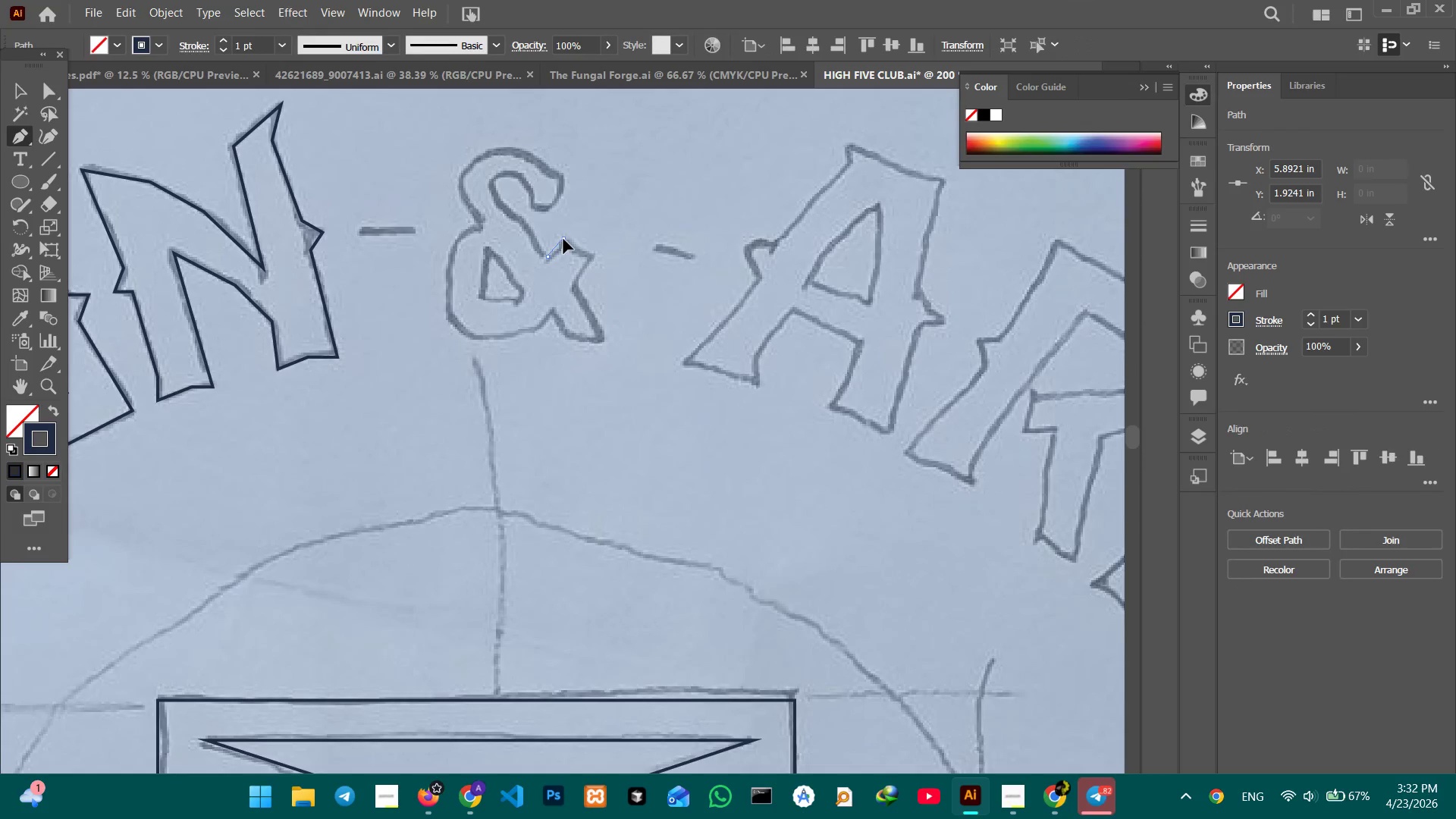 
left_click([595, 259])
 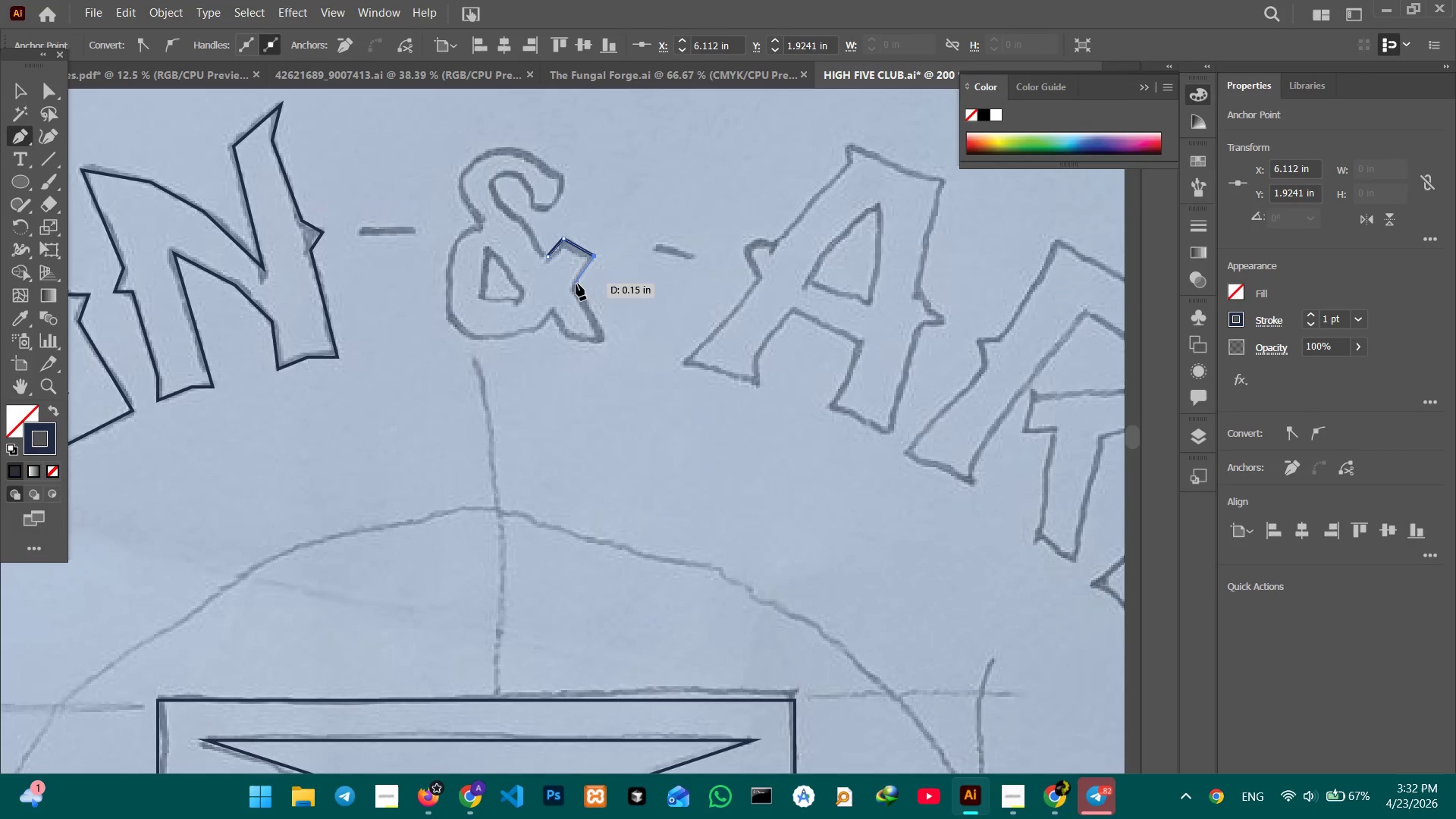 
left_click([576, 284])
 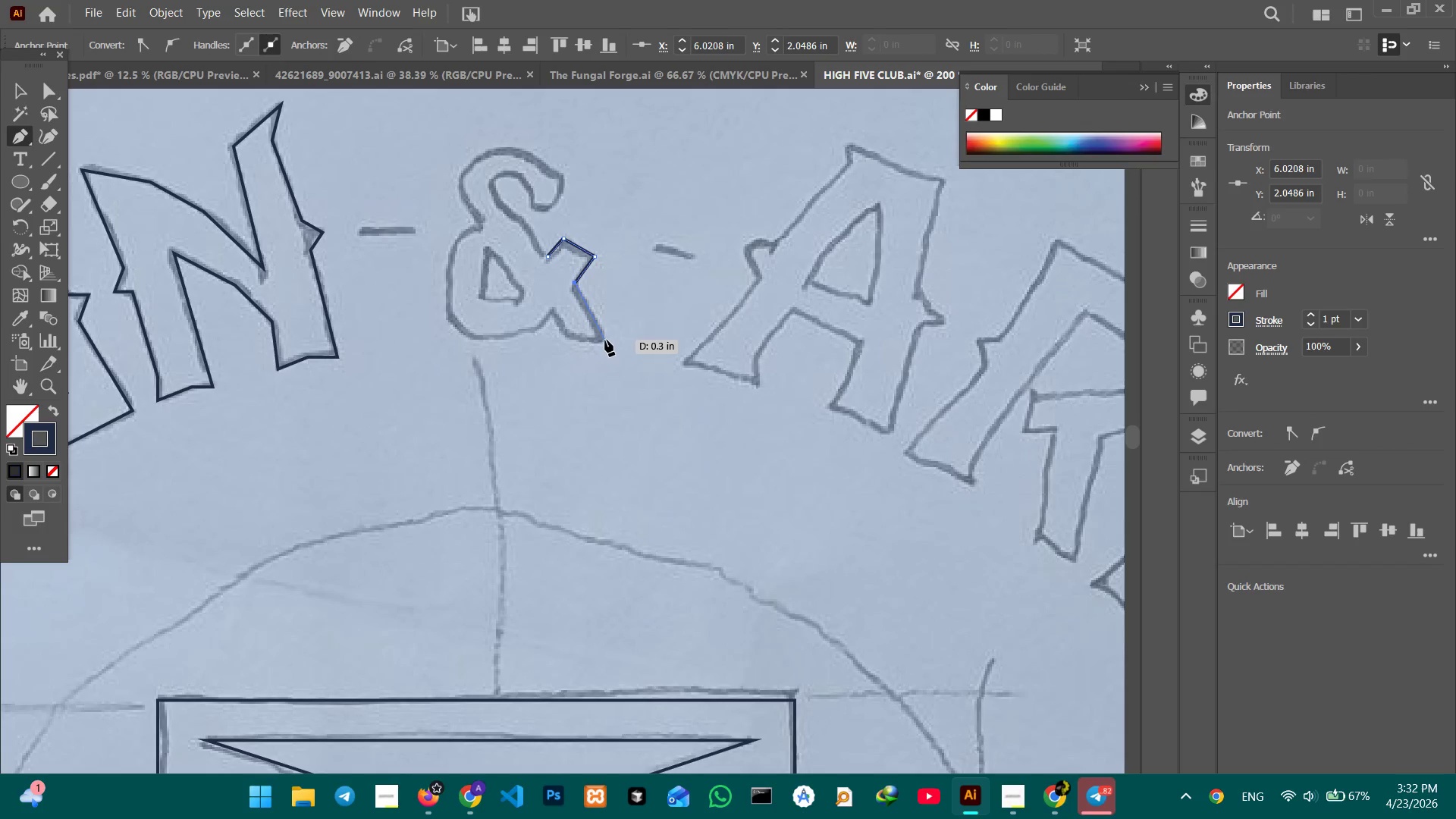 
left_click([604, 340])
 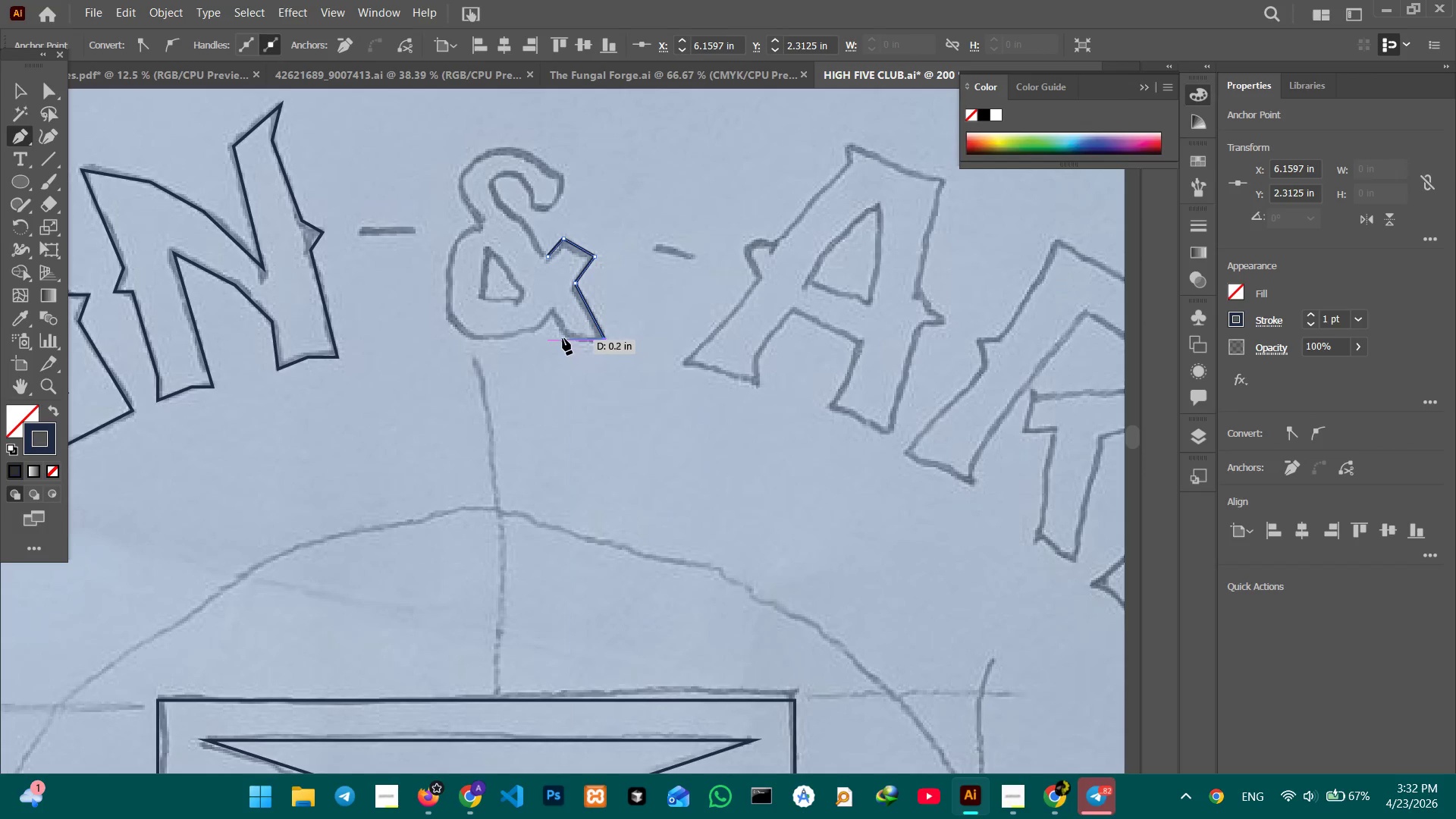 
left_click([563, 338])
 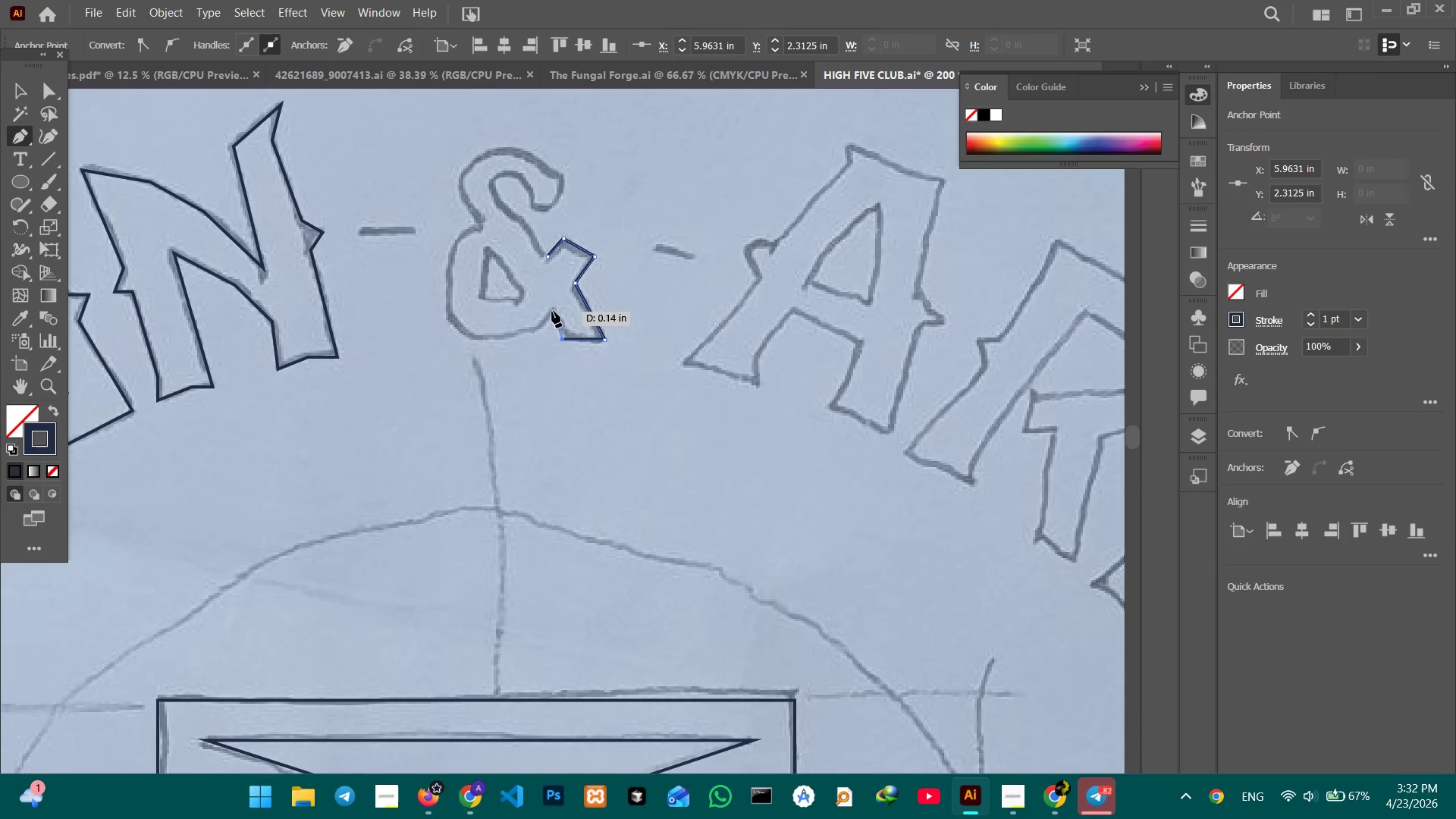 
left_click([552, 309])
 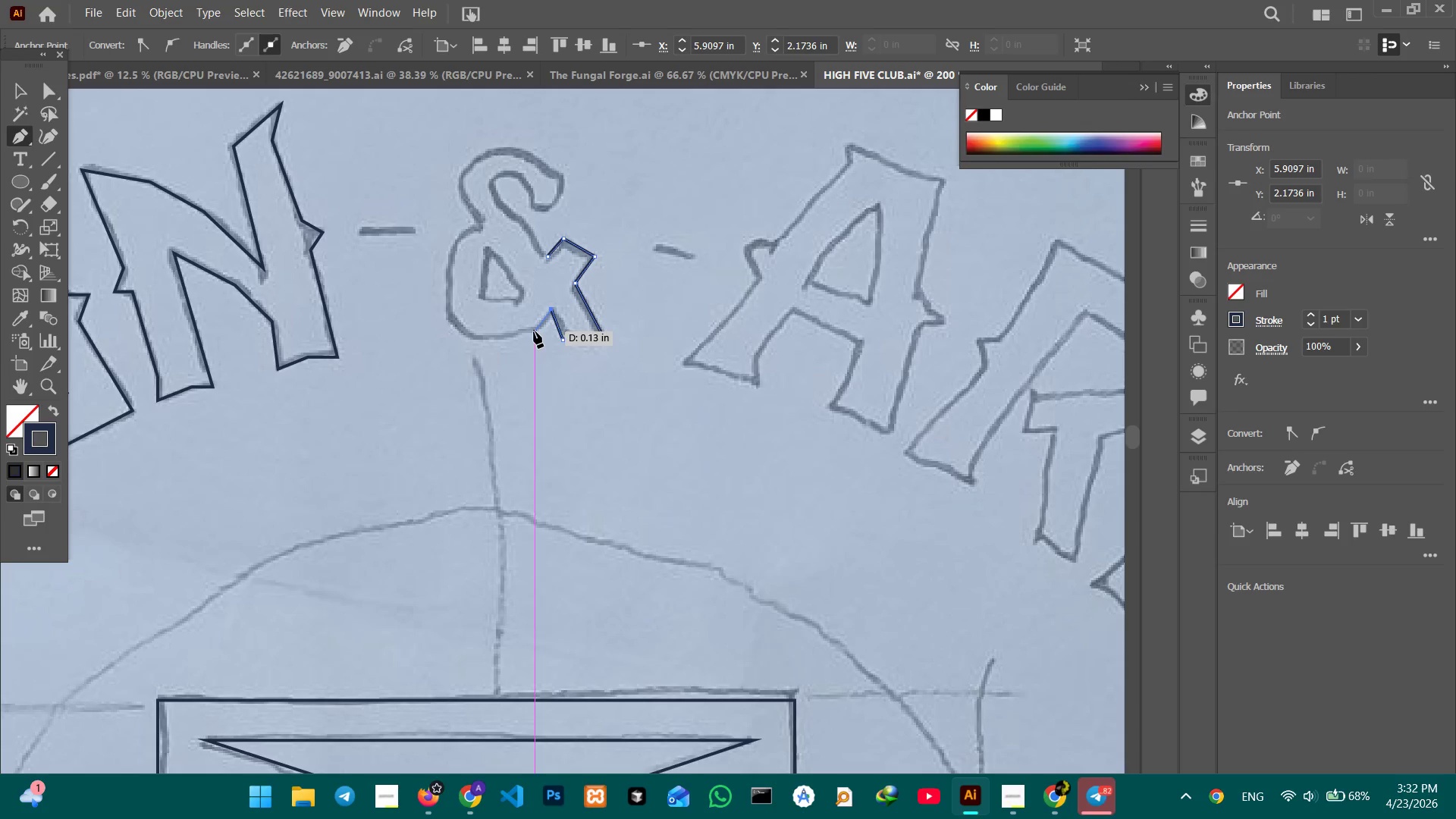 
left_click([537, 332])
 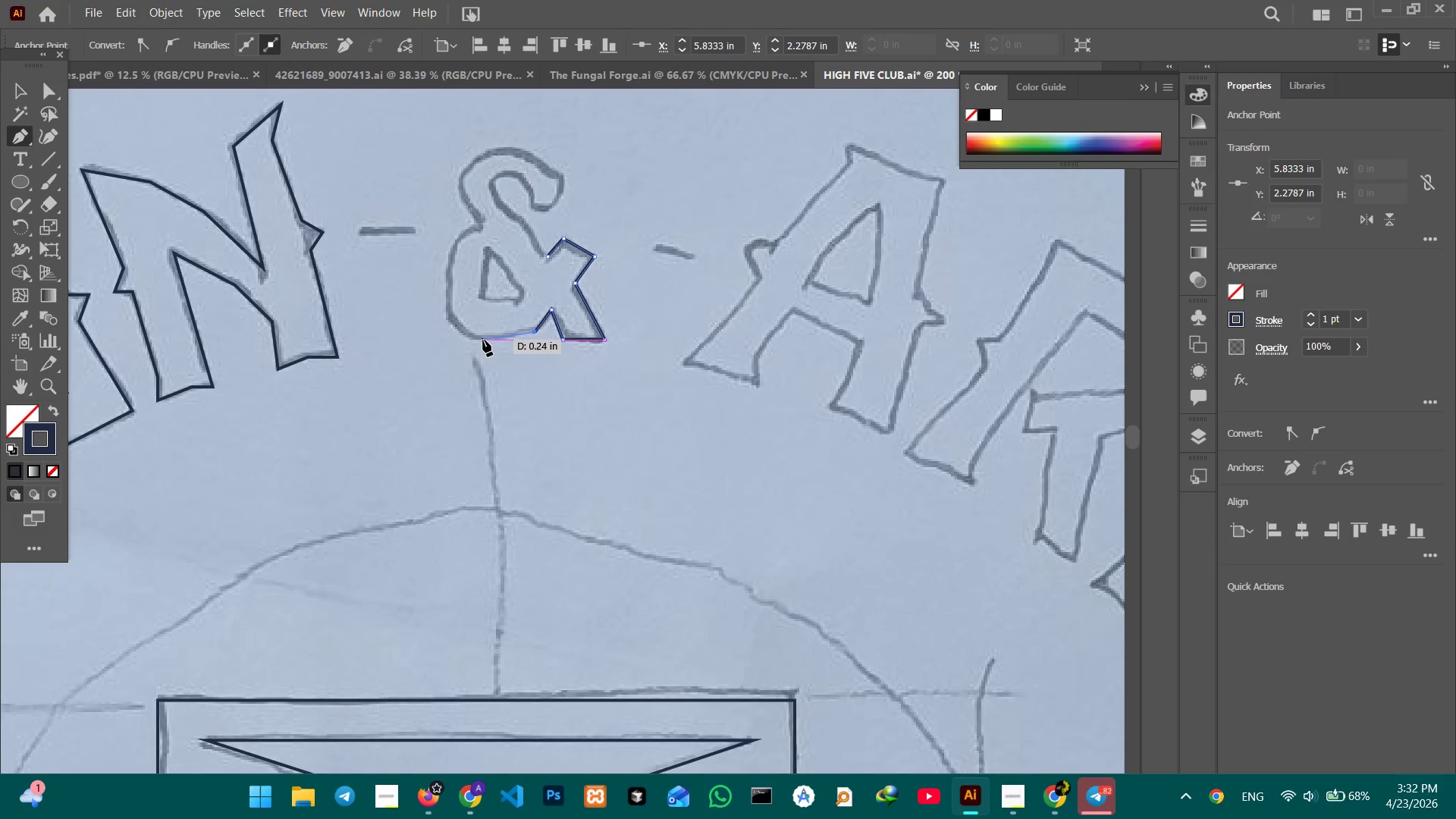 
left_click([477, 339])
 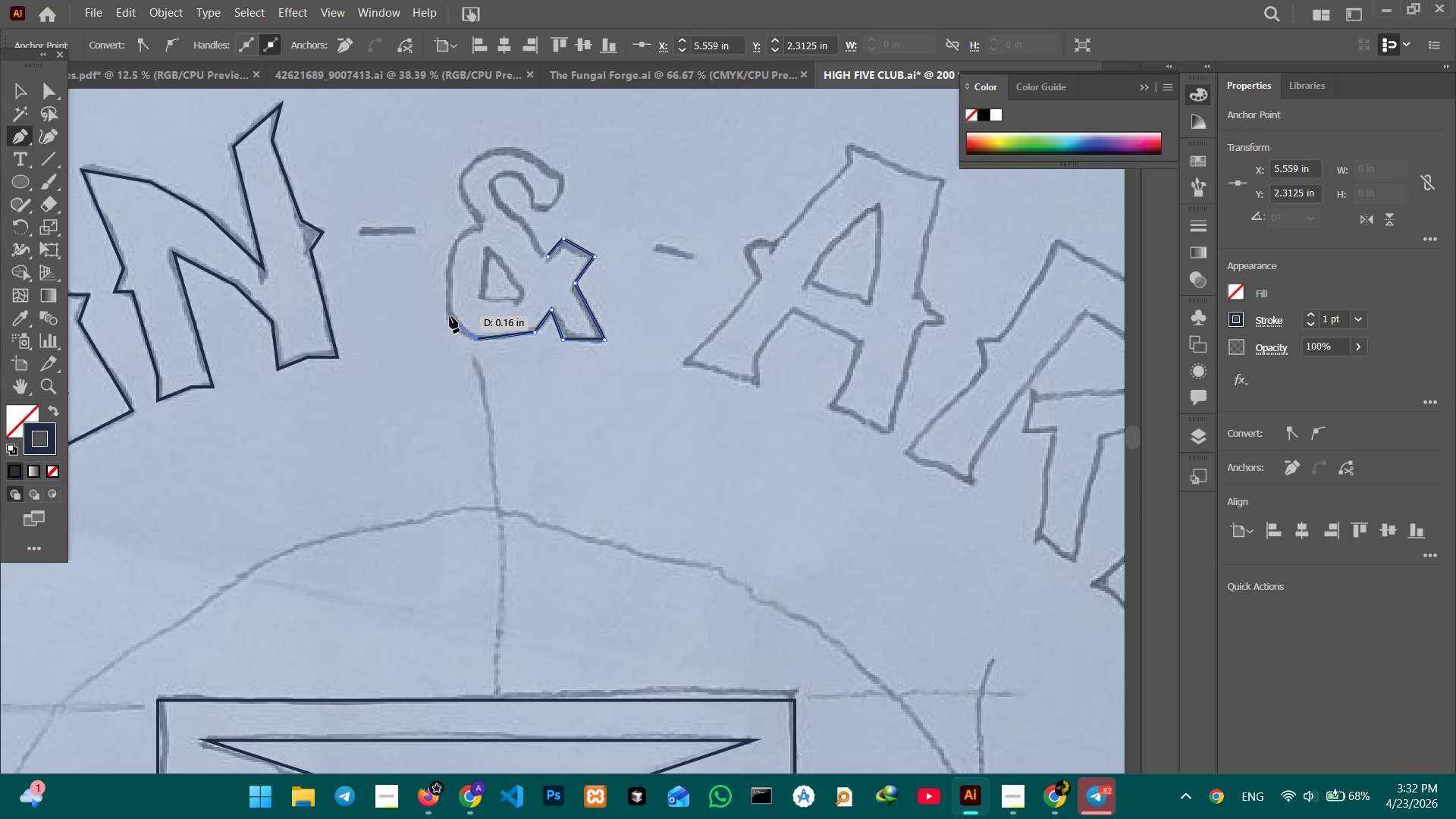 
left_click([449, 313])
 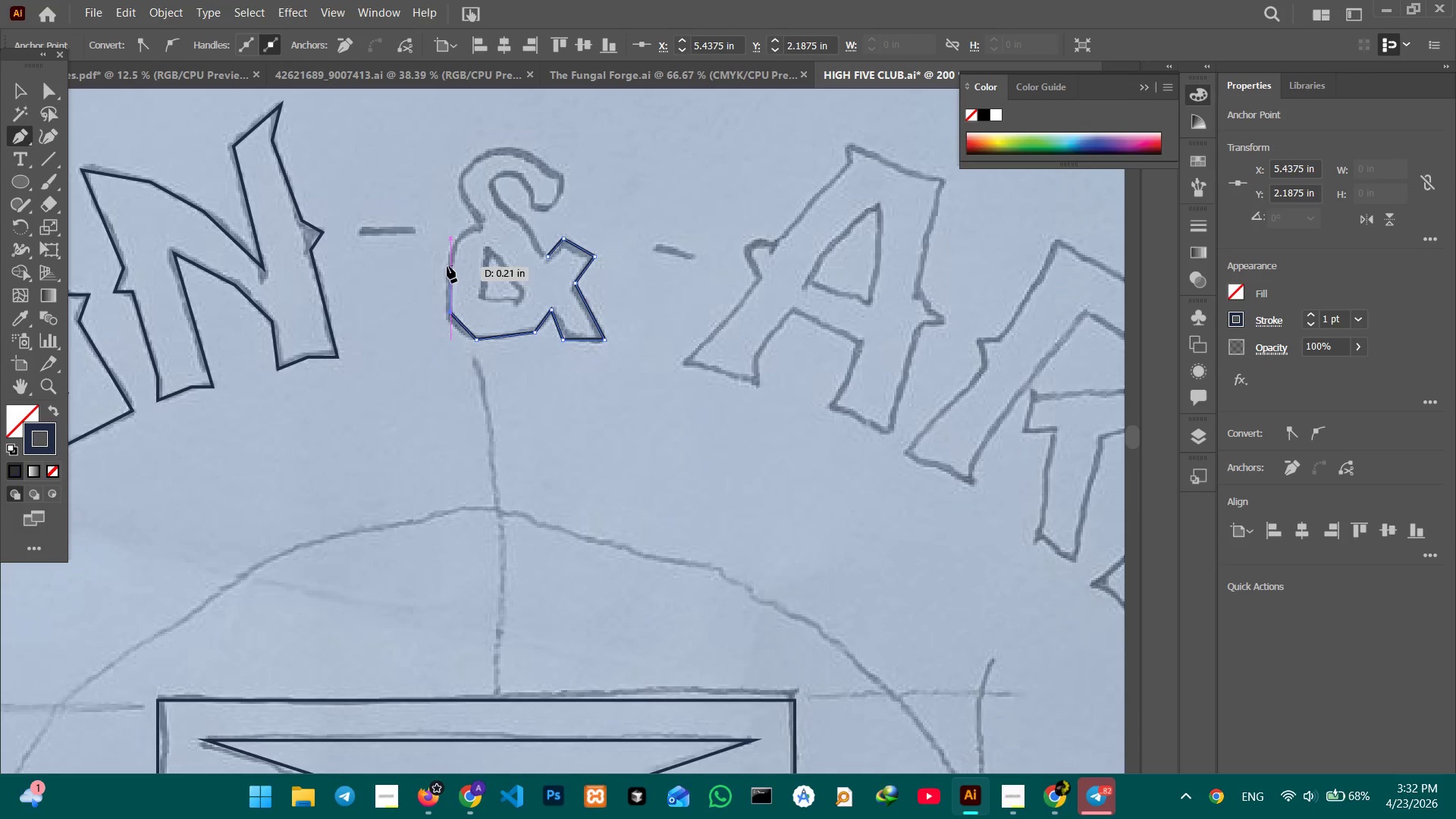 
left_click([451, 256])
 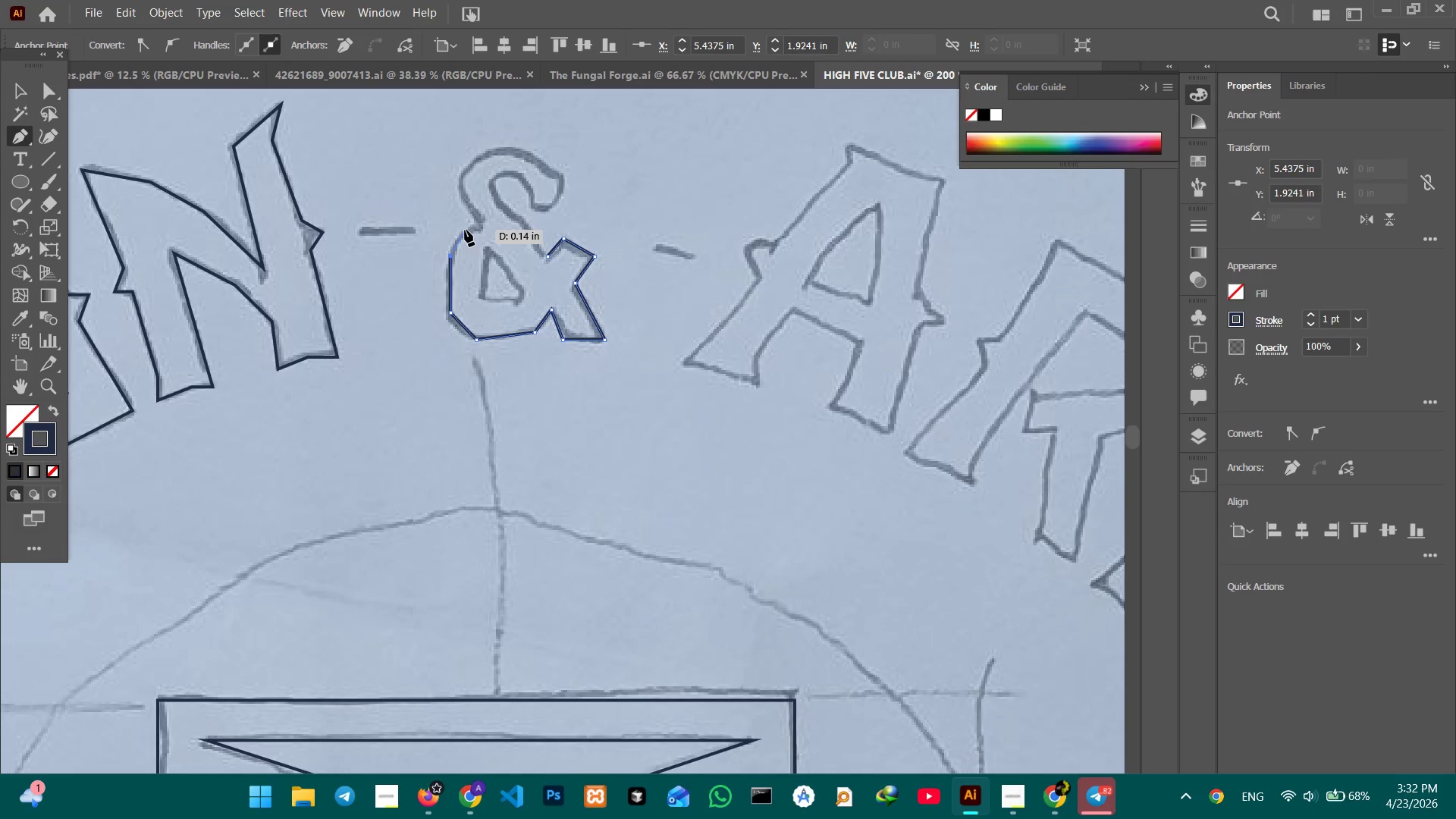 
left_click([466, 230])
 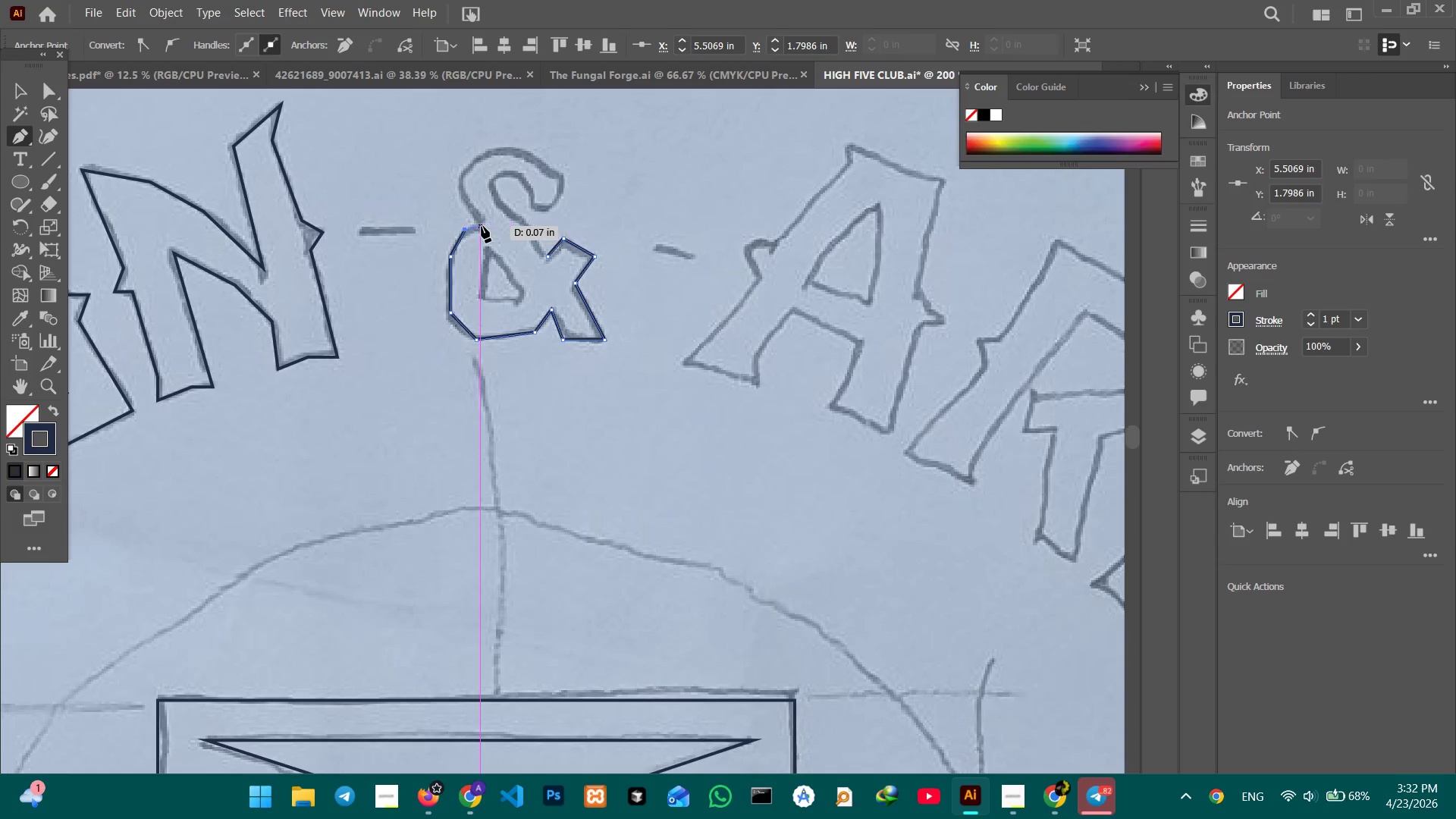 
left_click([482, 226])
 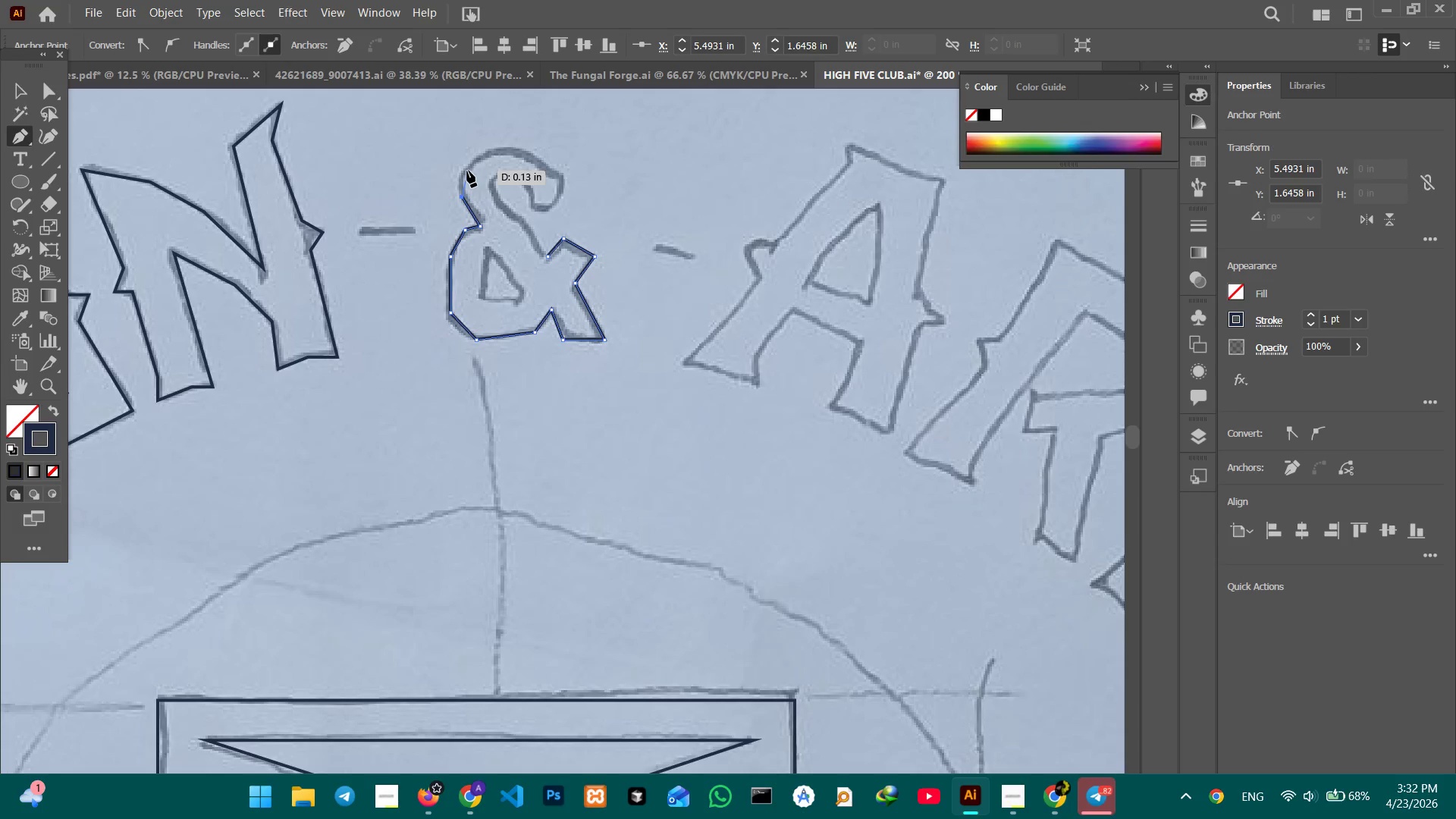 
left_click([469, 165])
 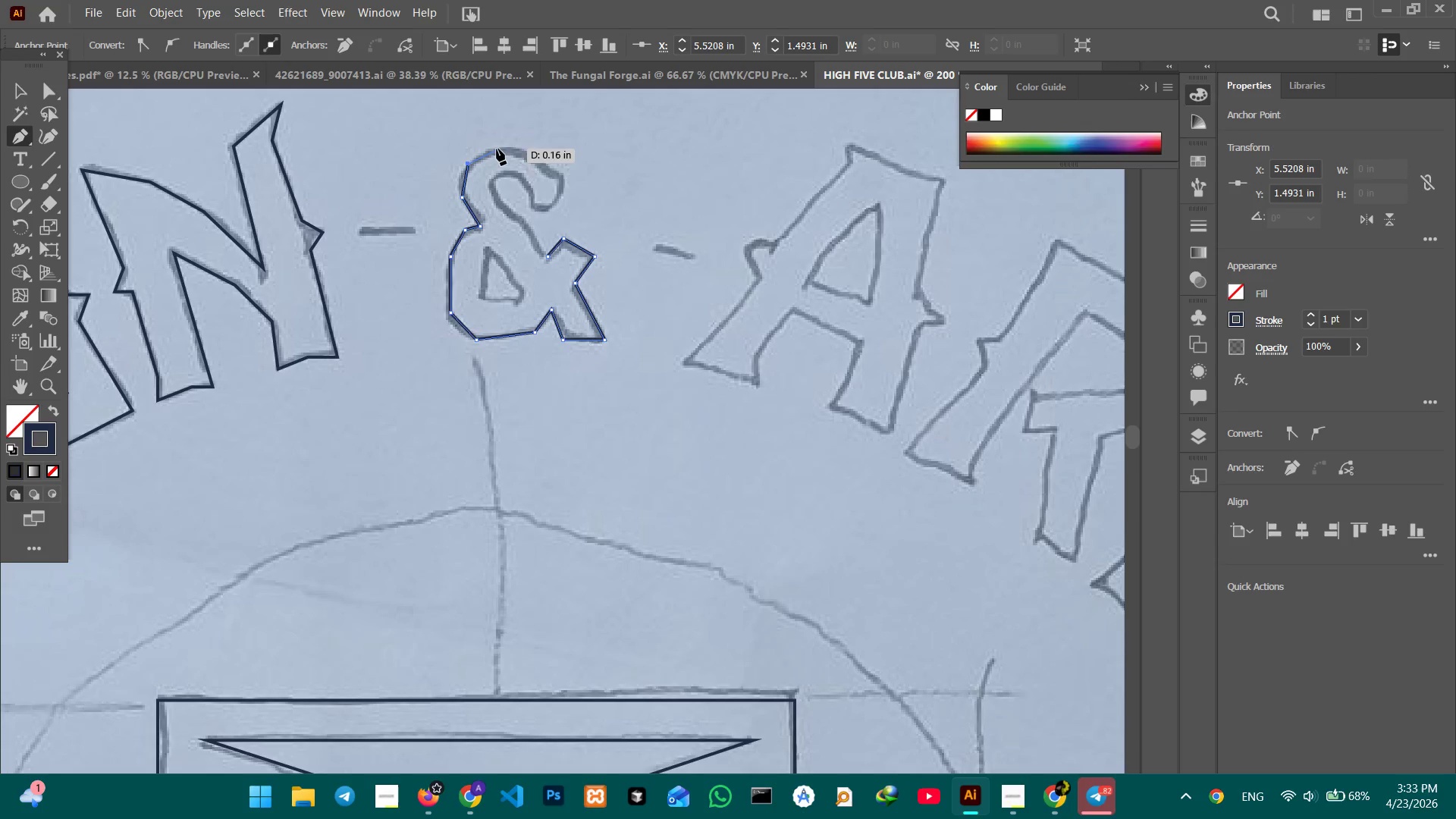 
double_click([497, 149])
 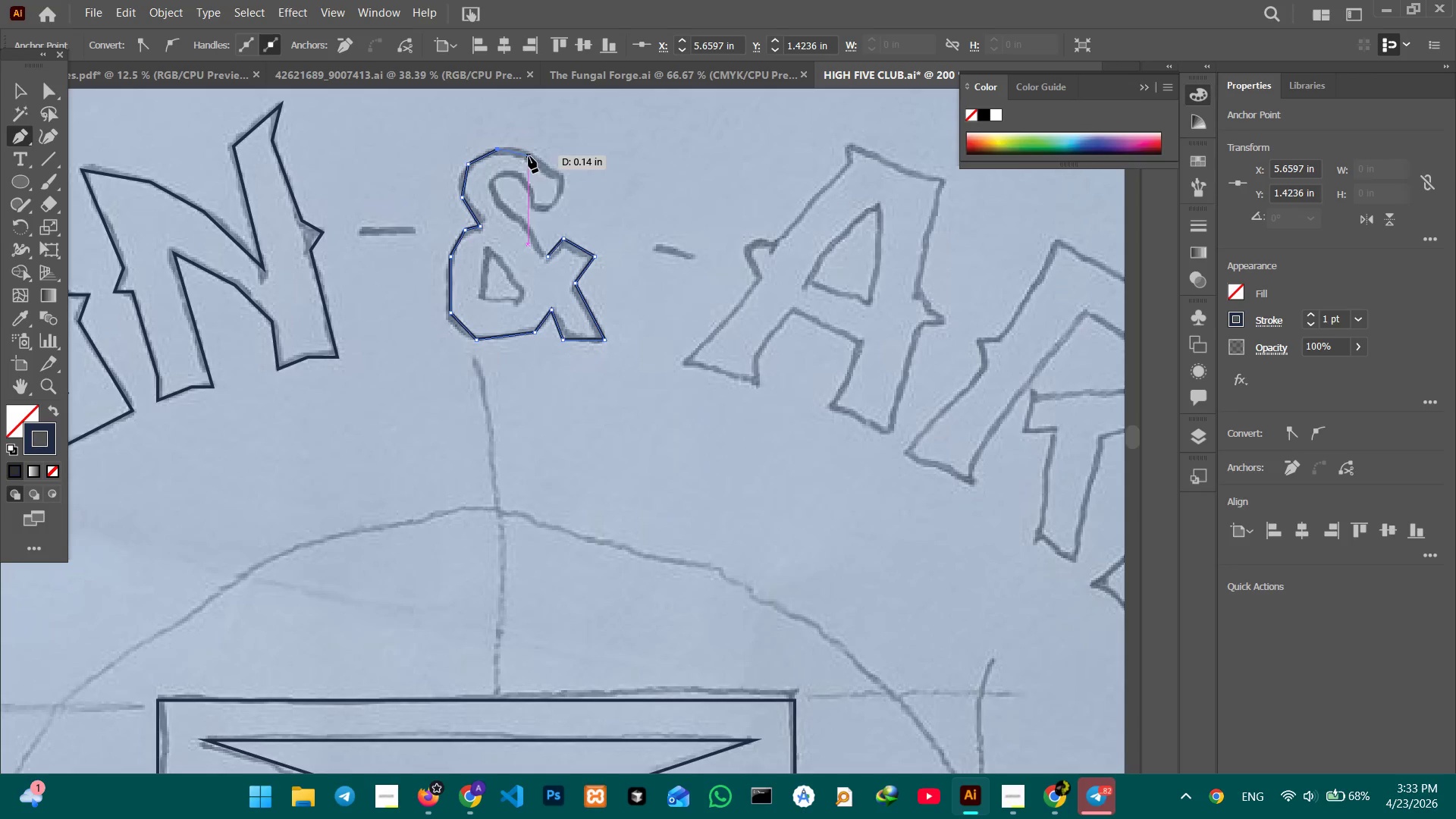 
triple_click([529, 156])
 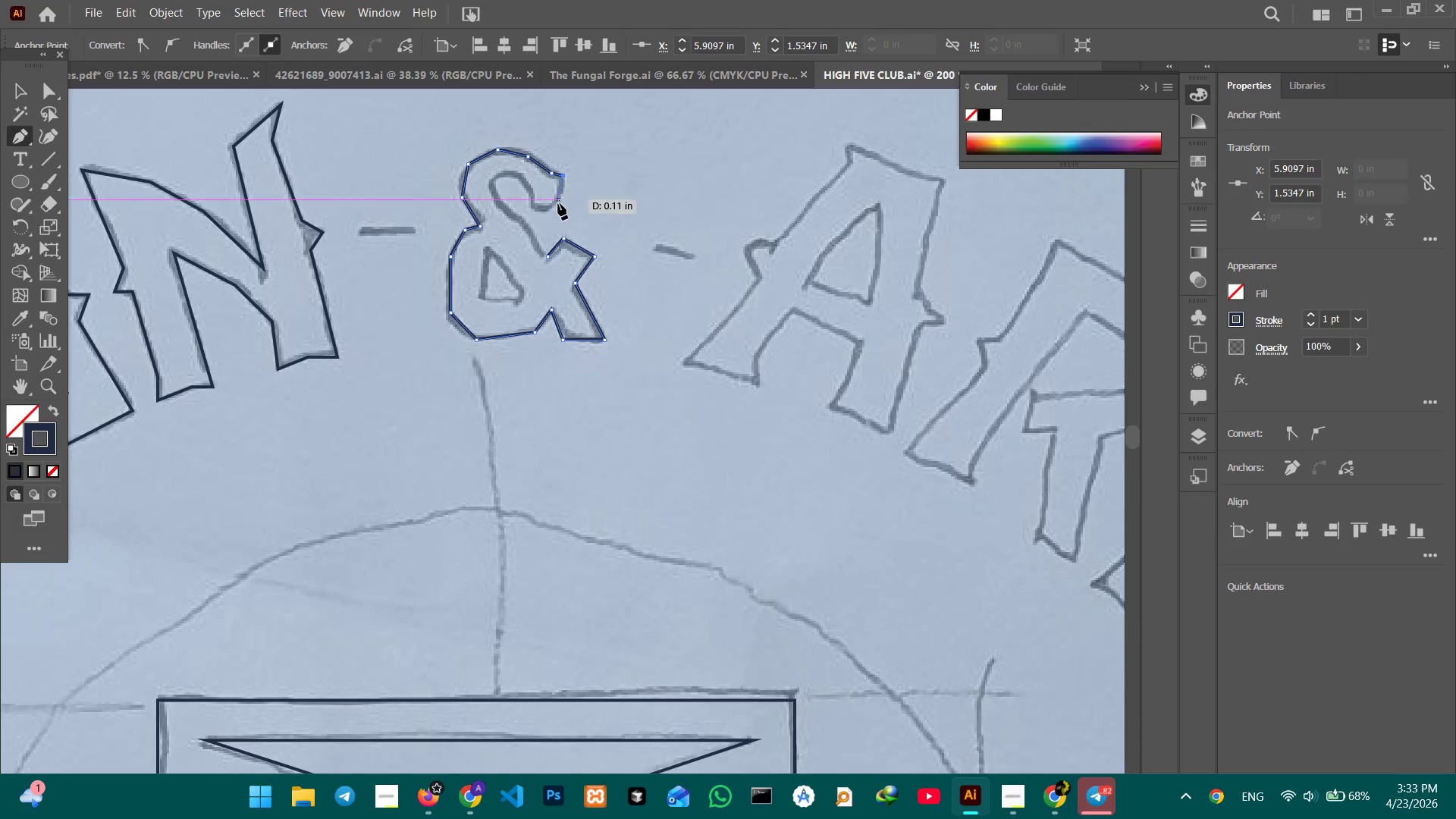 
left_click([557, 199])
 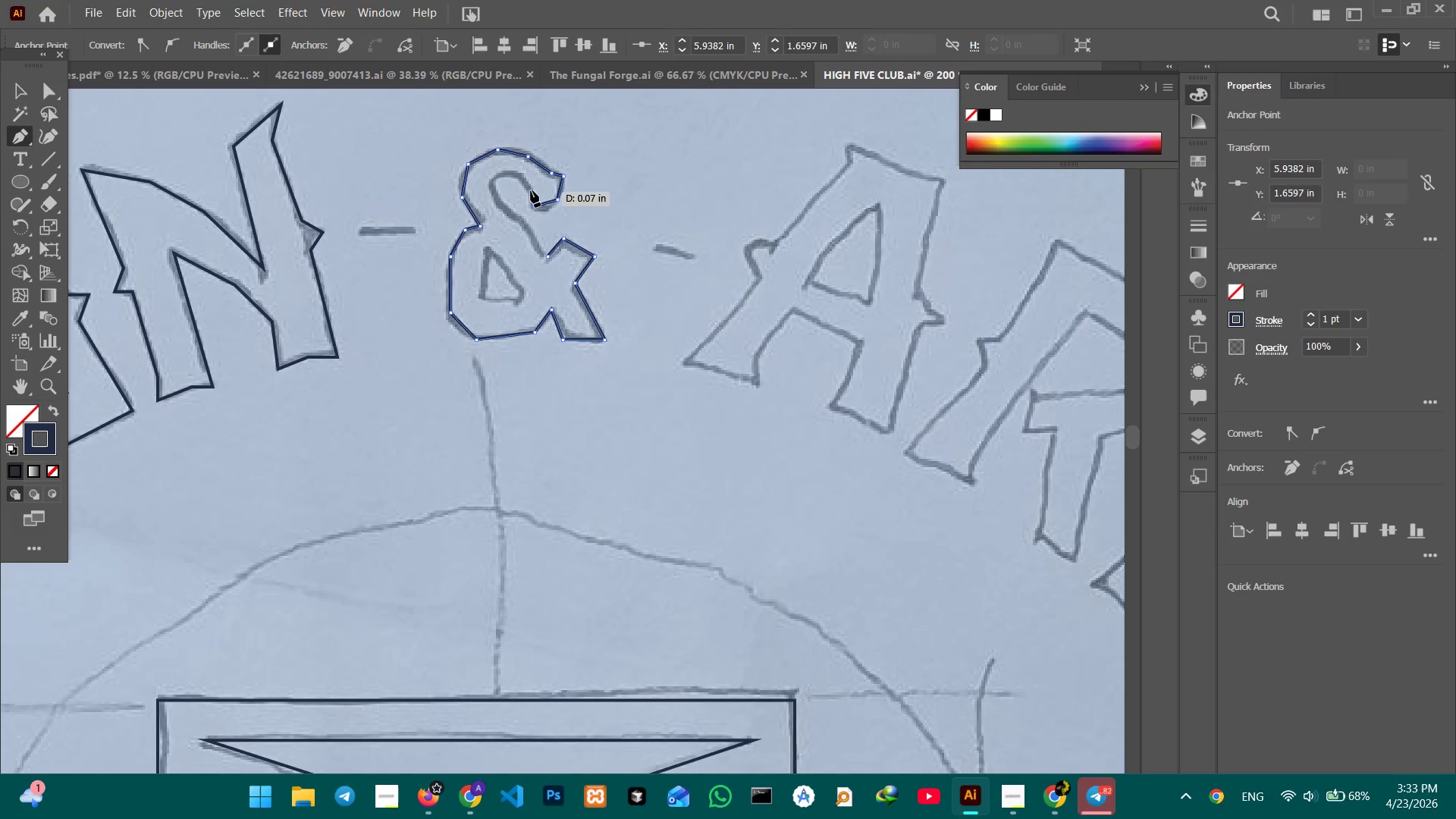 
double_click([529, 184])
 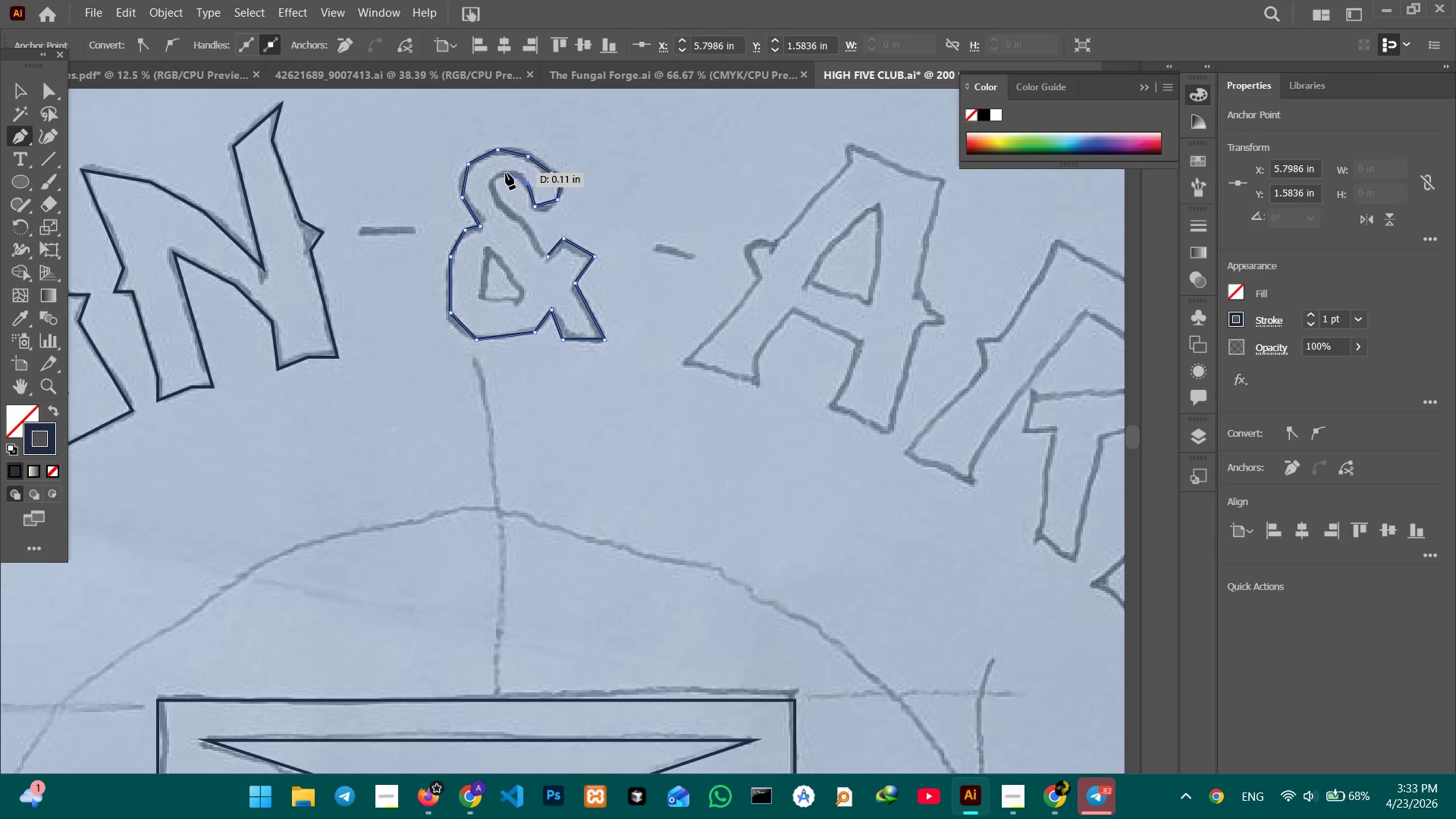 
left_click([506, 173])
 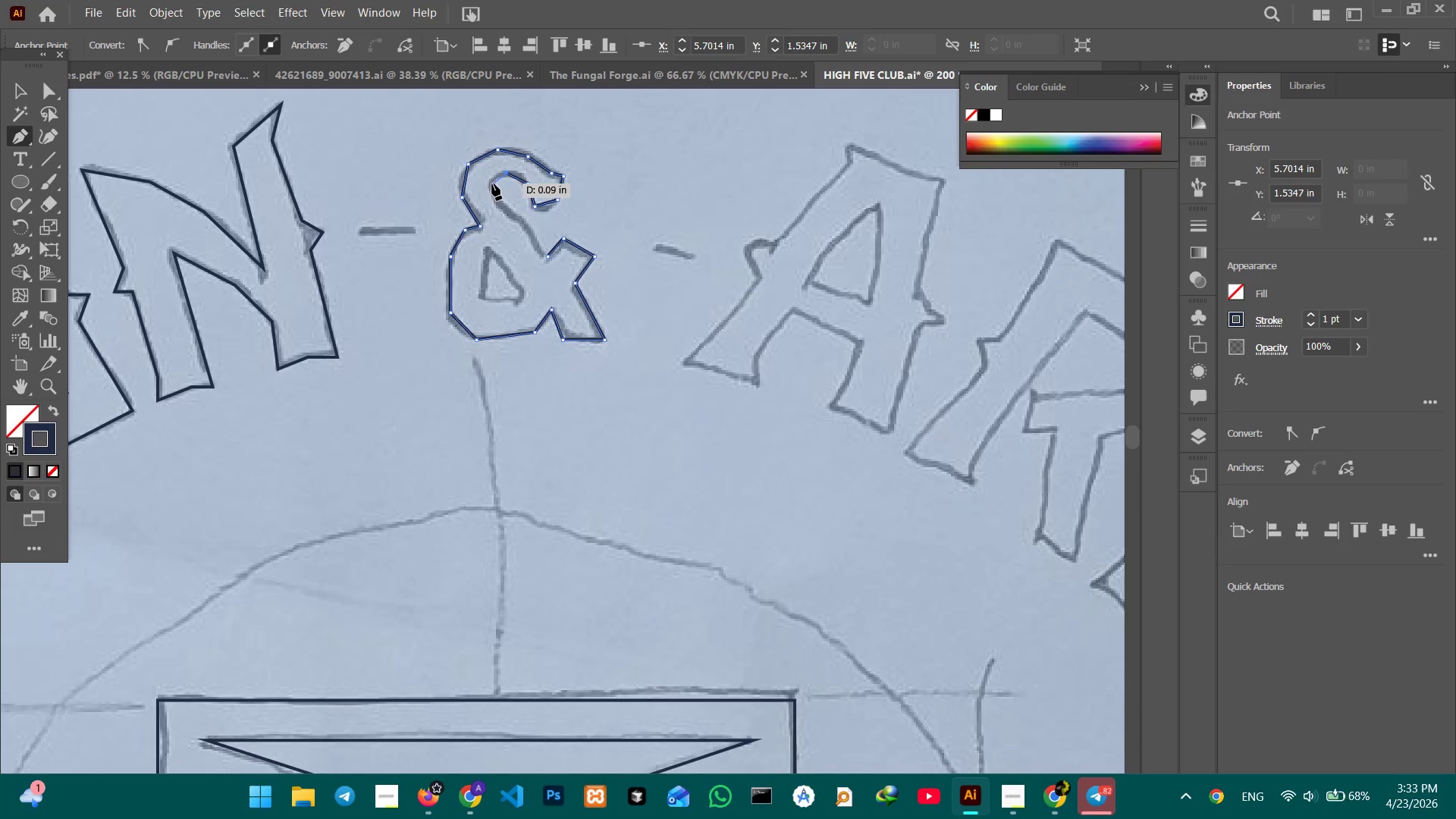 
left_click([492, 184])
 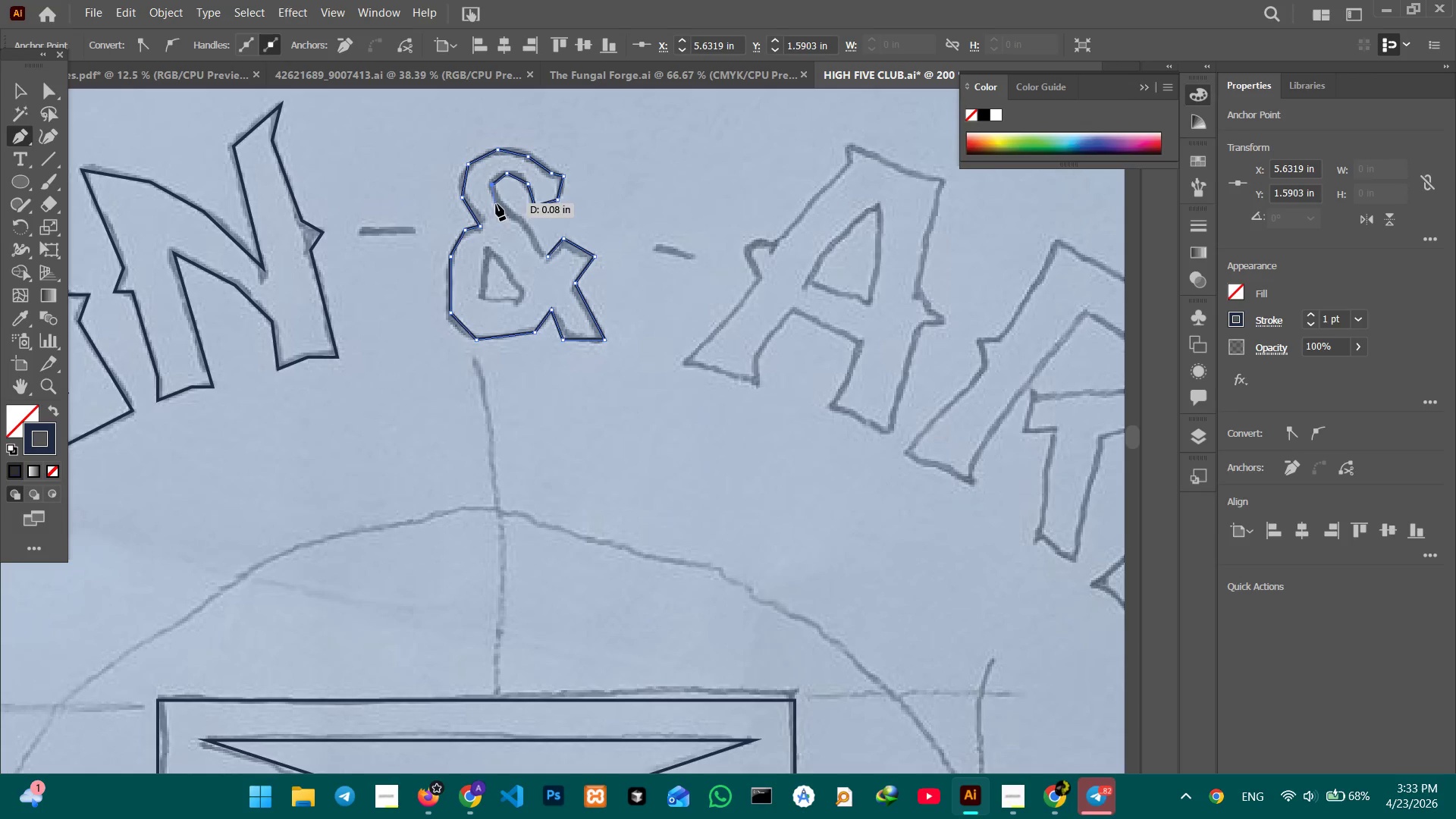 
double_click([496, 205])
 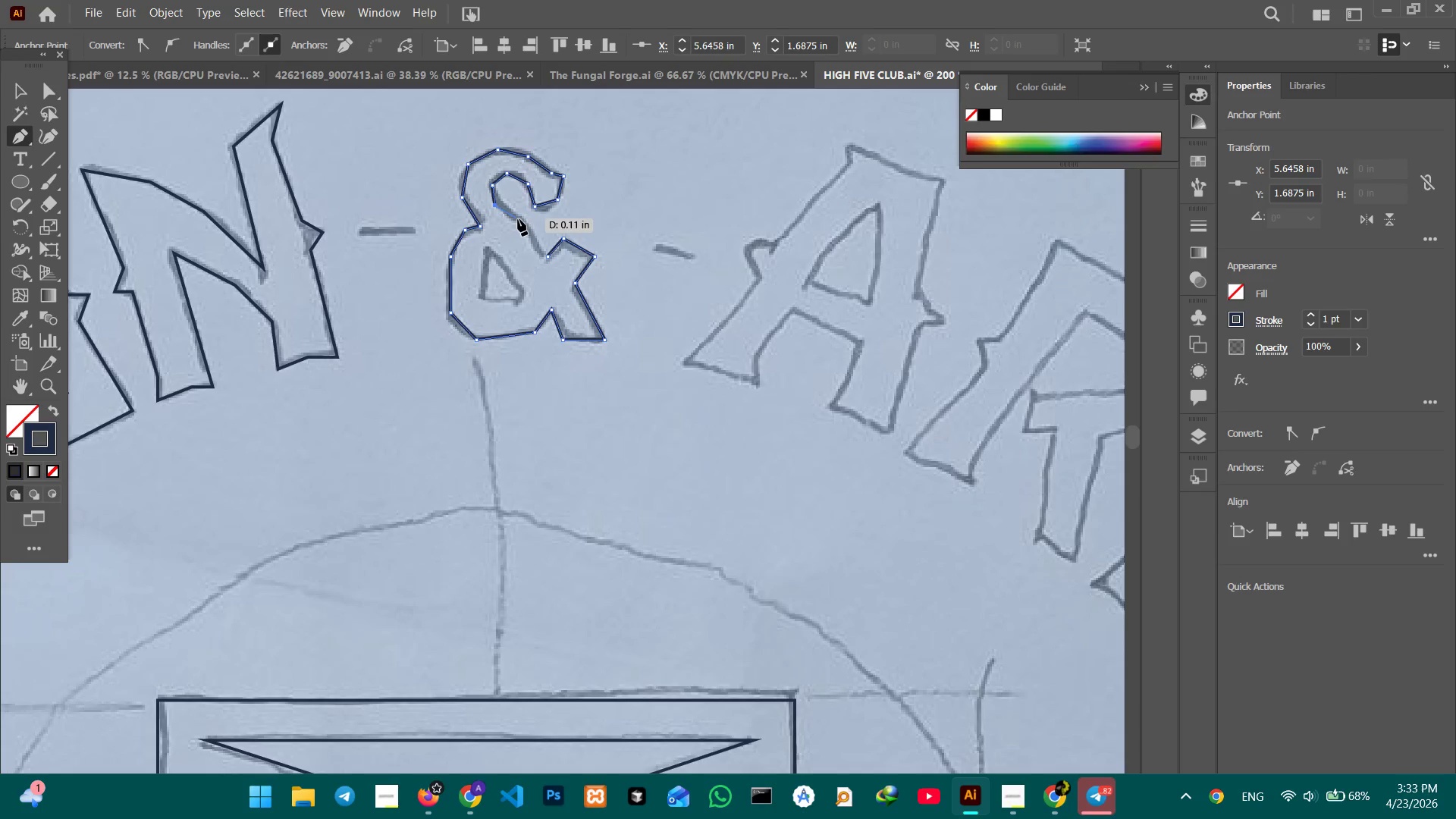 
left_click([520, 219])
 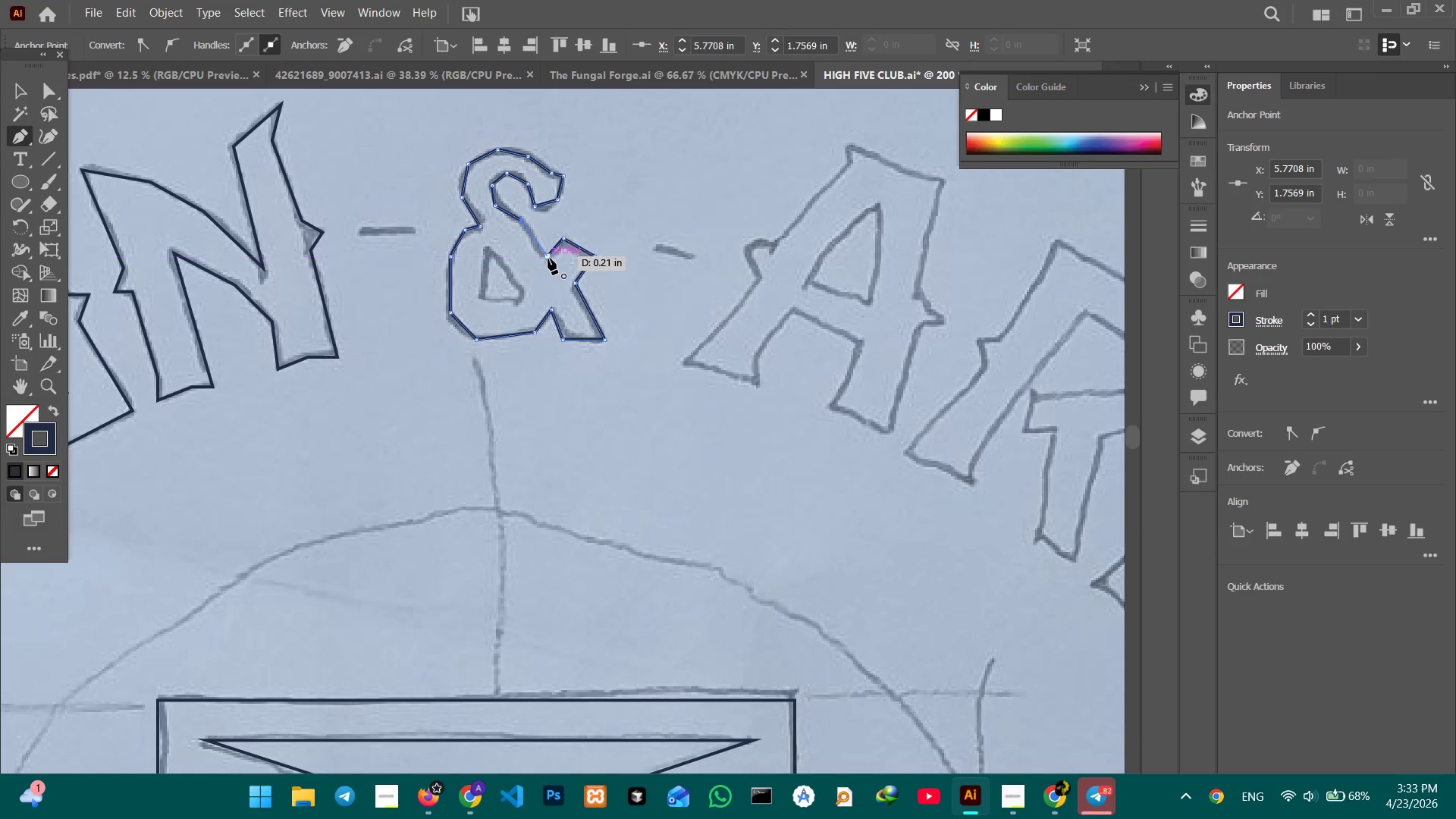 
left_click([544, 256])
 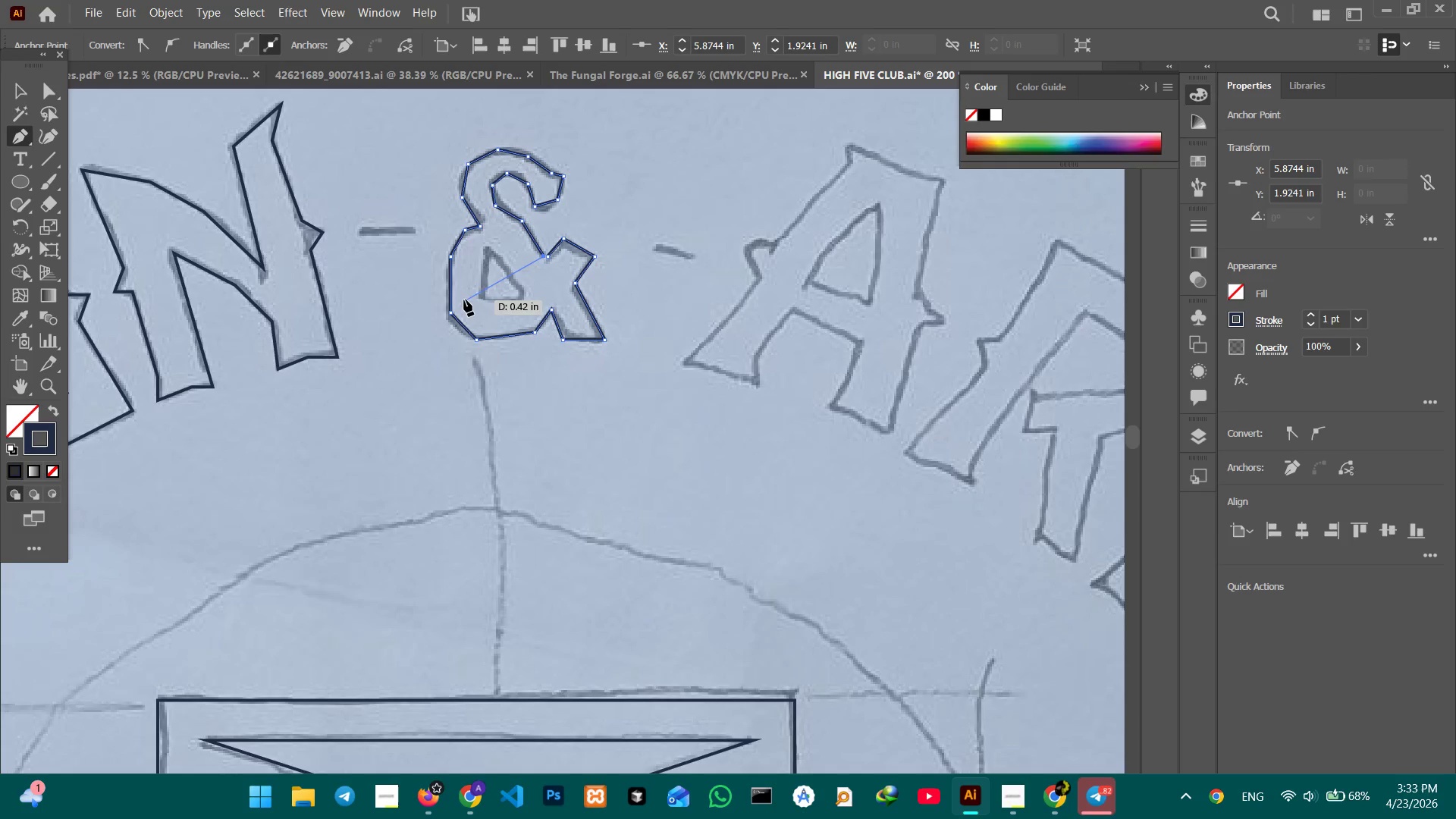 
key(Control+Z)
 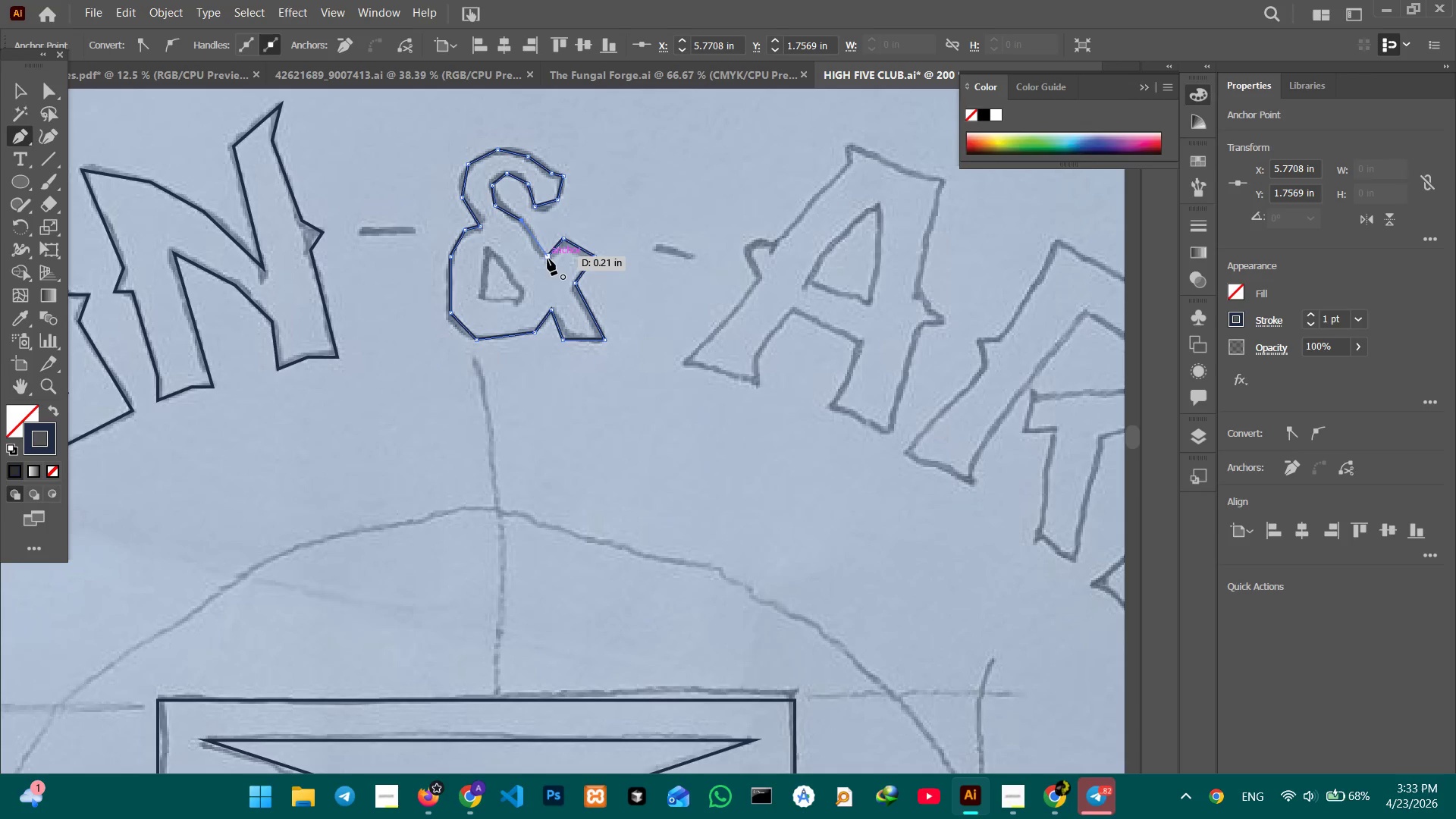 
left_click([548, 259])
 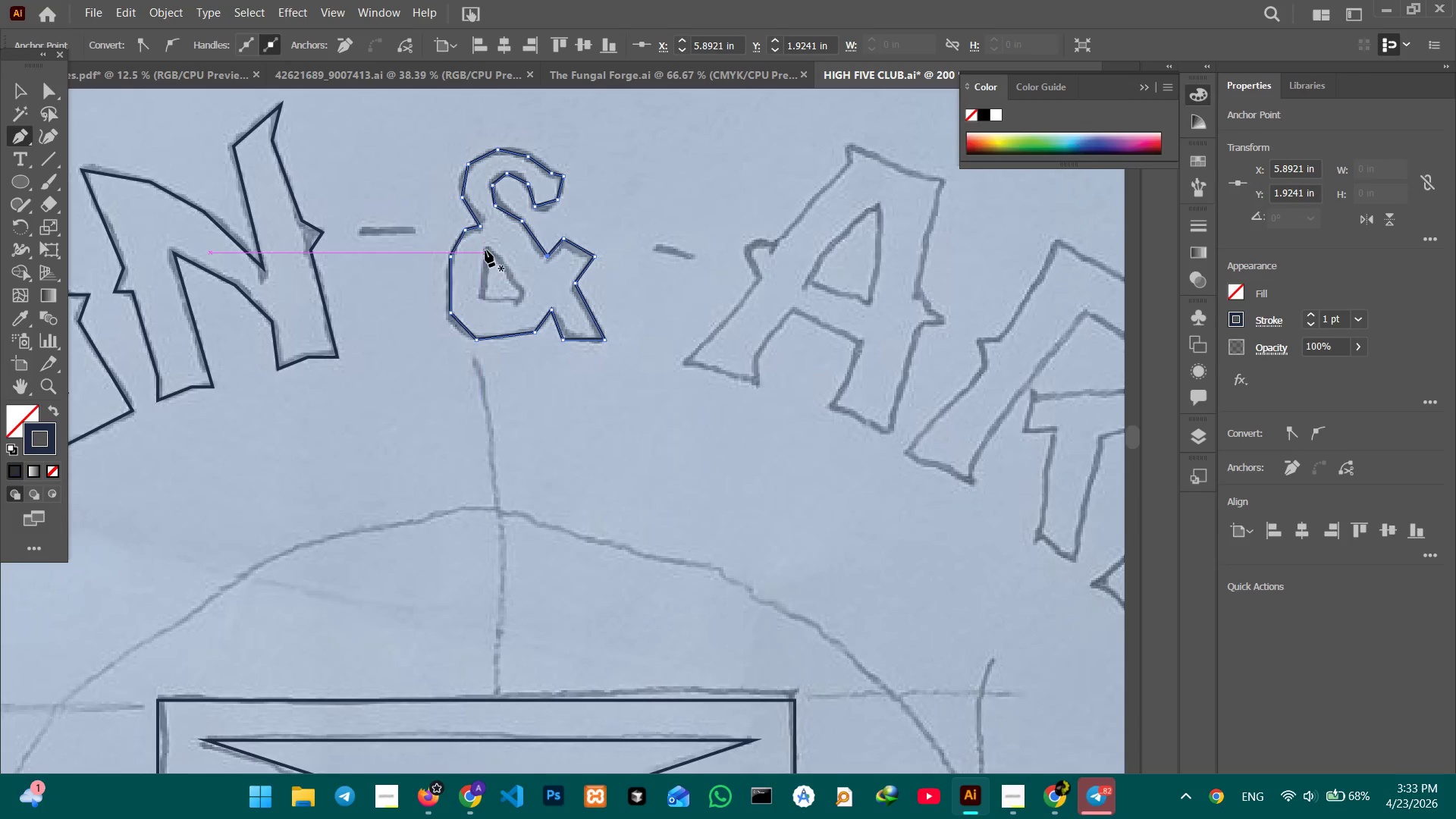 
left_click([485, 250])
 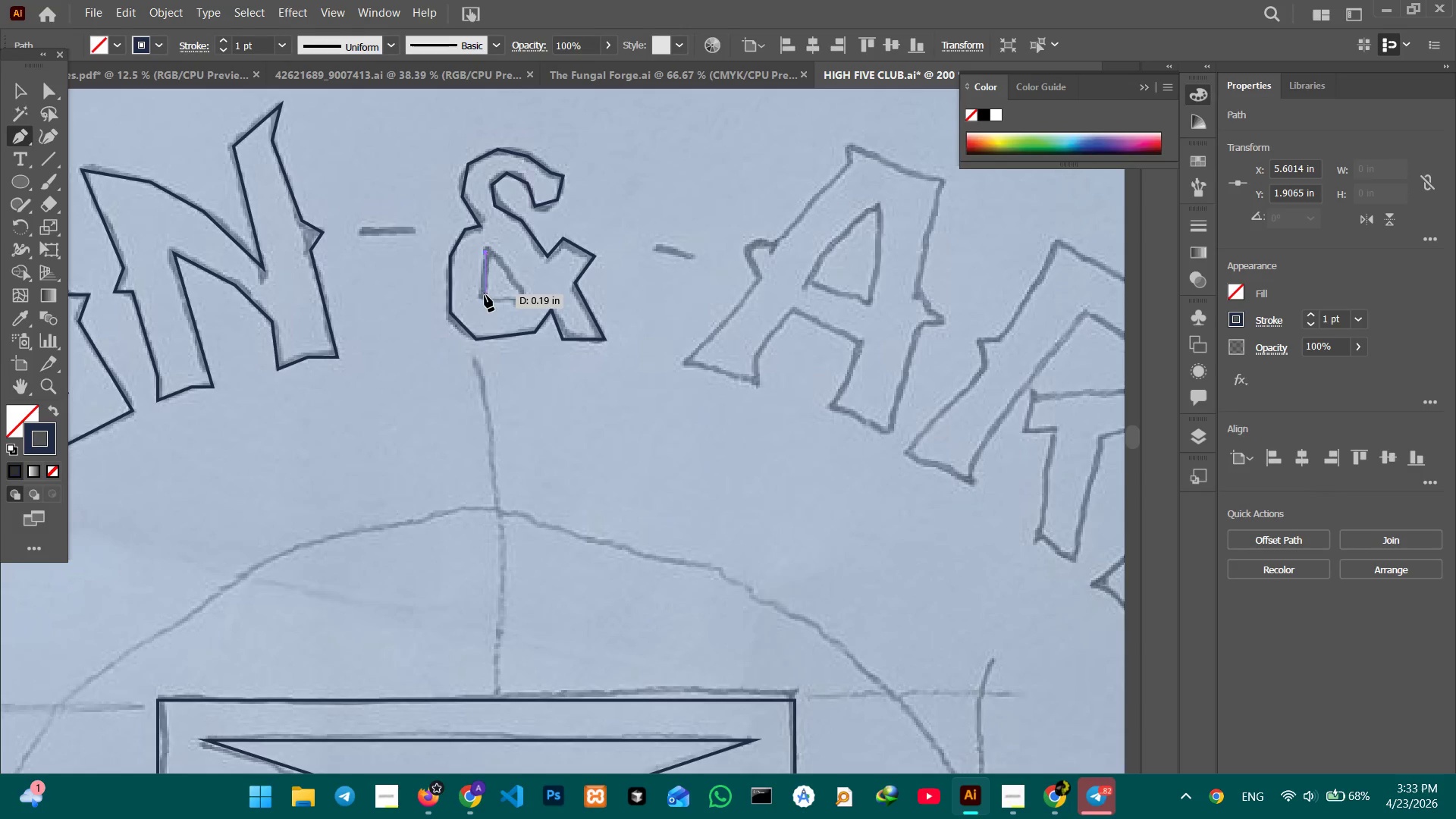 
left_click([485, 301])
 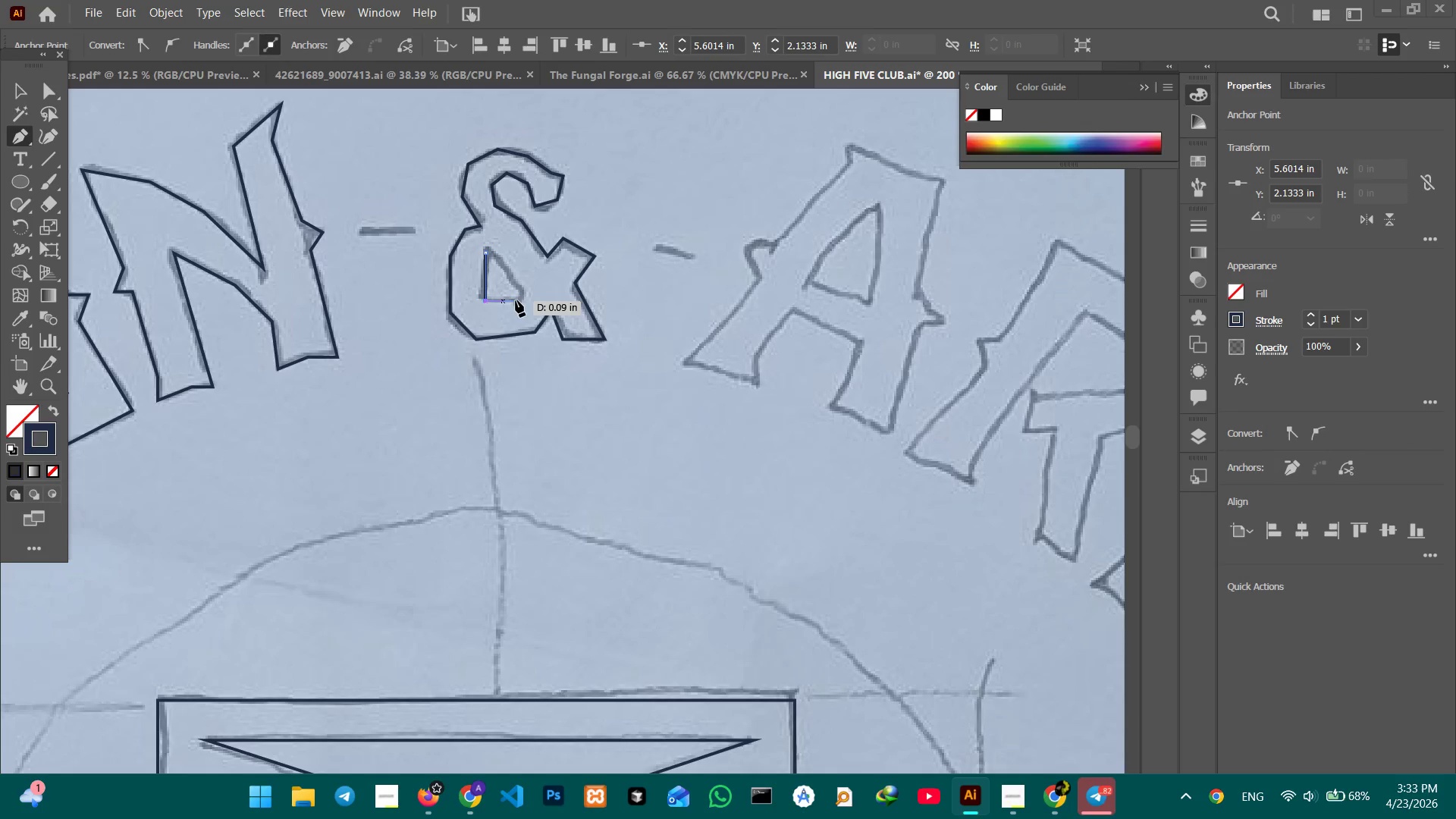 
left_click([522, 300])
 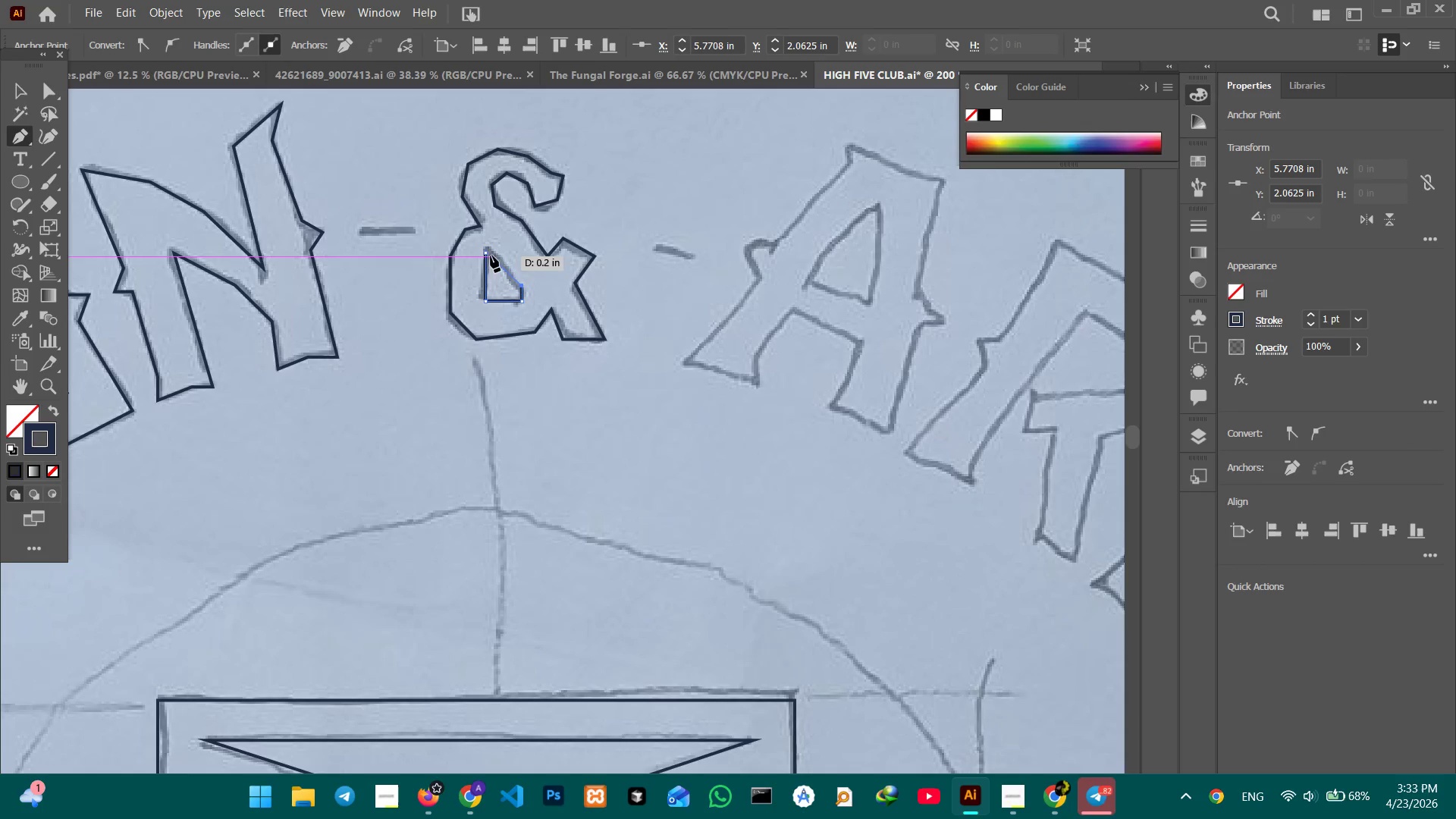 
left_click([486, 253])
 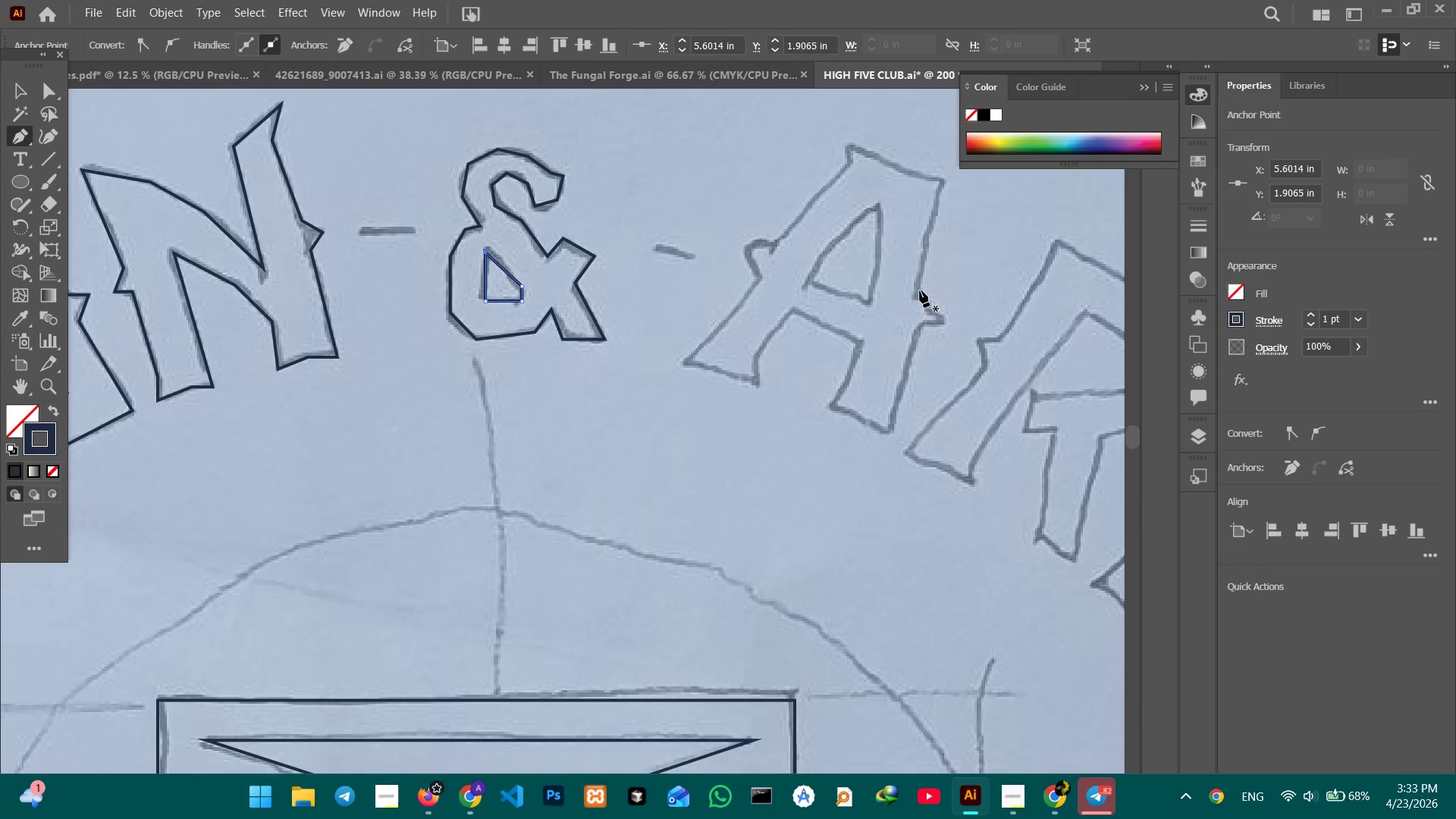 
hold_key(key=Space, duration=0.62)
 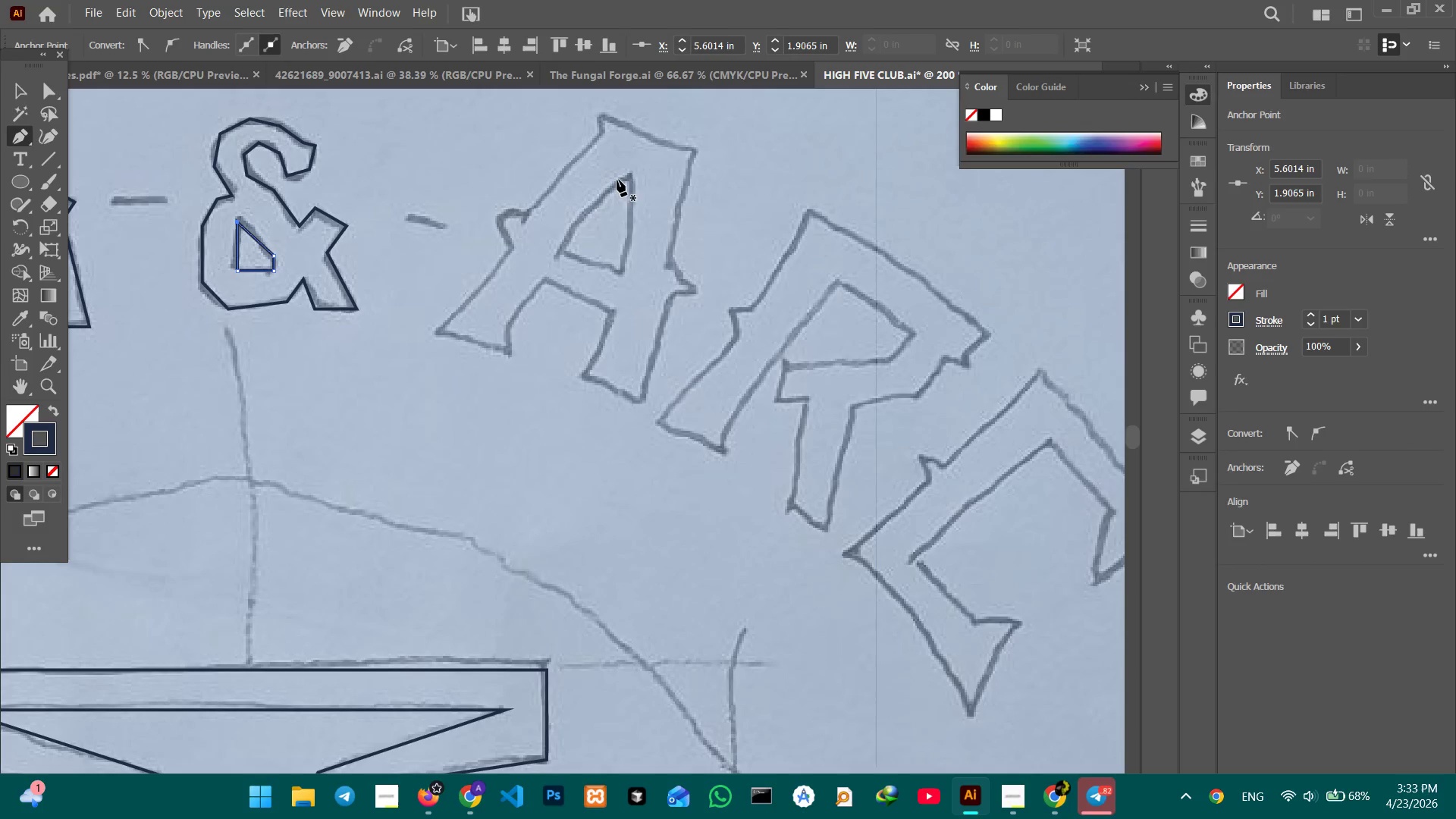 
left_click_drag(start_coordinate=[922, 292], to_coordinate=[673, 262])
 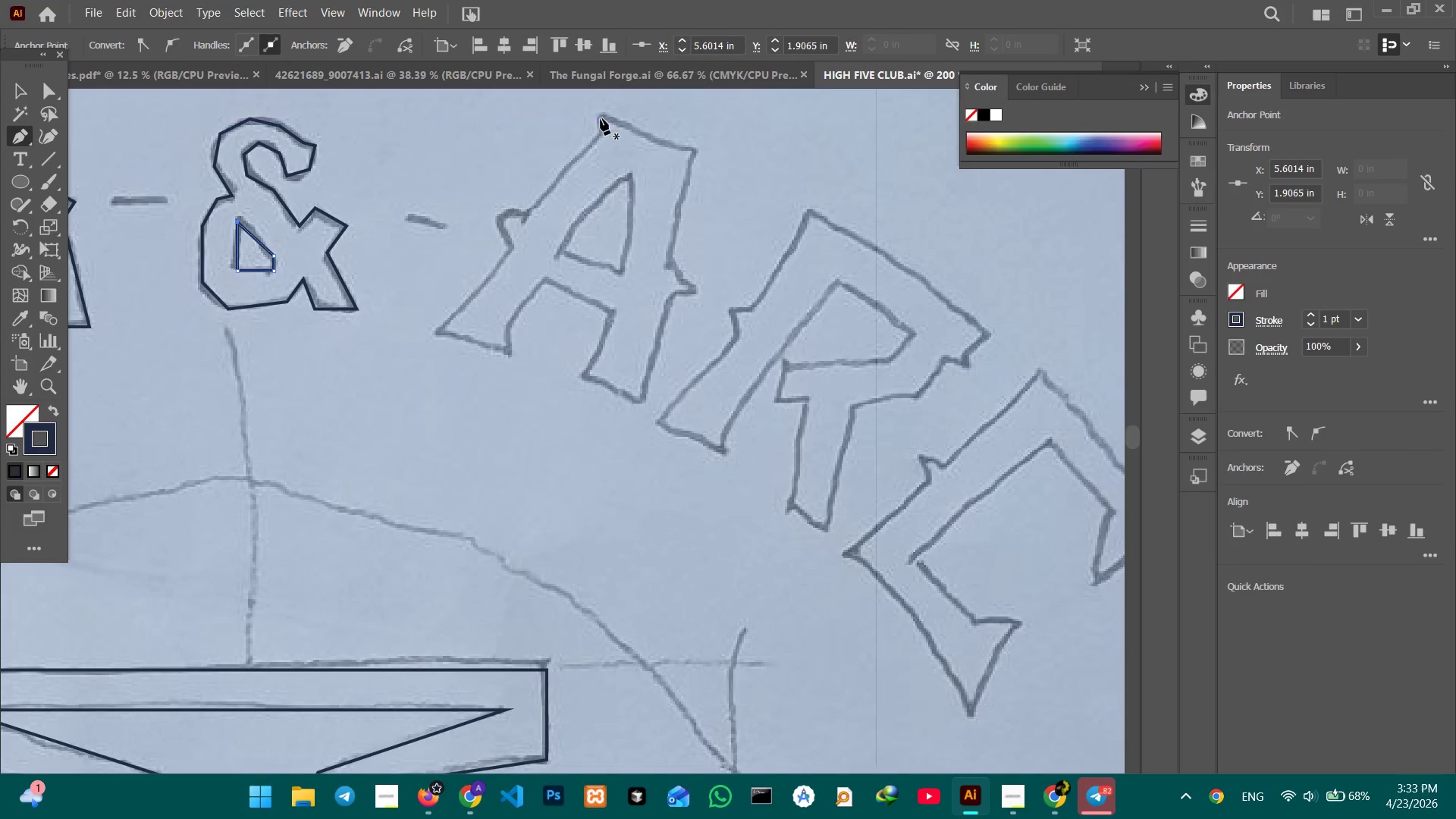 
double_click([600, 133])
 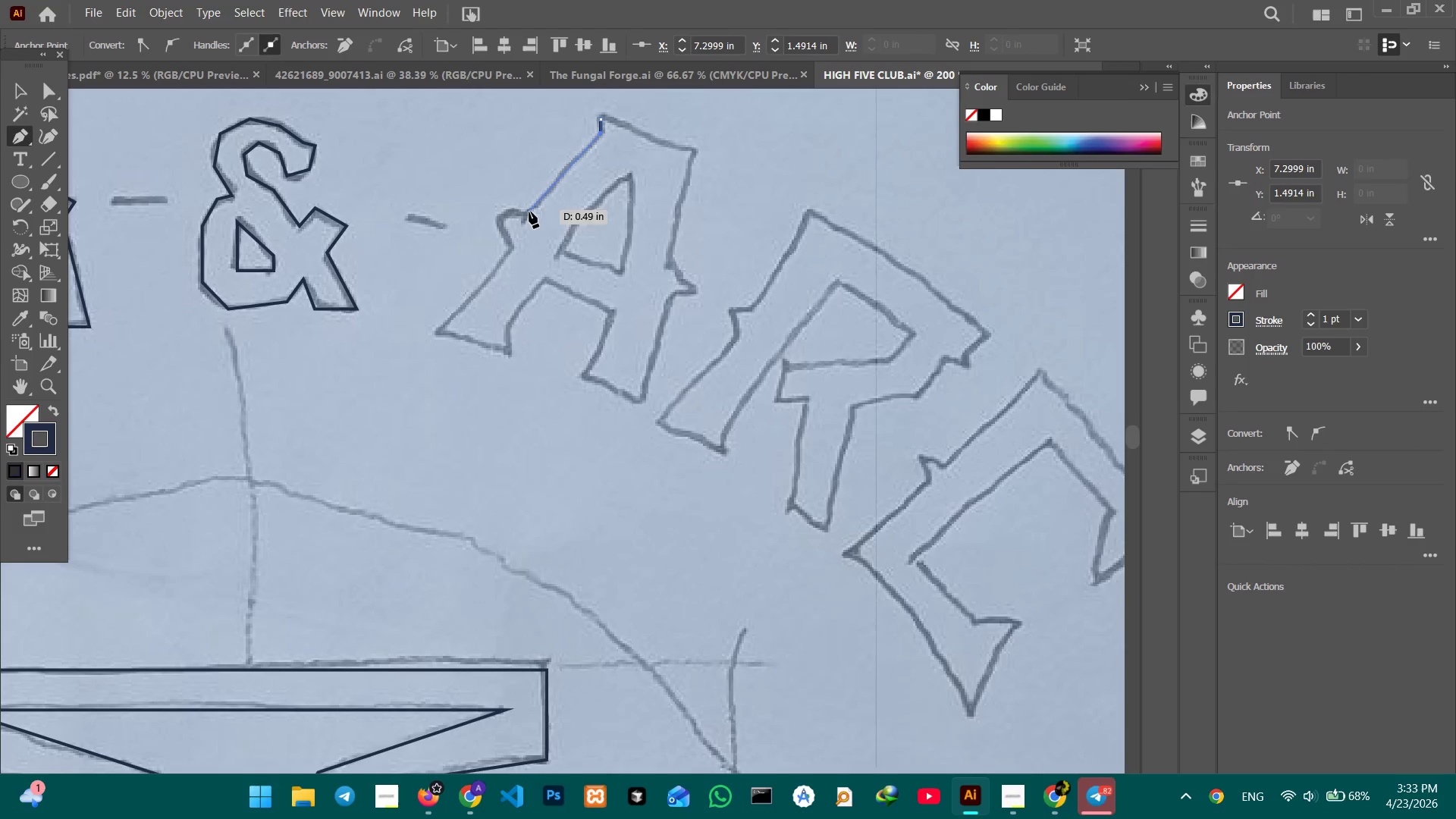 
left_click([529, 213])
 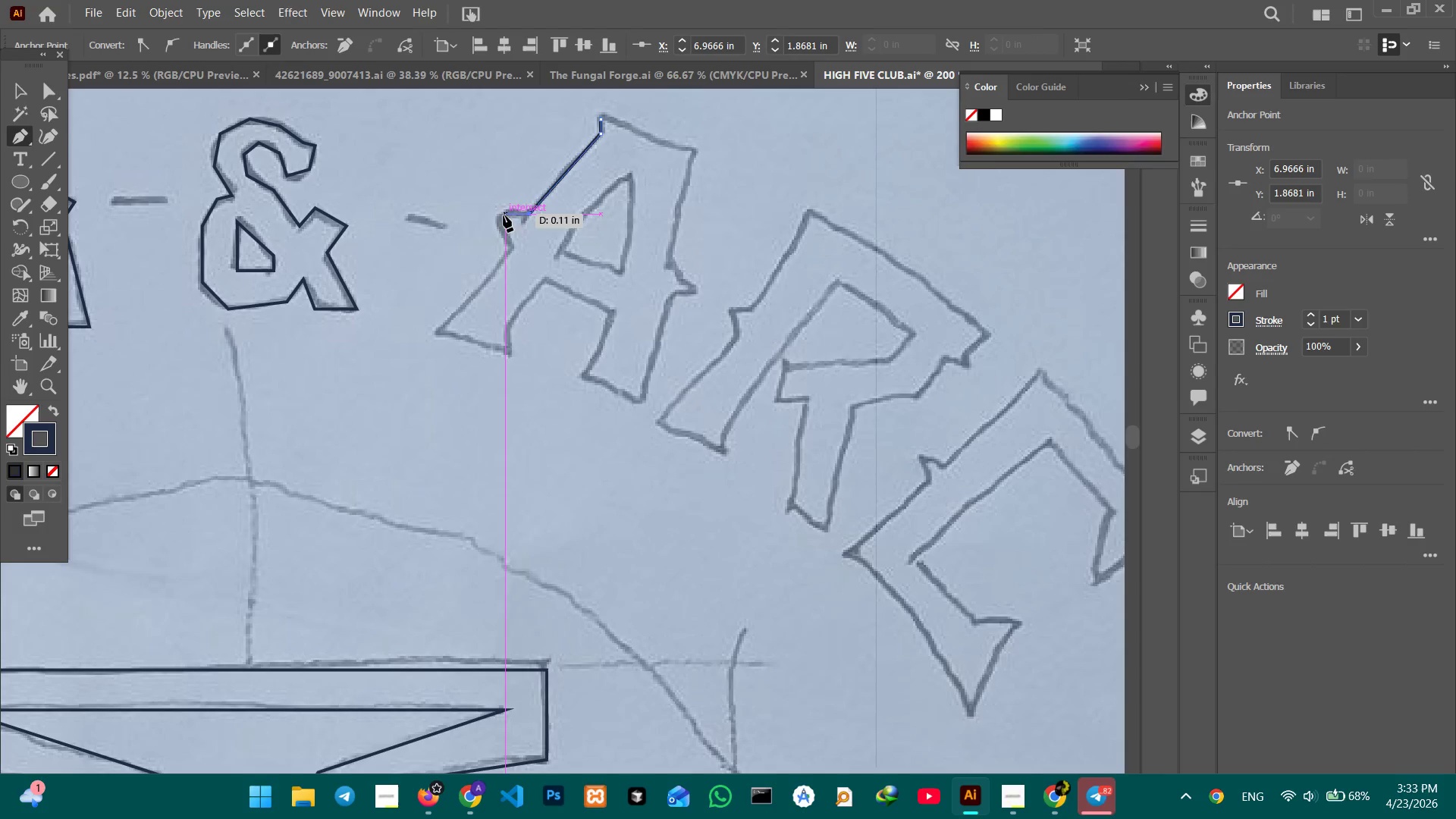 
left_click([502, 215])
 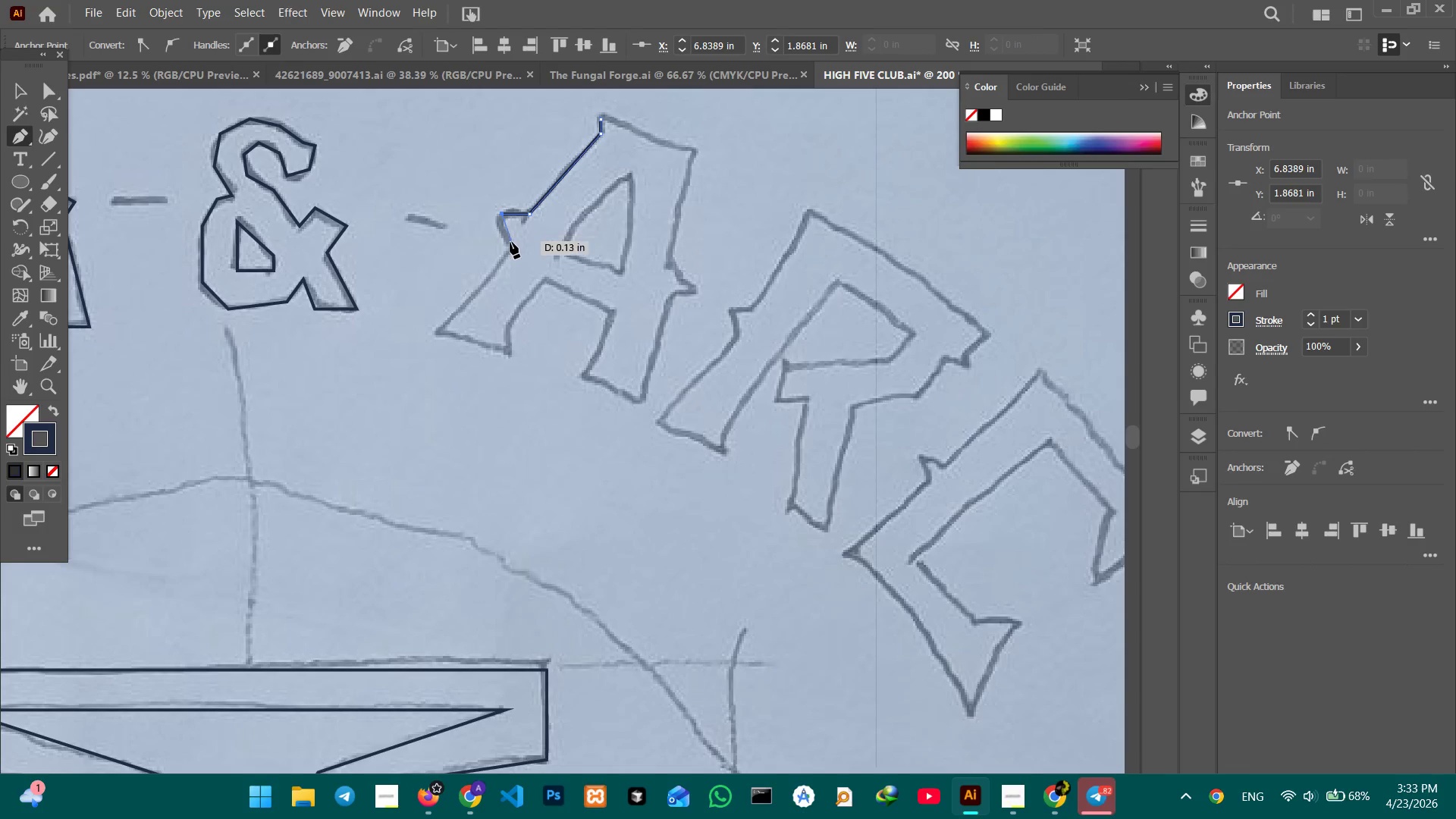 
left_click([510, 243])
 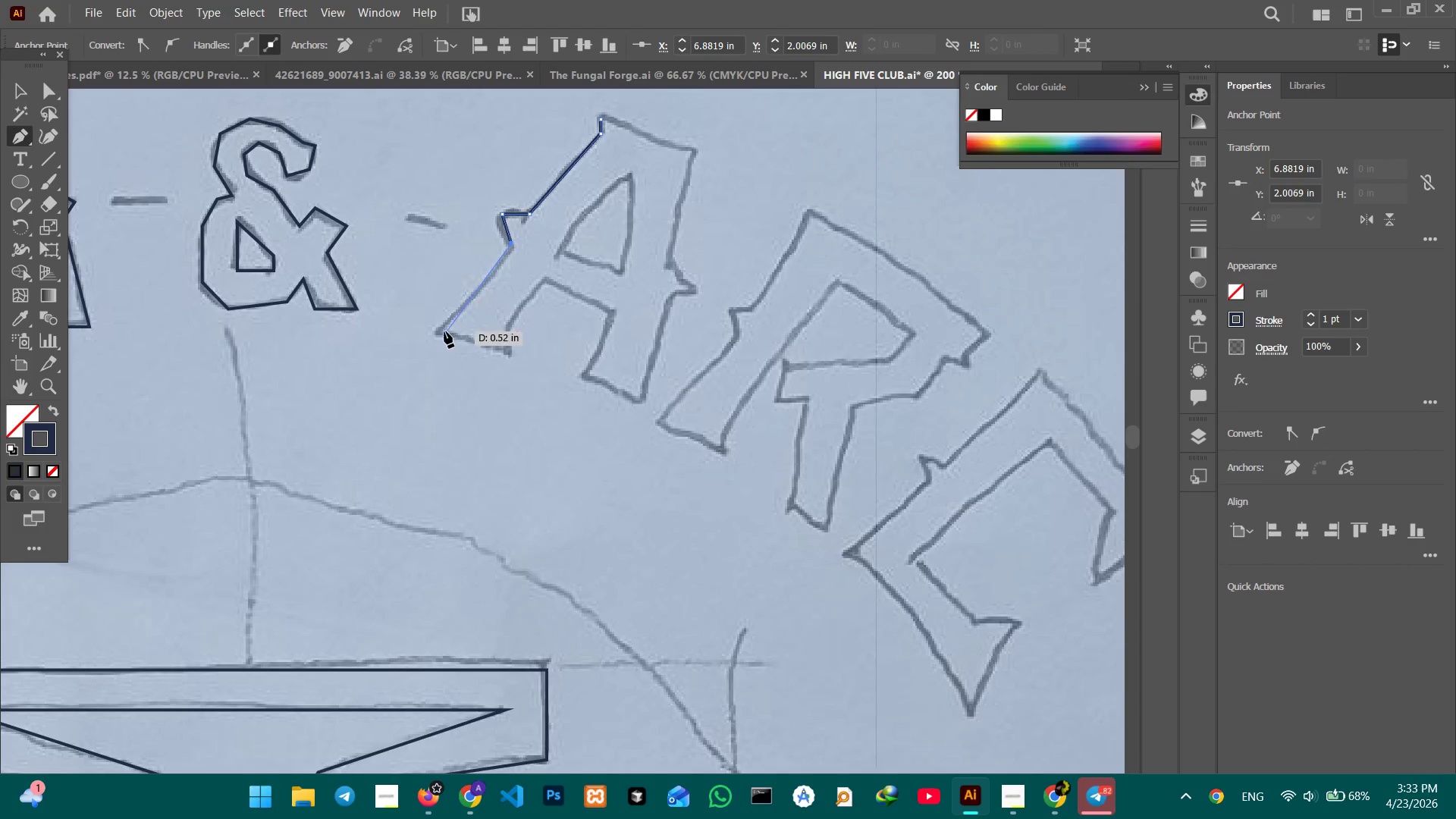 
left_click([435, 331])
 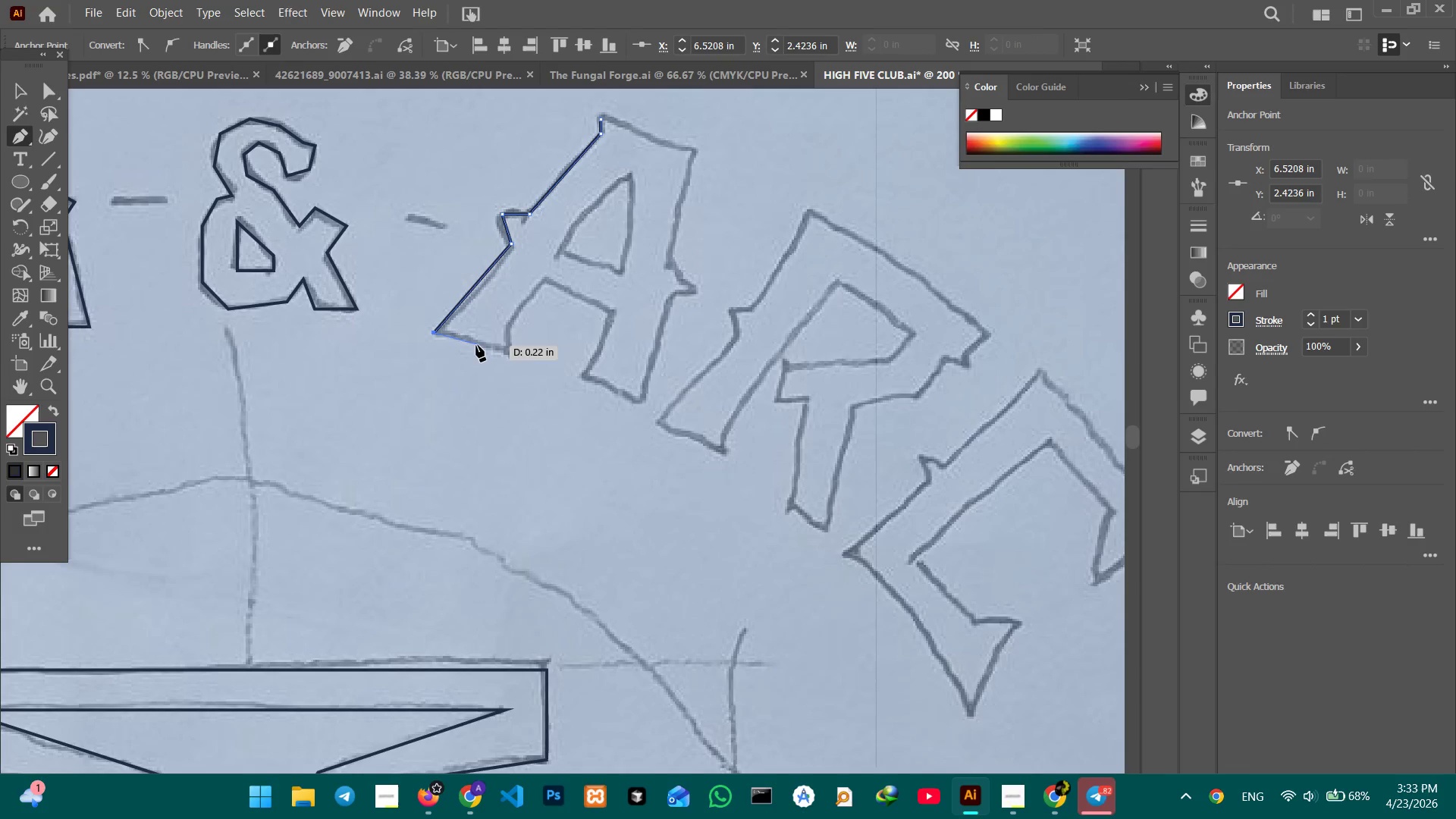 
left_click([469, 344])
 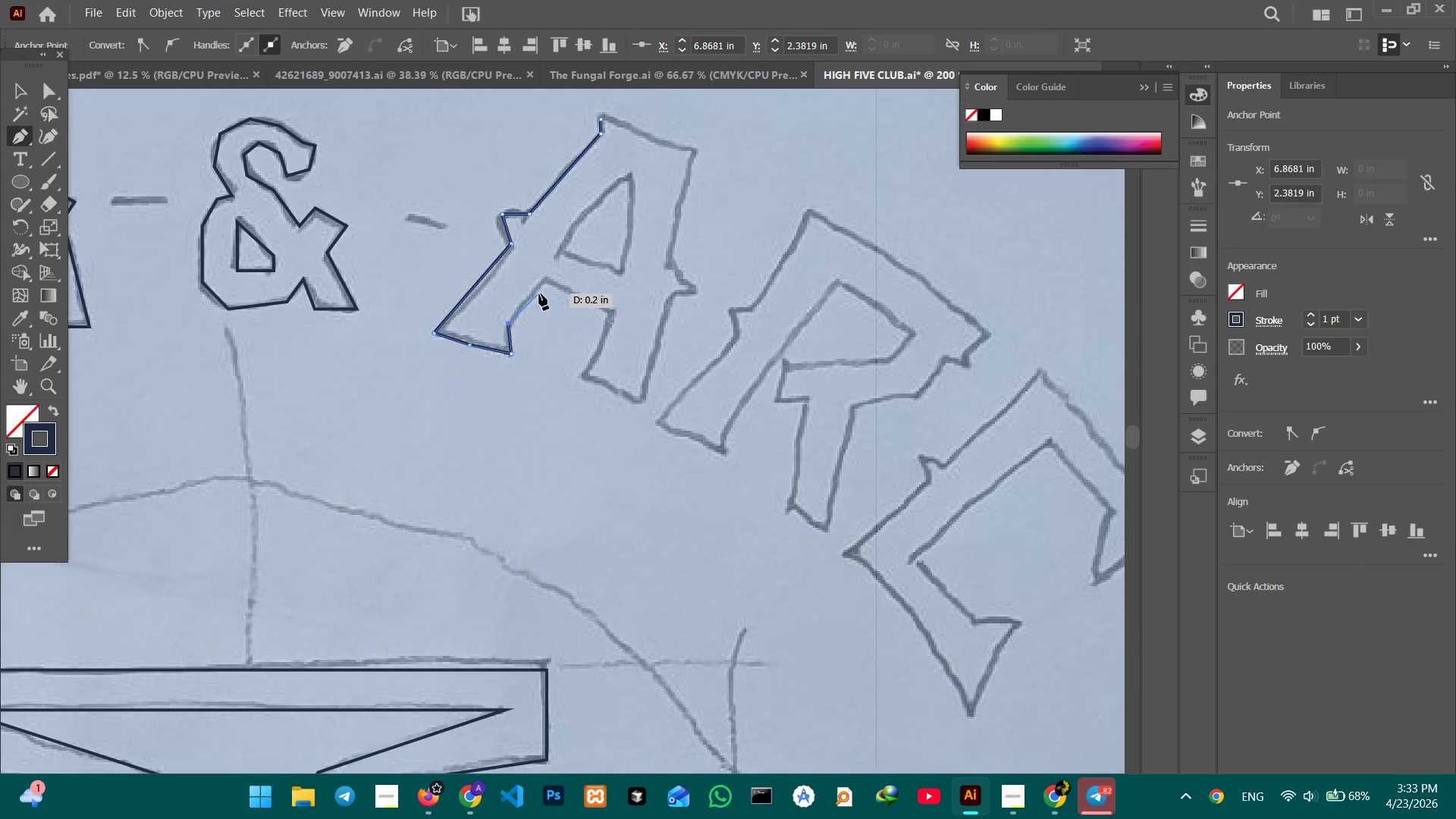 
left_click([544, 282])
 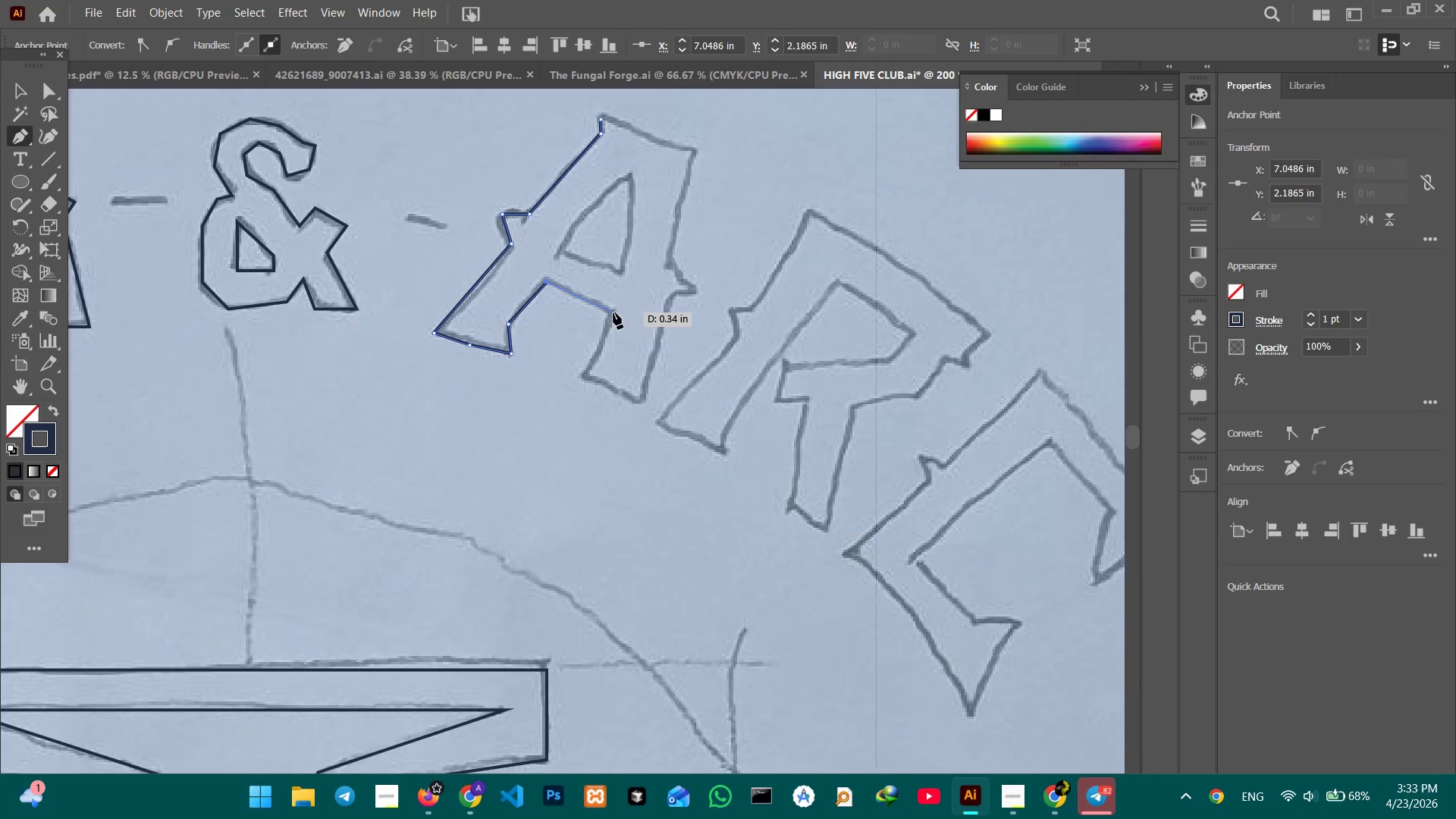 
left_click([612, 313])
 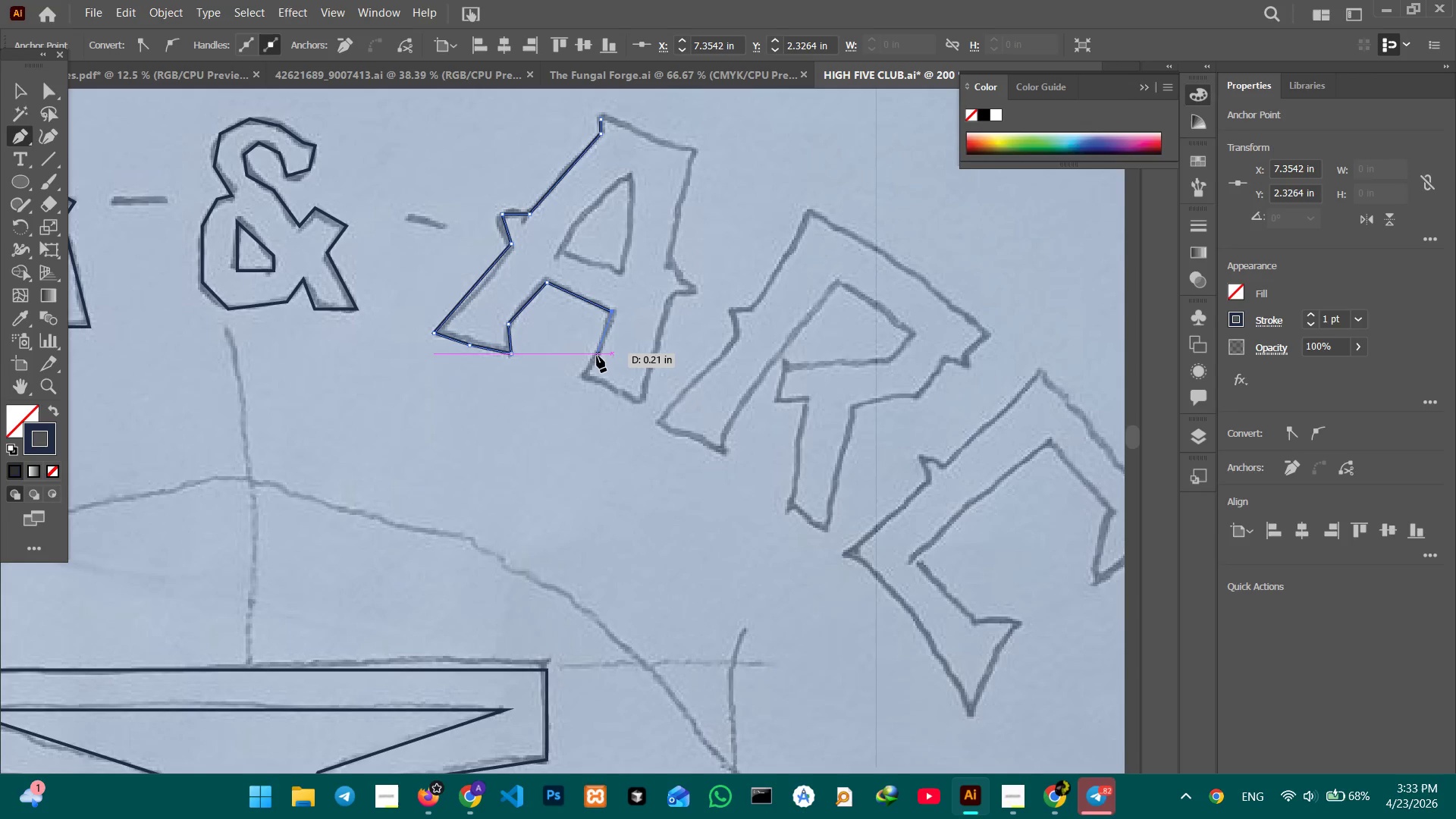 
left_click([596, 356])
 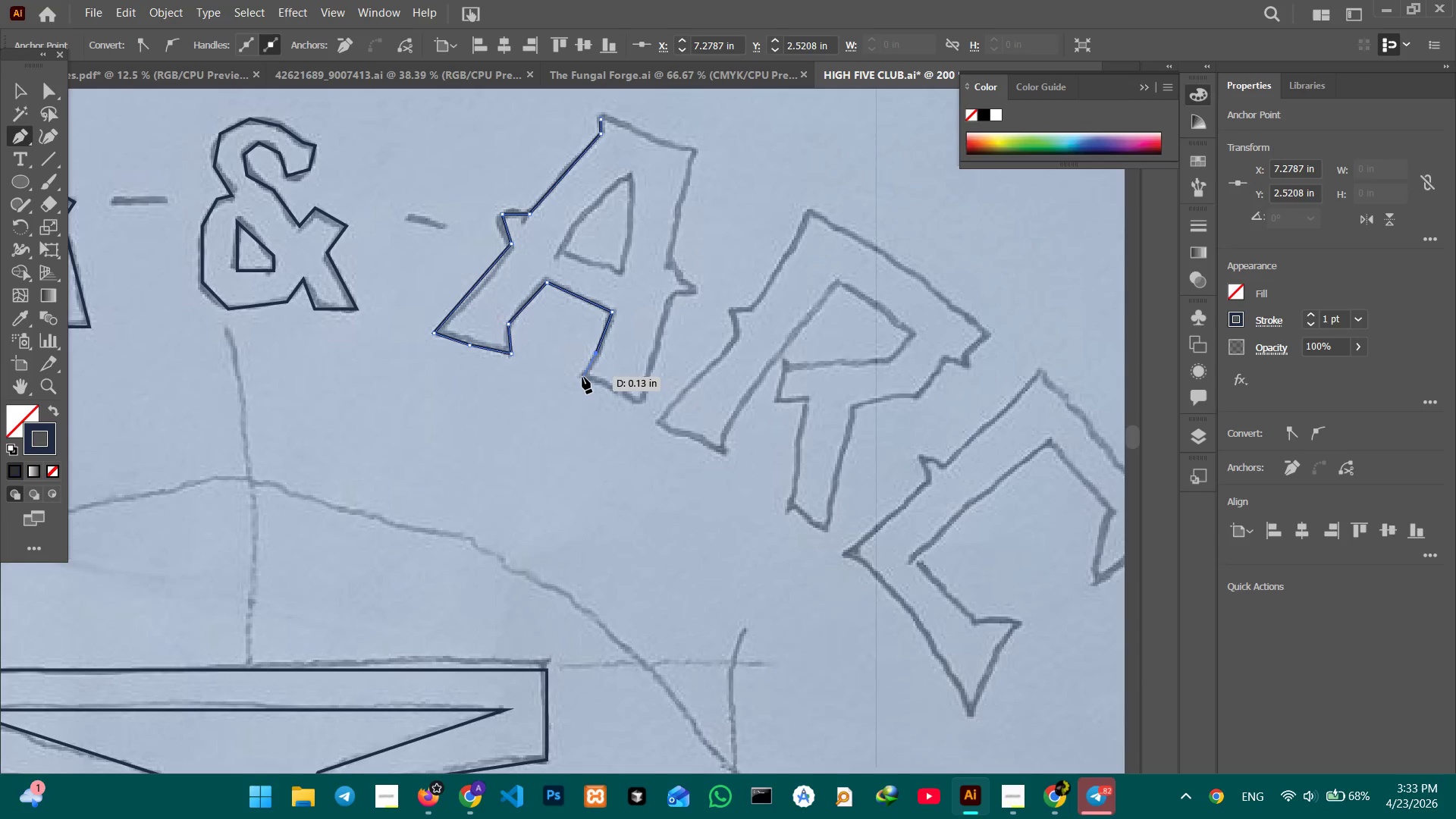 
left_click([581, 378])
 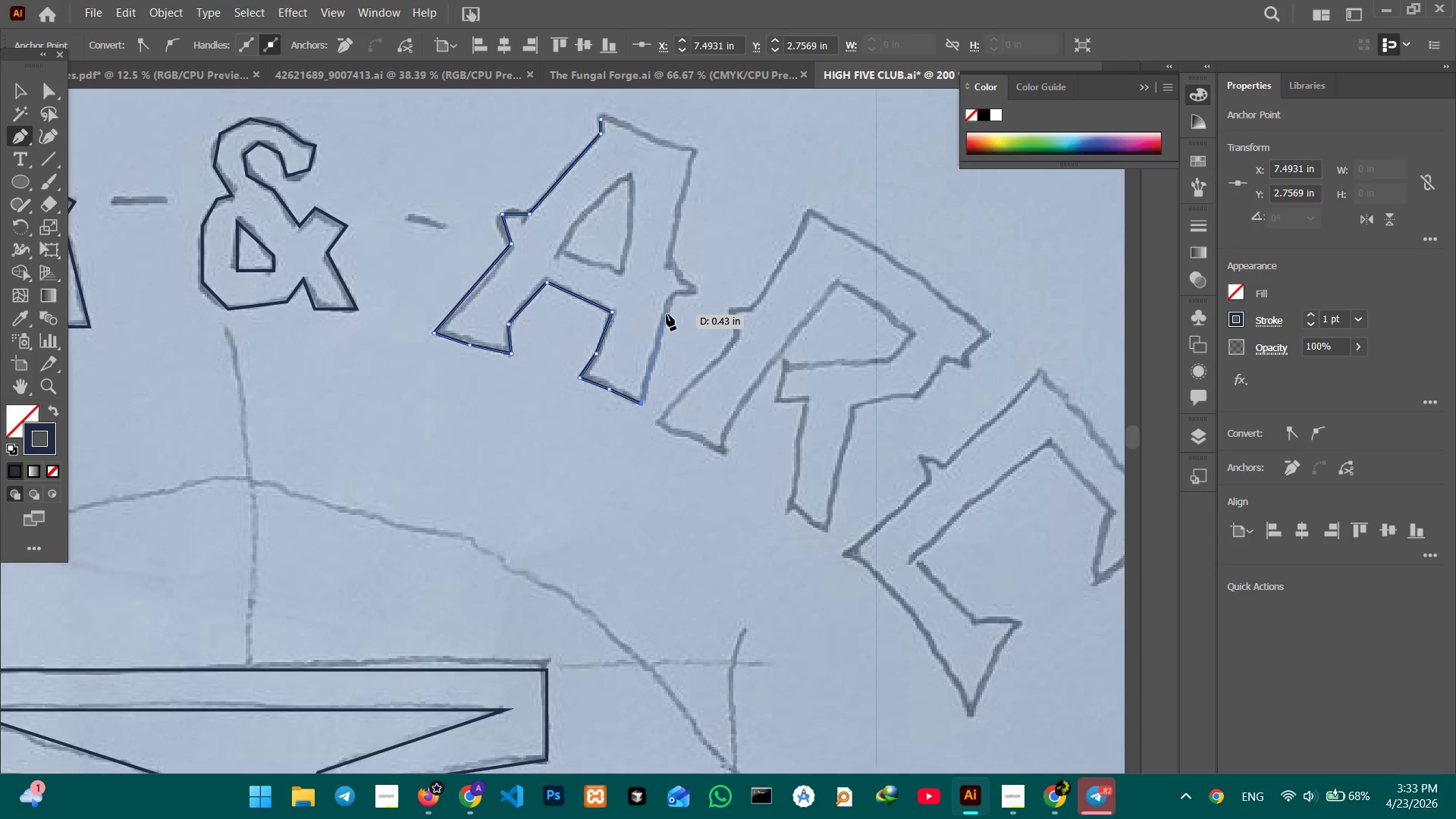 
left_click([670, 299])
 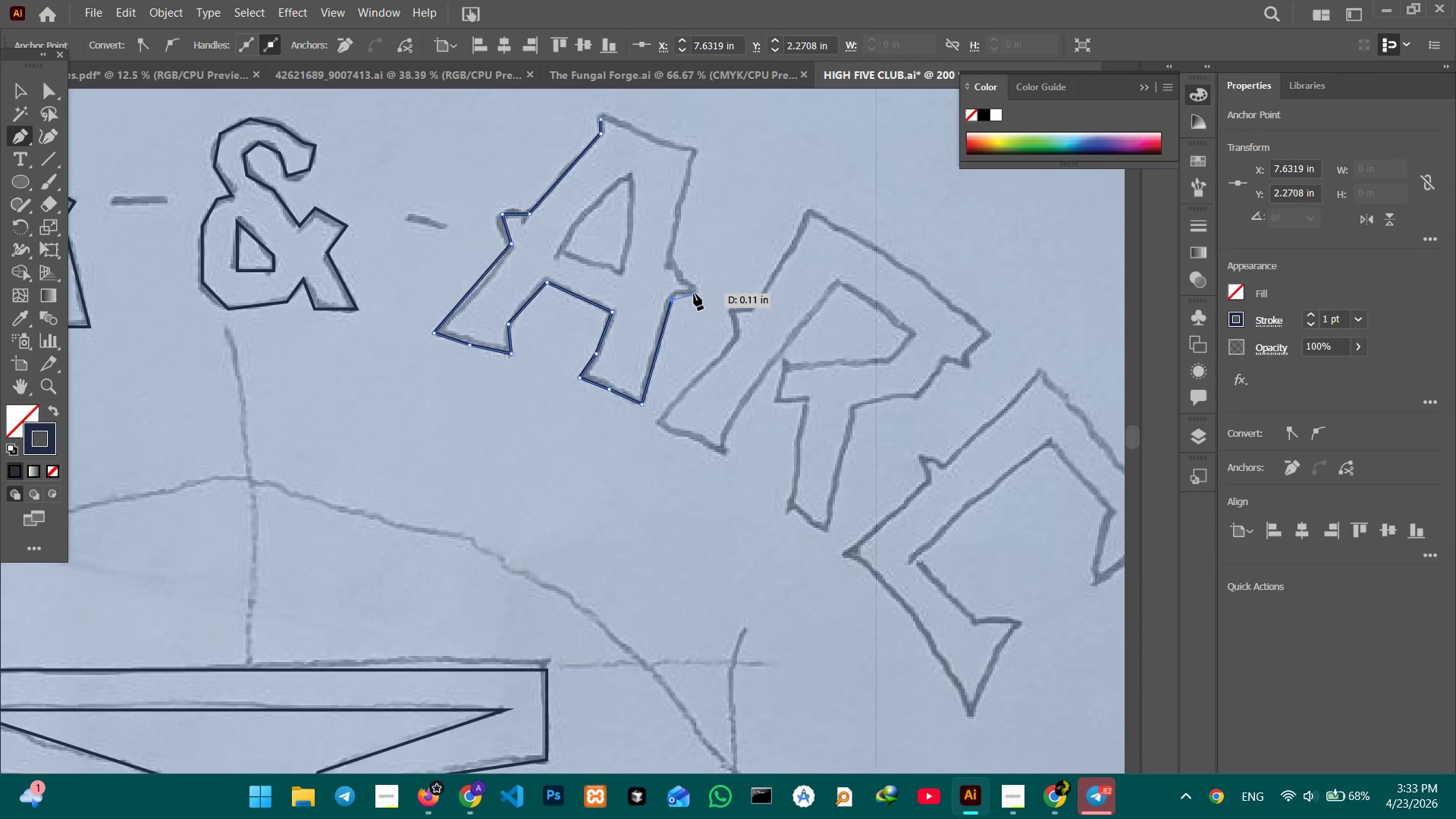 
left_click([694, 293])
 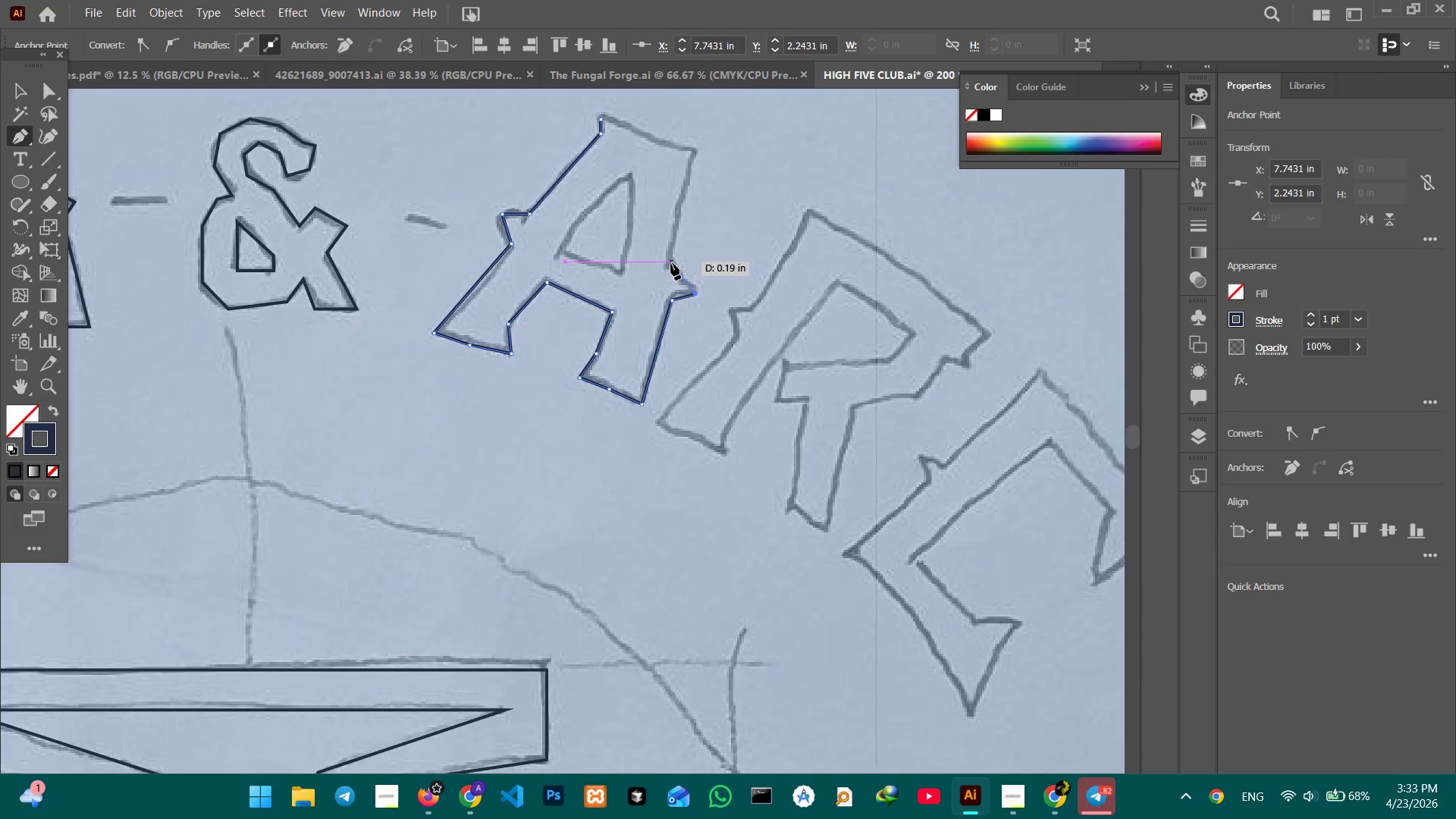 
left_click([671, 262])
 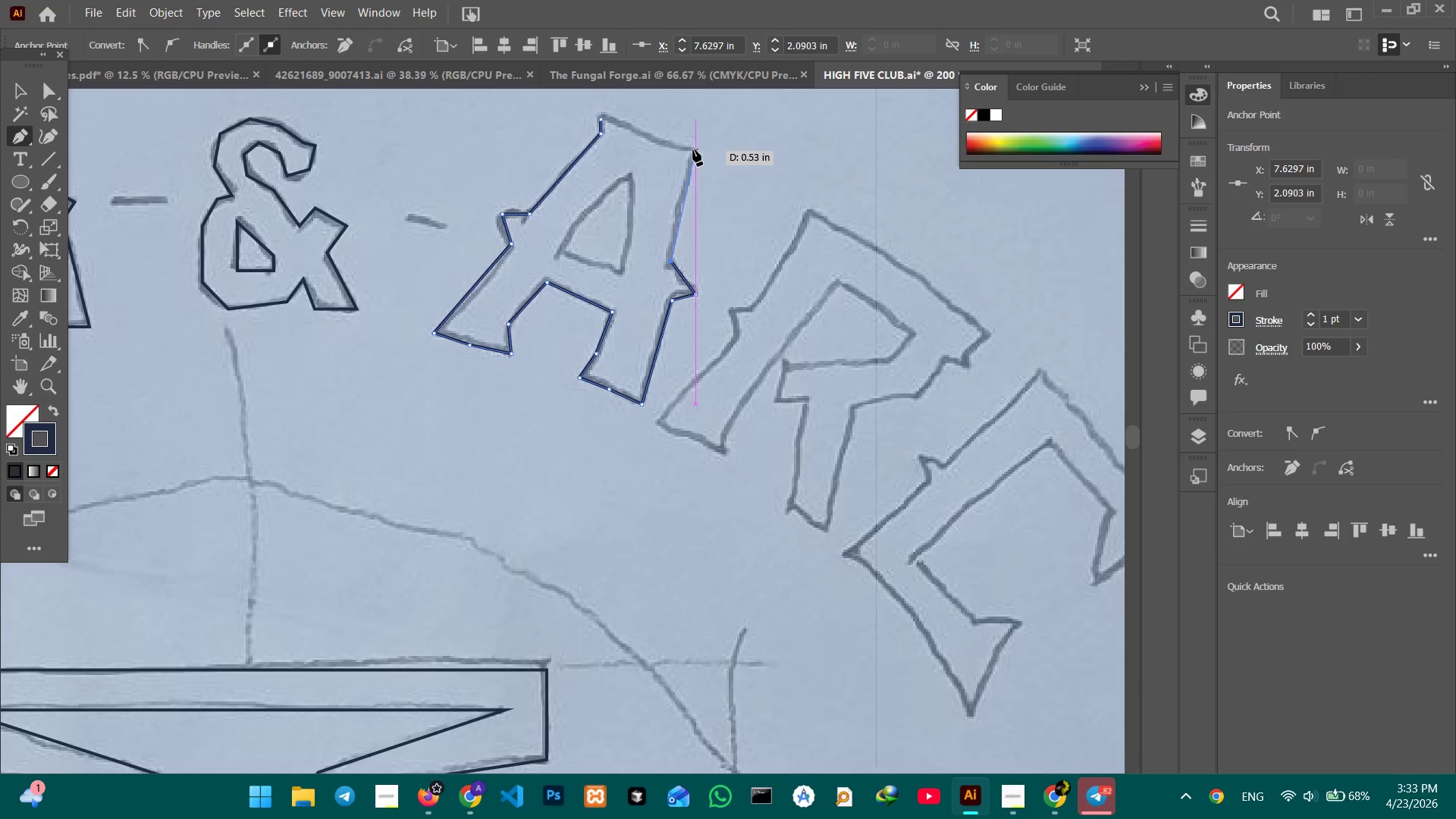 
left_click([692, 149])
 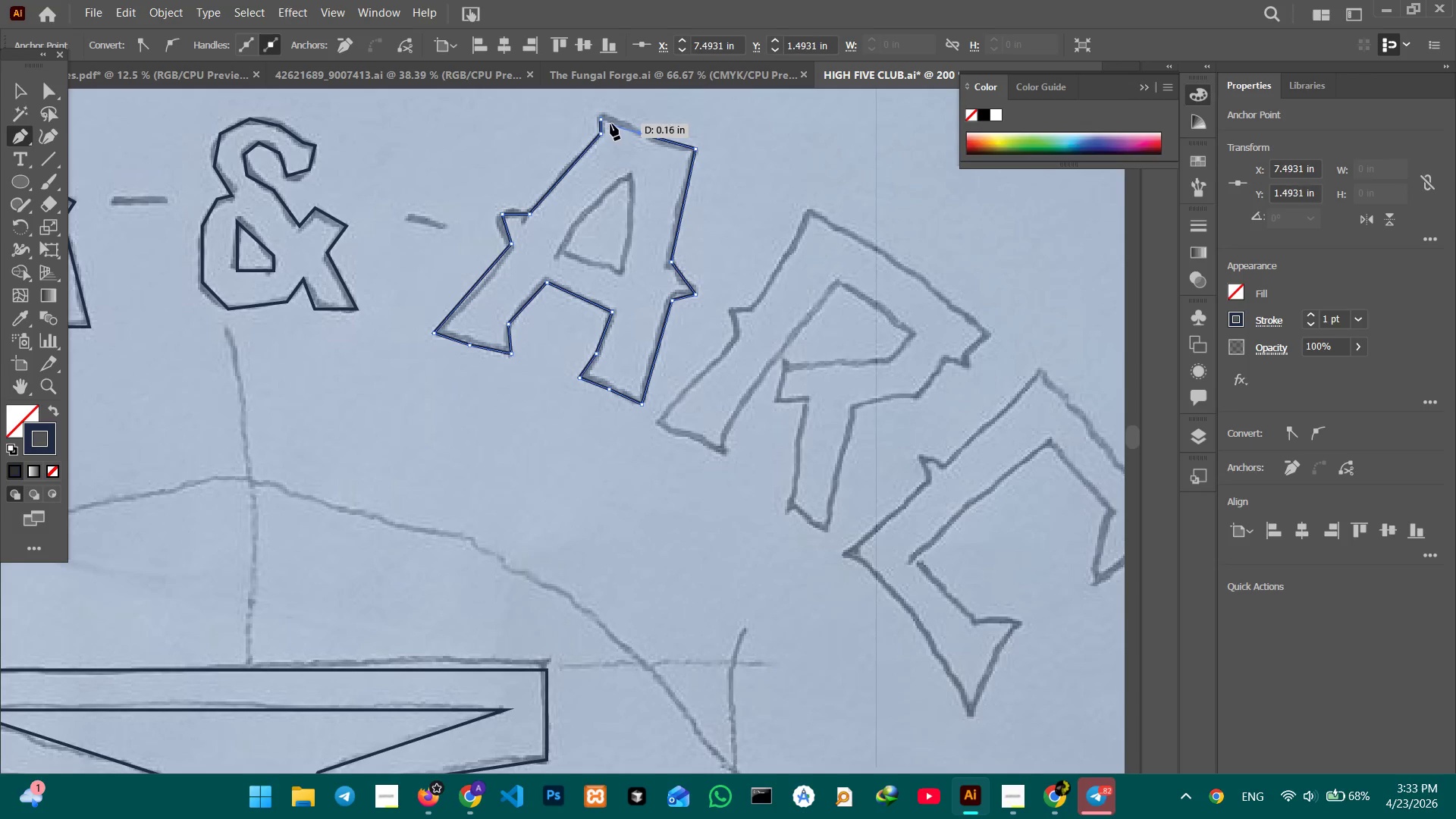 
left_click([600, 120])
 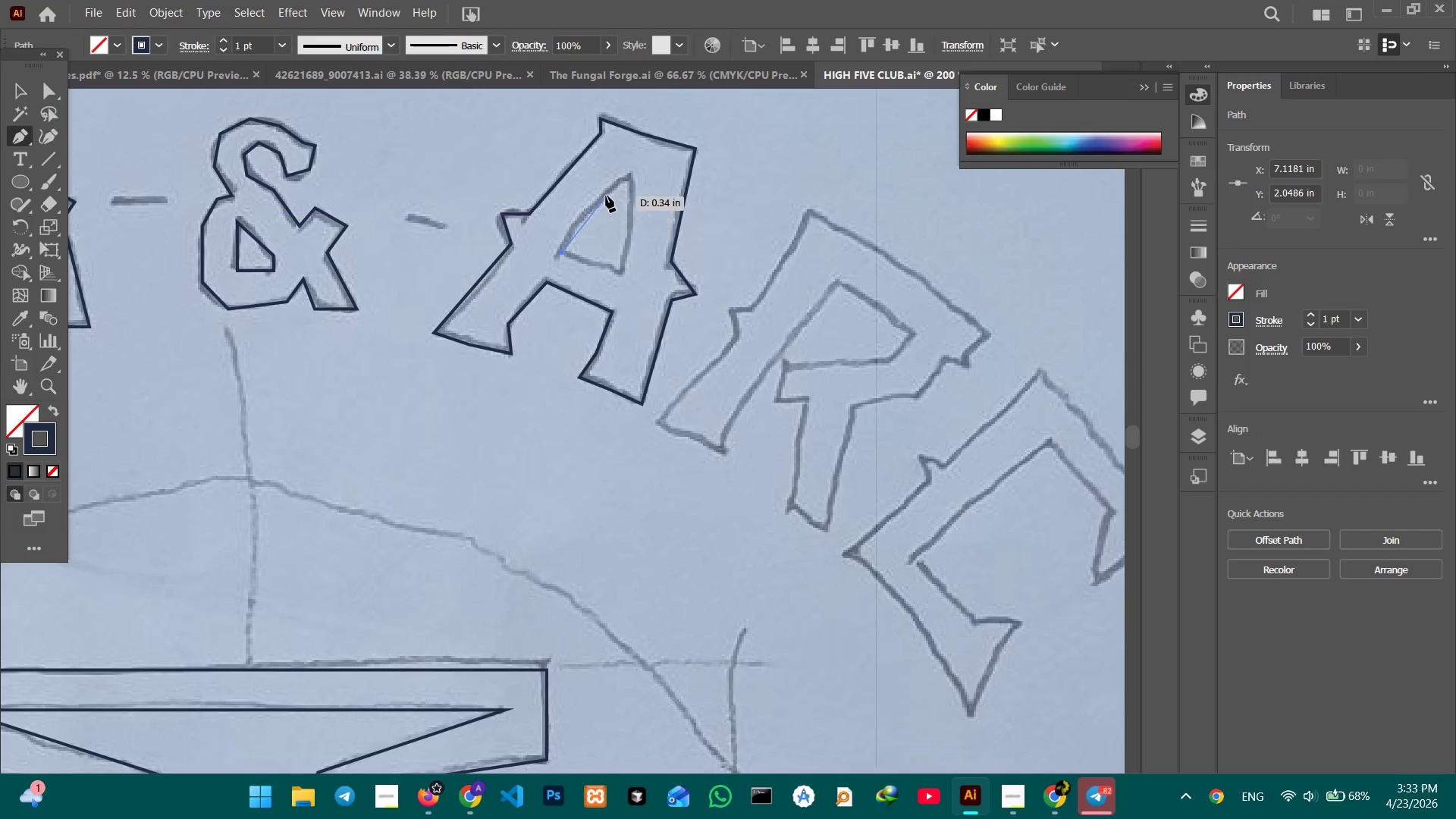 
left_click([629, 177])
 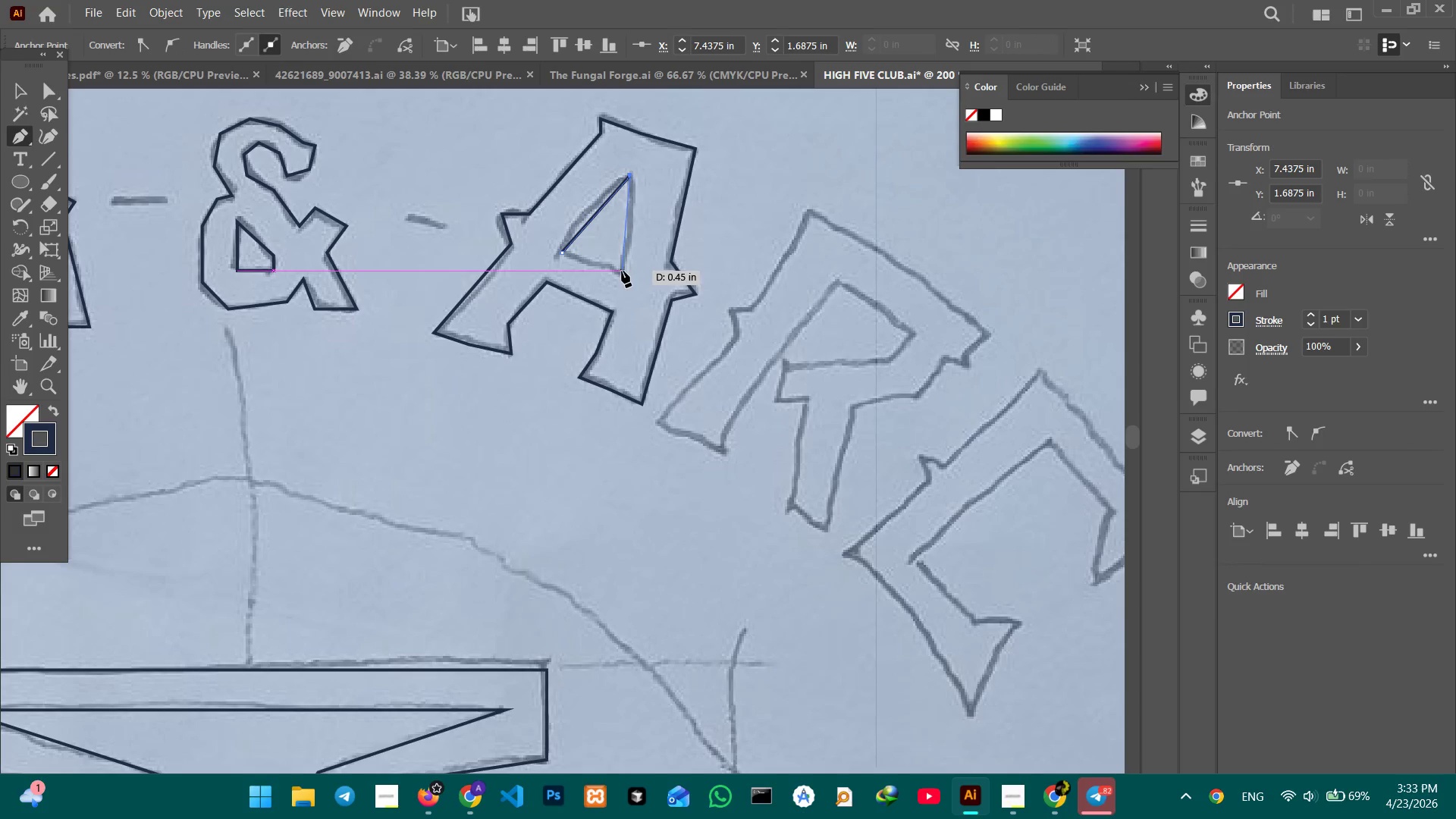 
left_click([622, 271])
 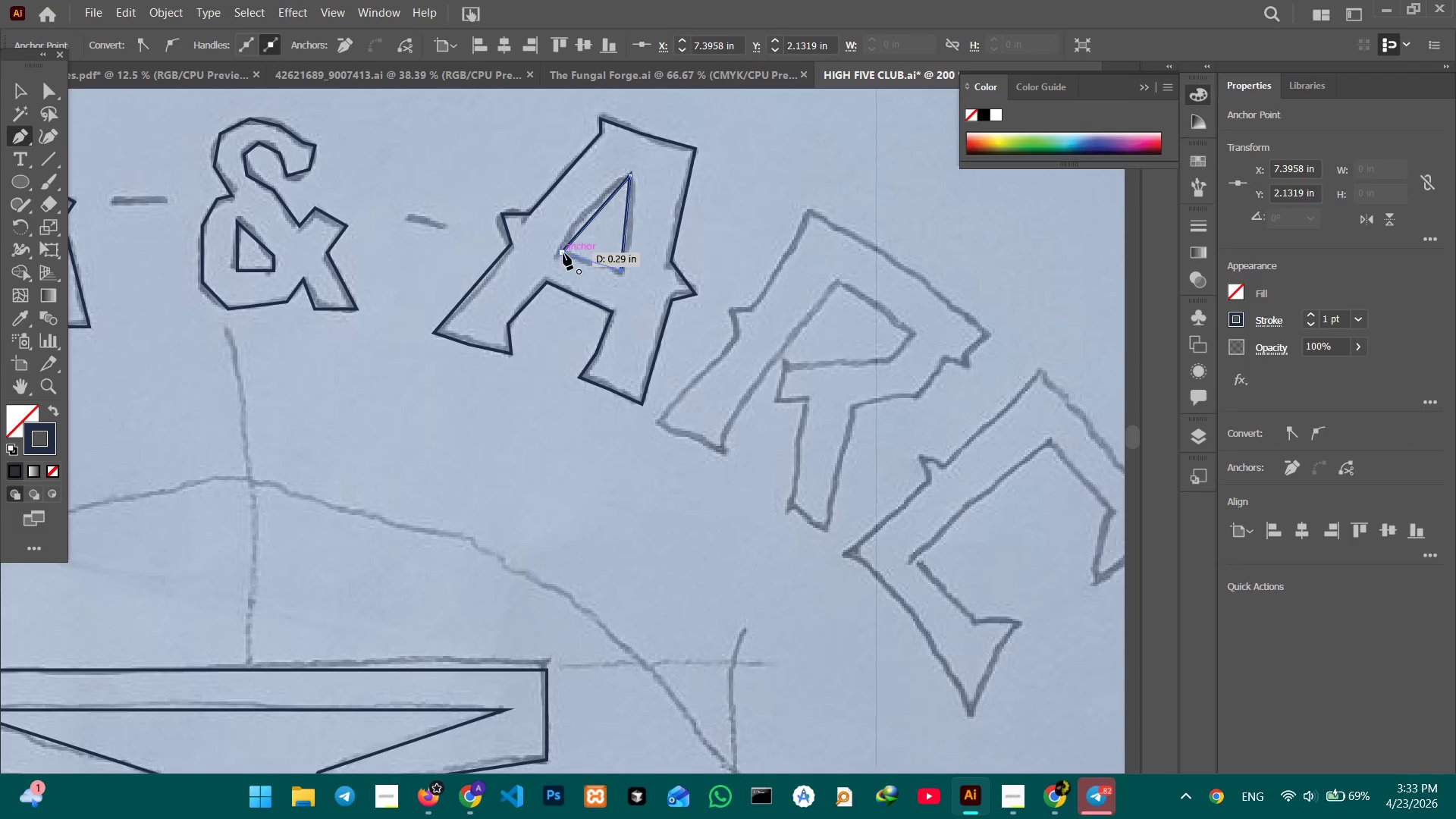 
left_click([563, 253])
 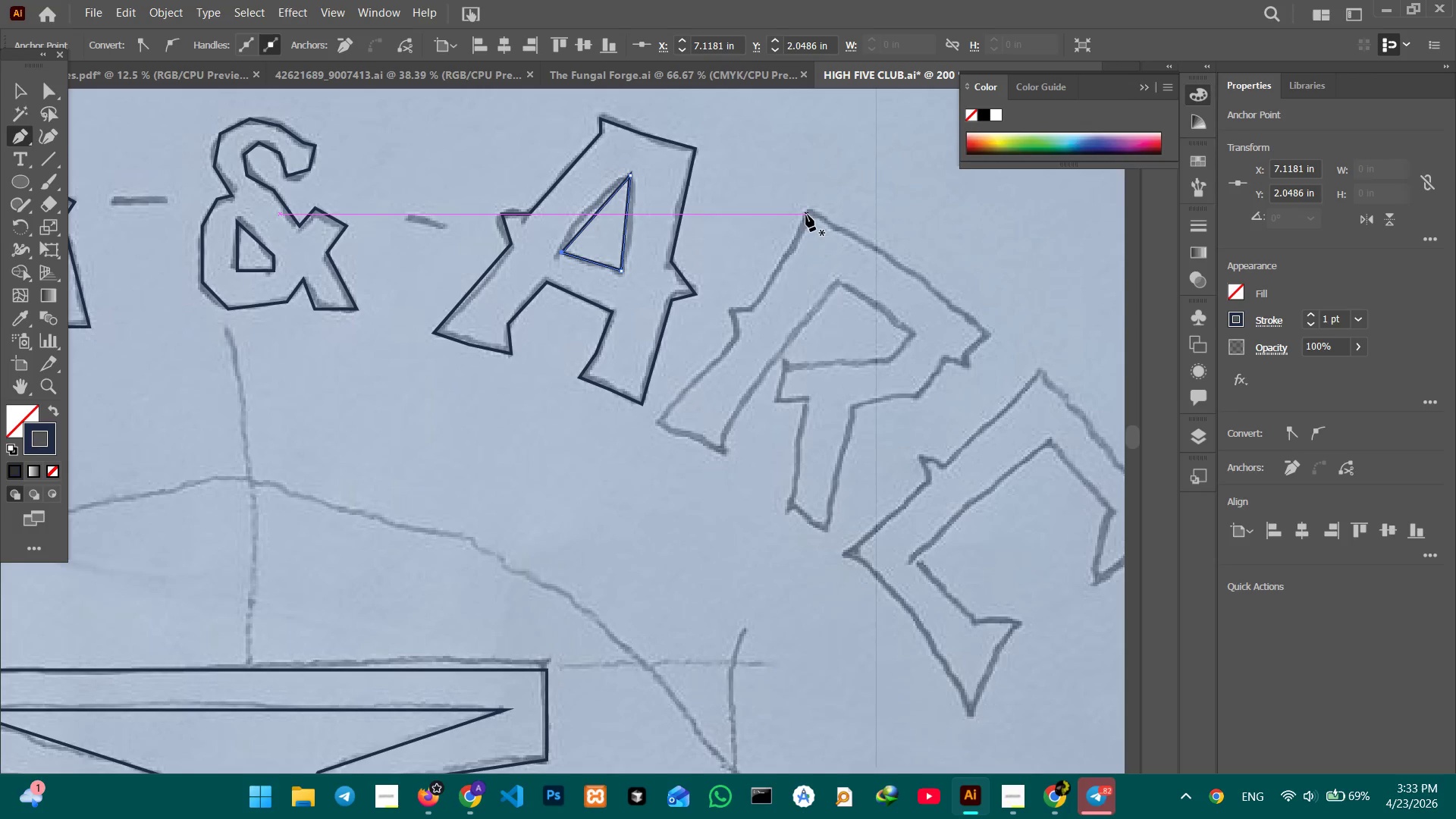 
left_click([807, 212])
 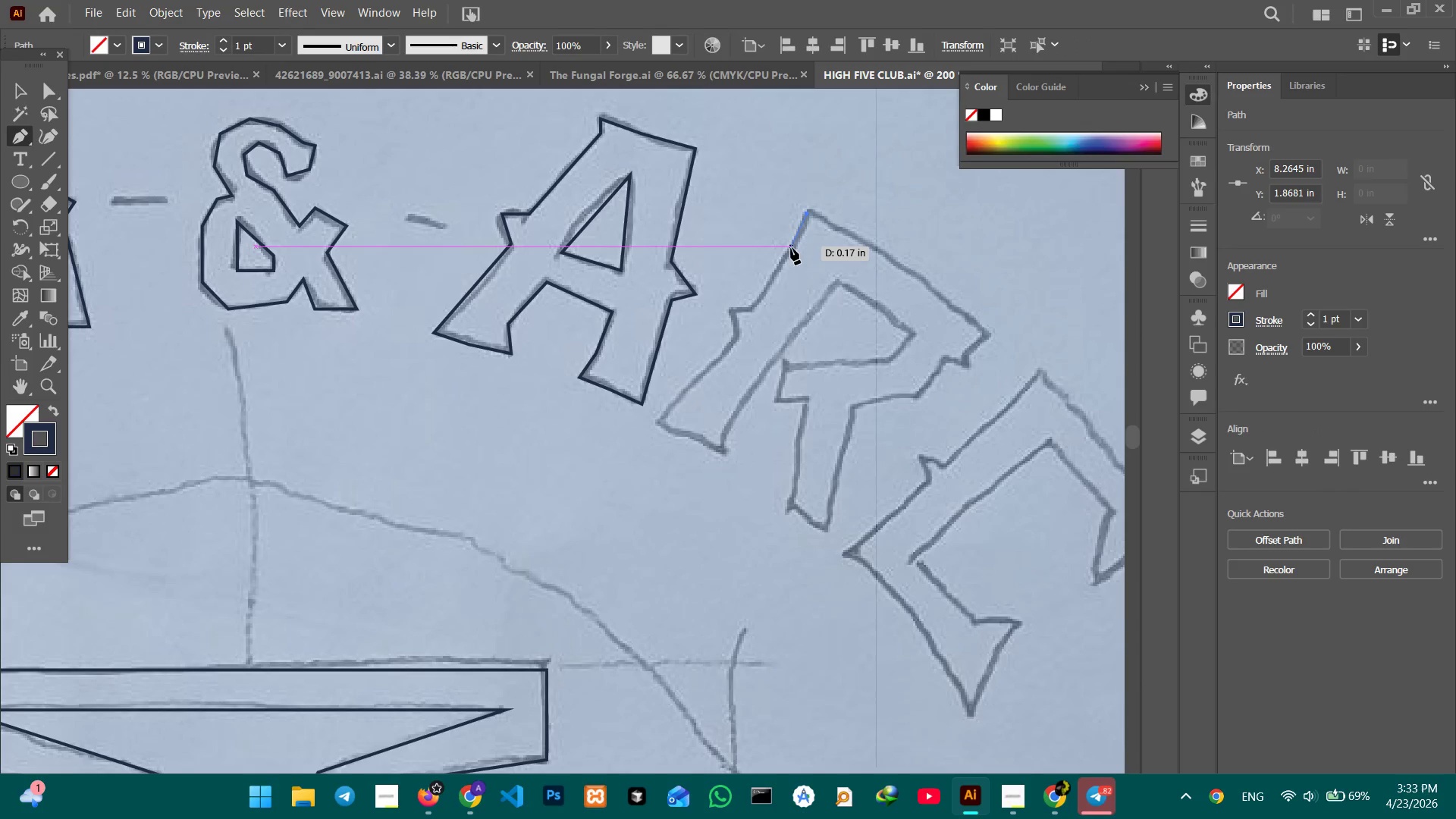 
left_click([794, 246])
 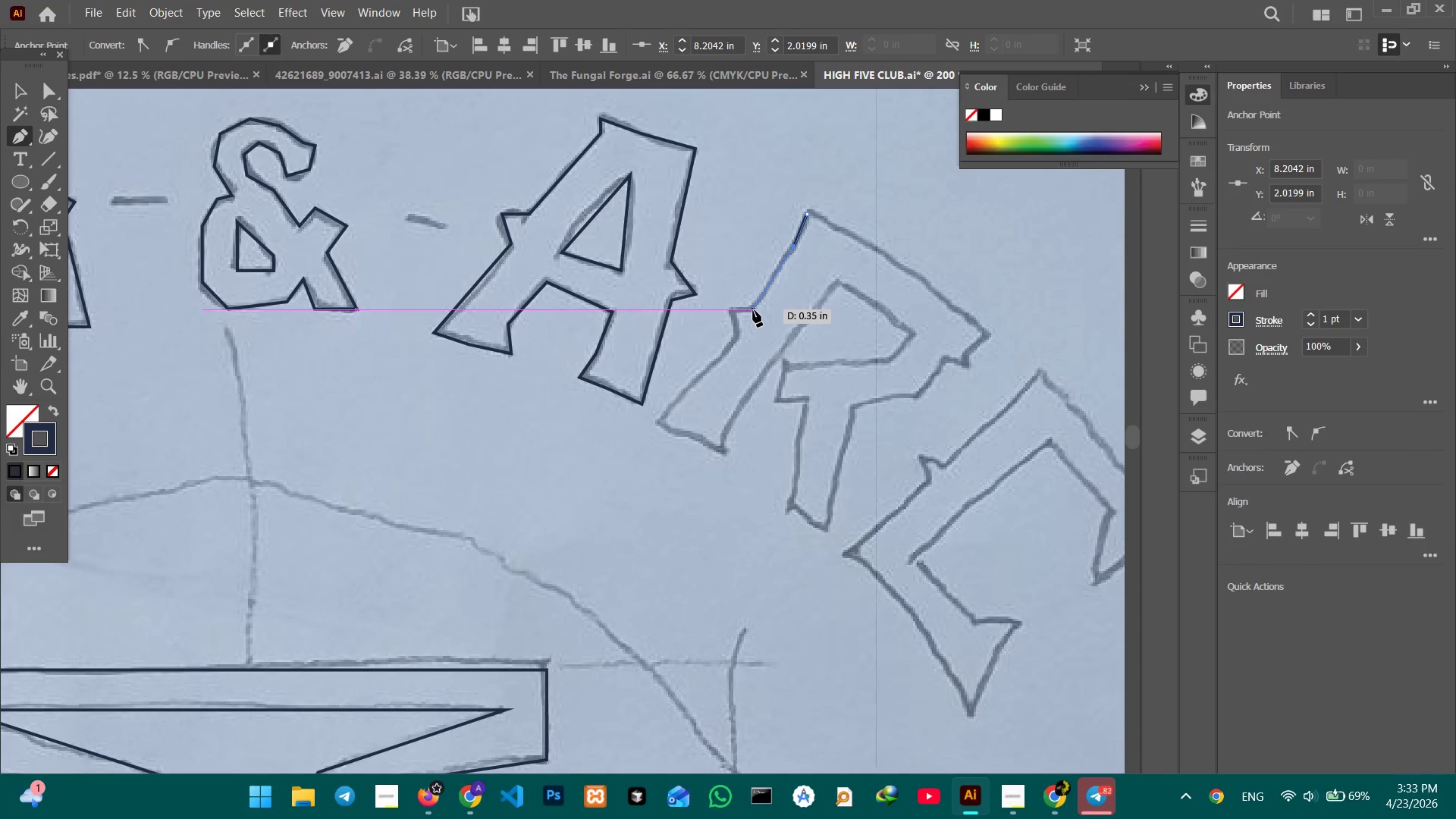 
left_click([752, 310])
 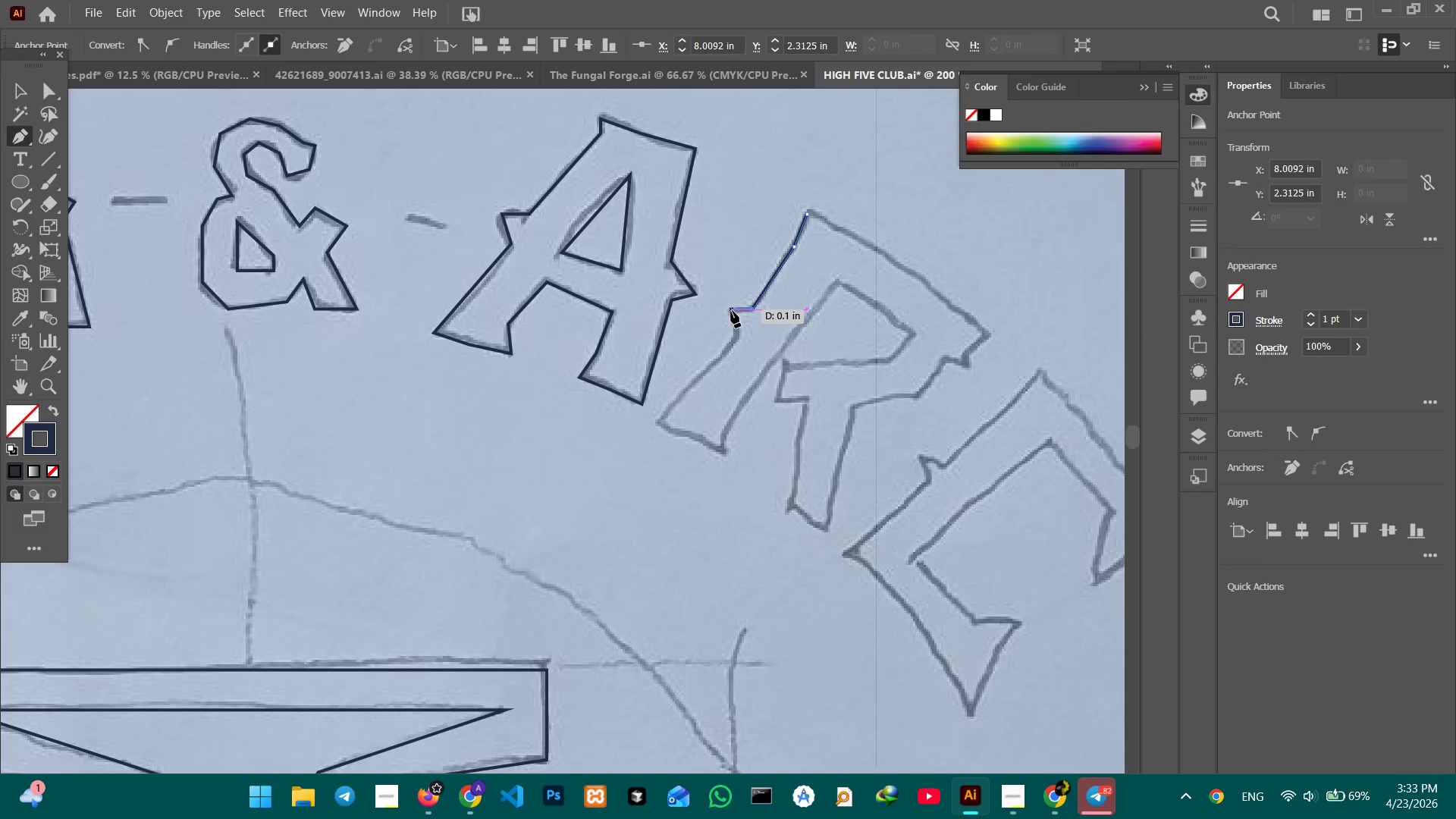 
double_click([731, 311])
 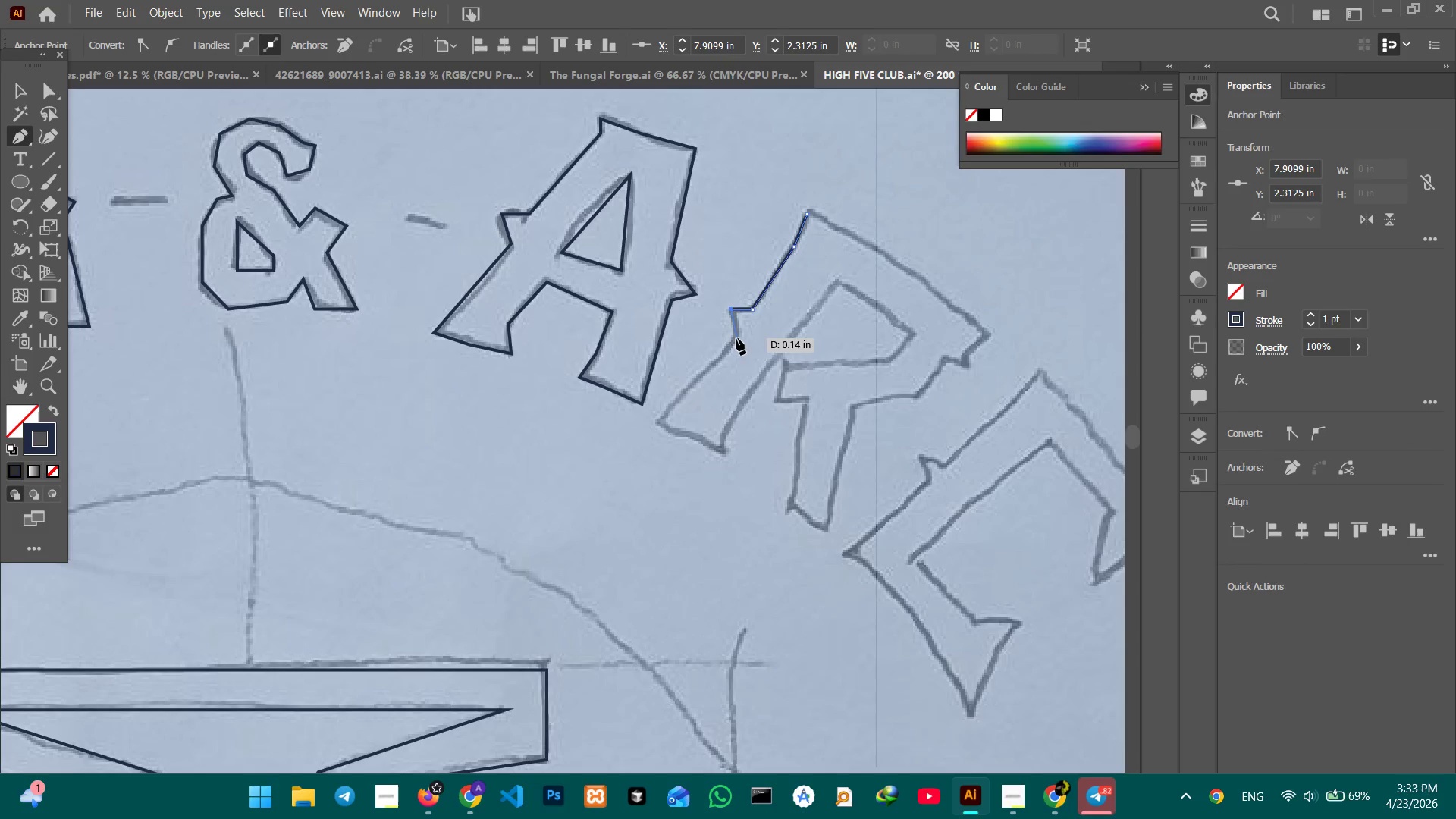 
left_click([736, 338])
 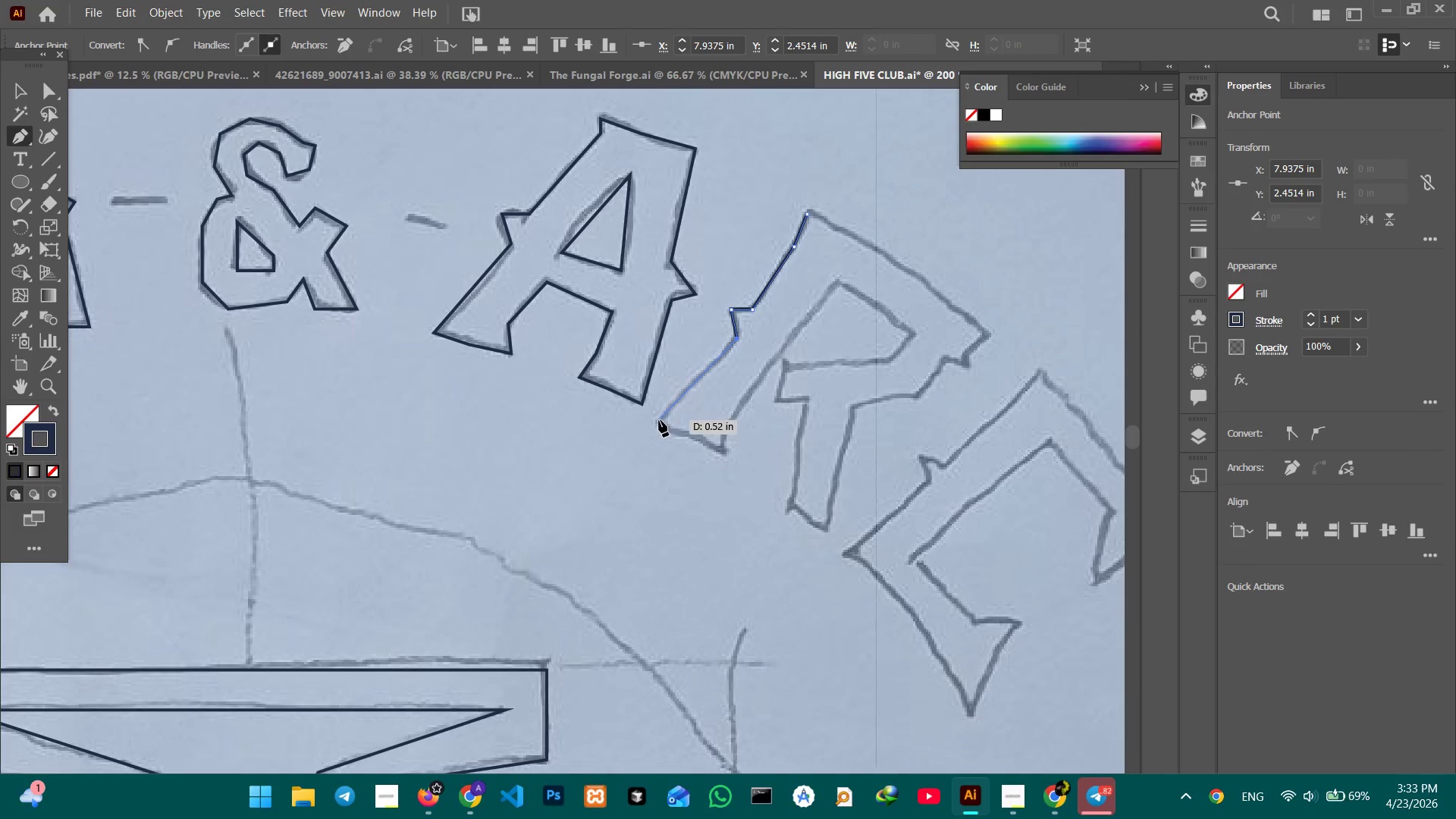 
left_click([659, 421])
 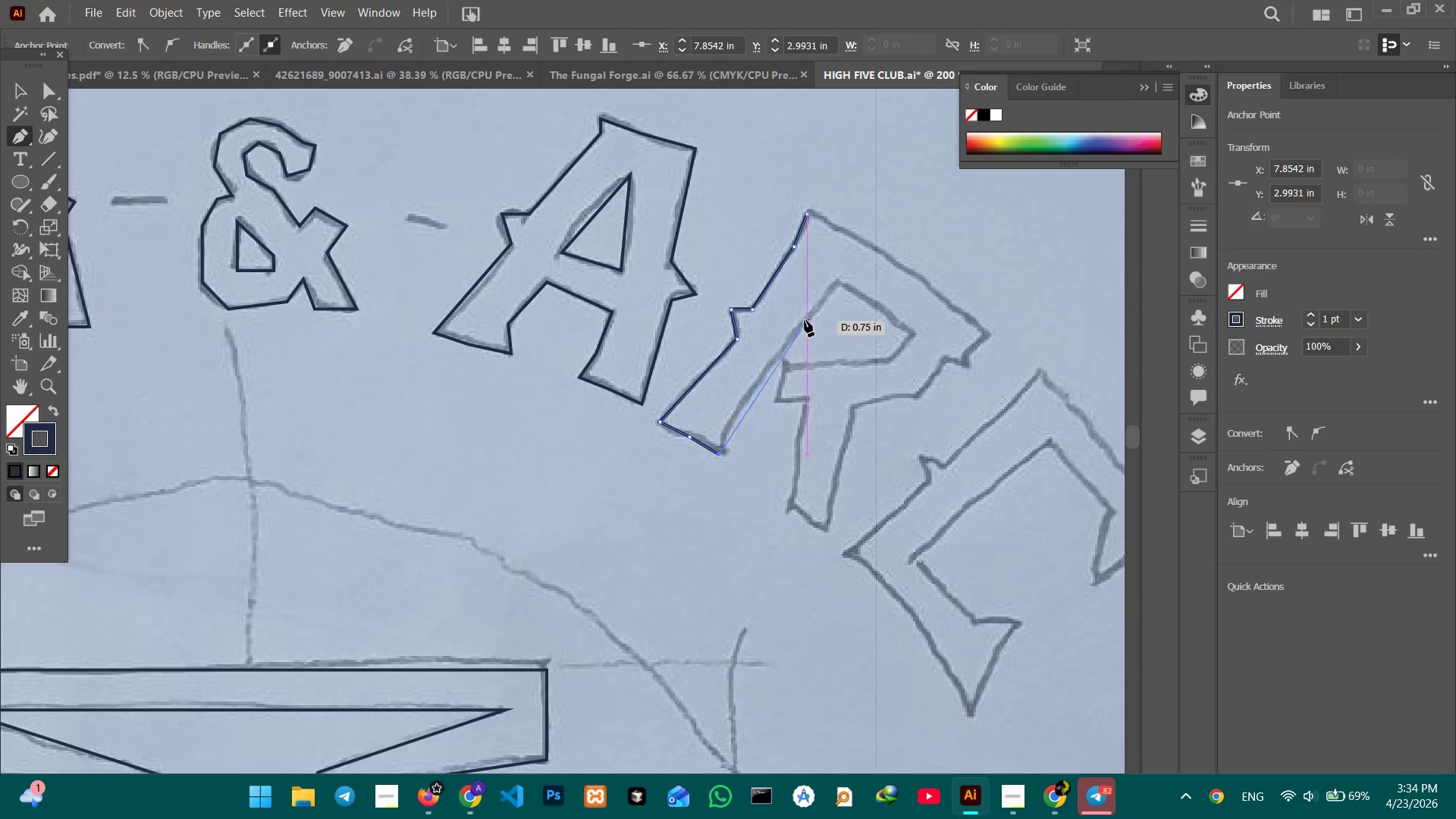 
left_click([727, 427])
 